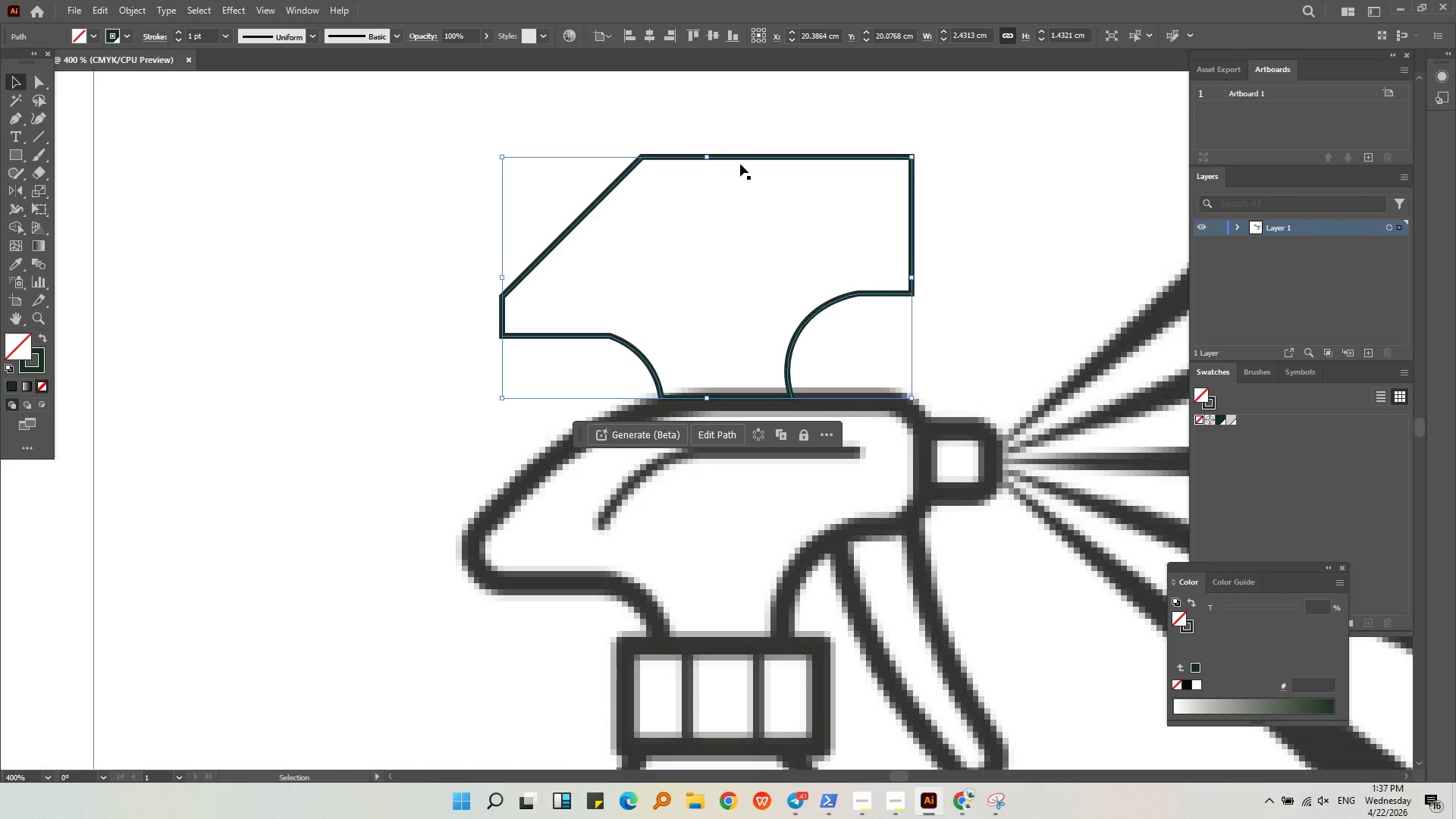 
hold_key(key=ShiftLeft, duration=0.34)
 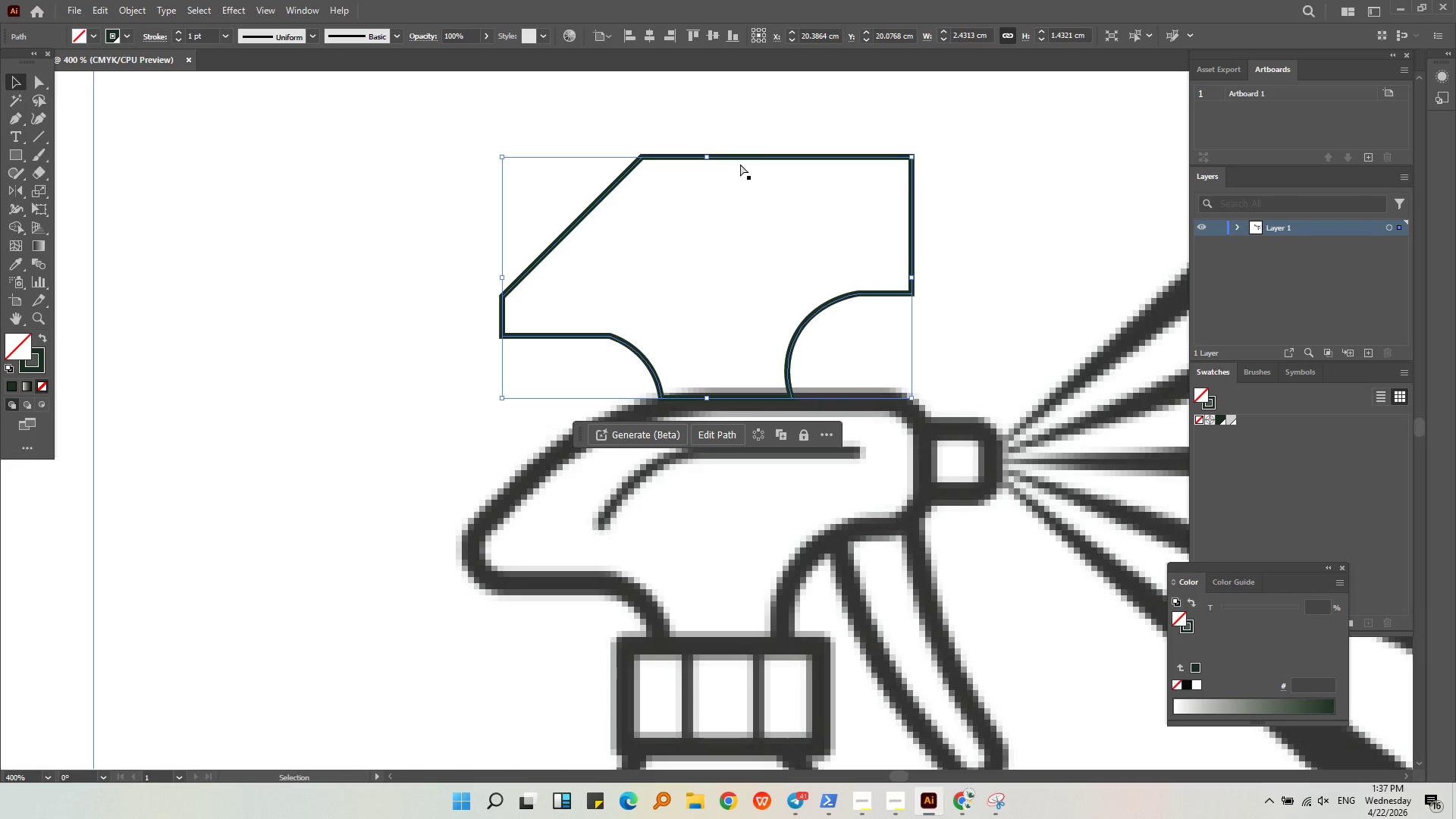 
key(Control+Z)
 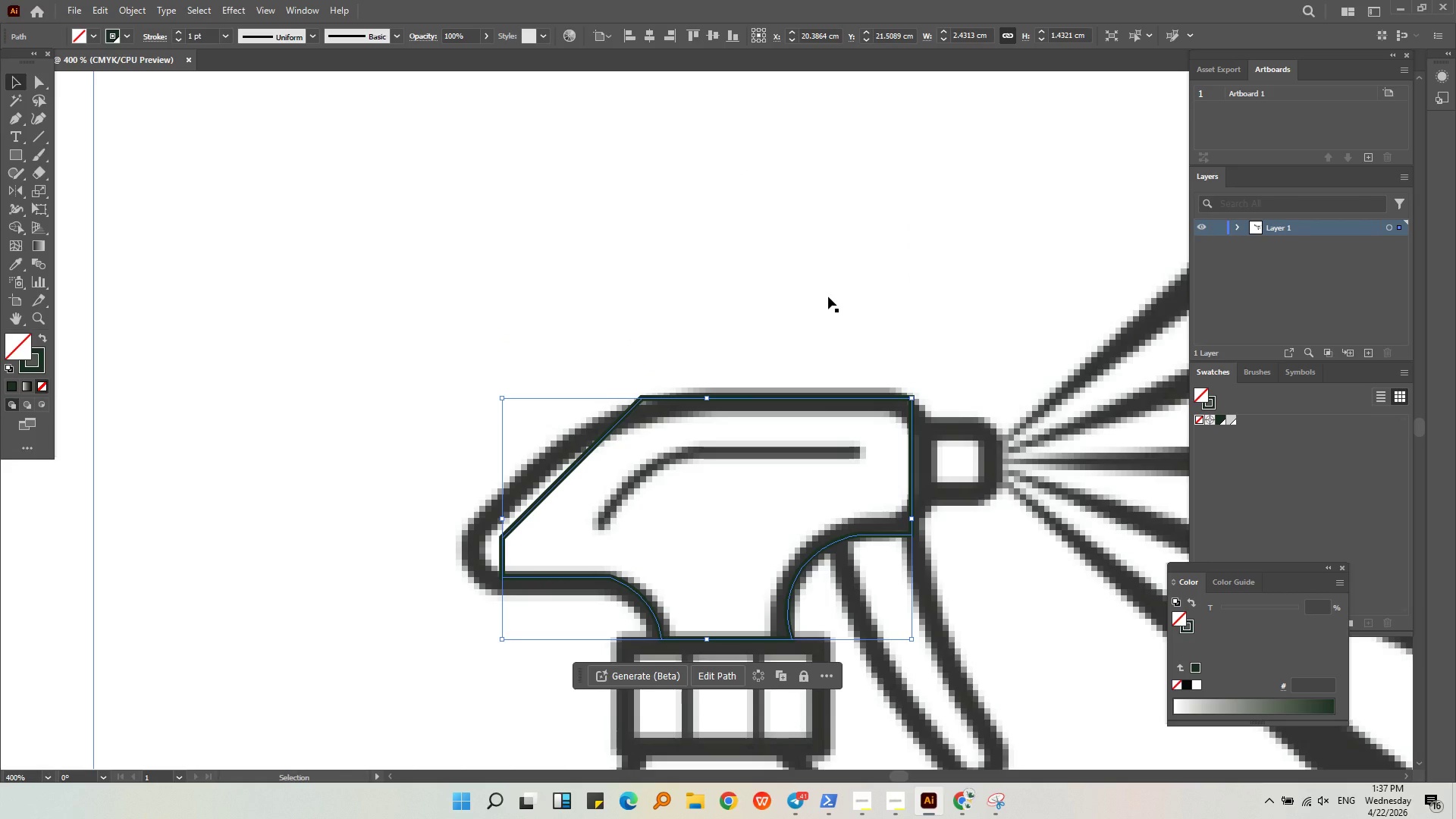 
left_click([910, 294])
 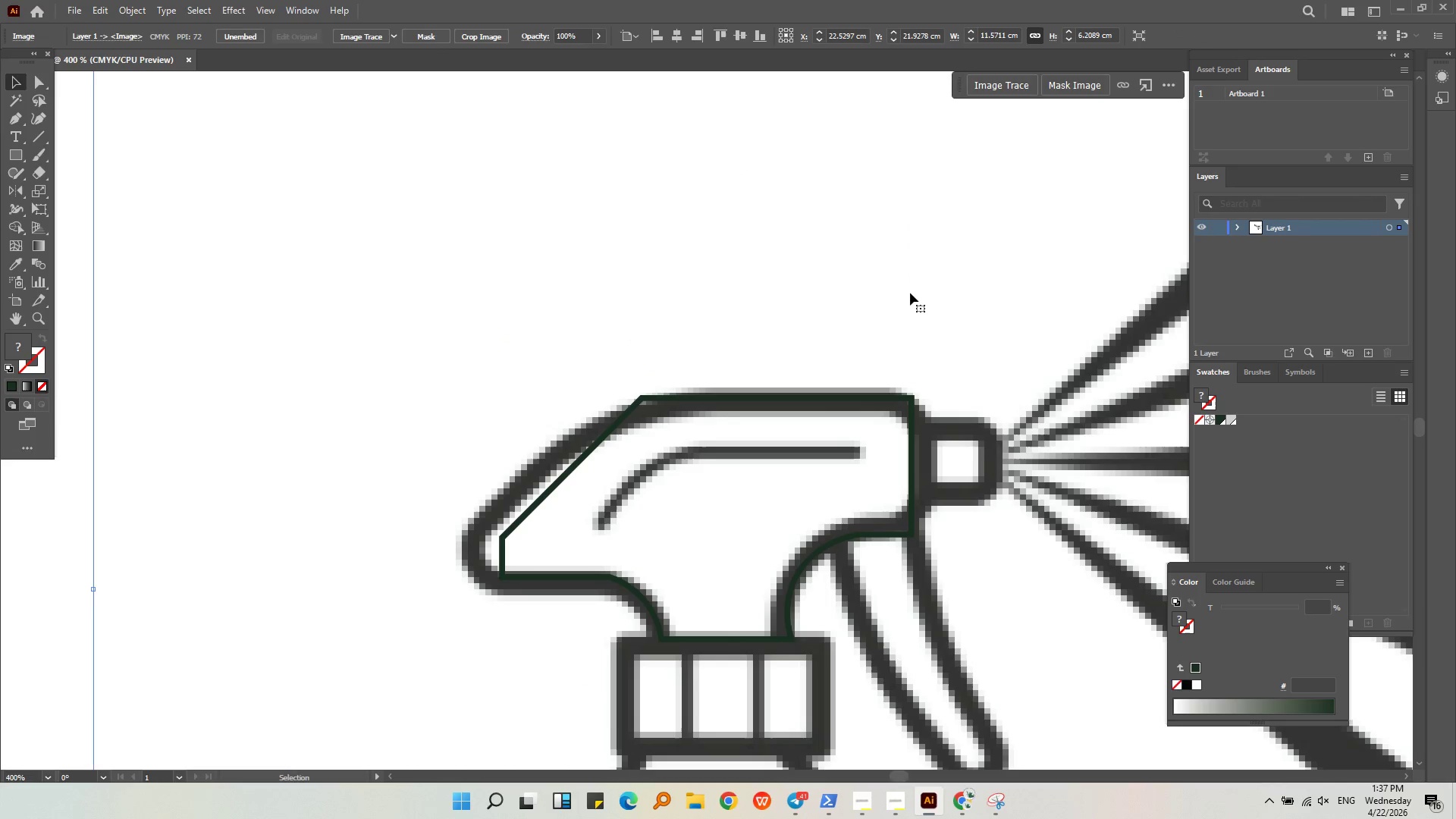 
key(Backspace)
 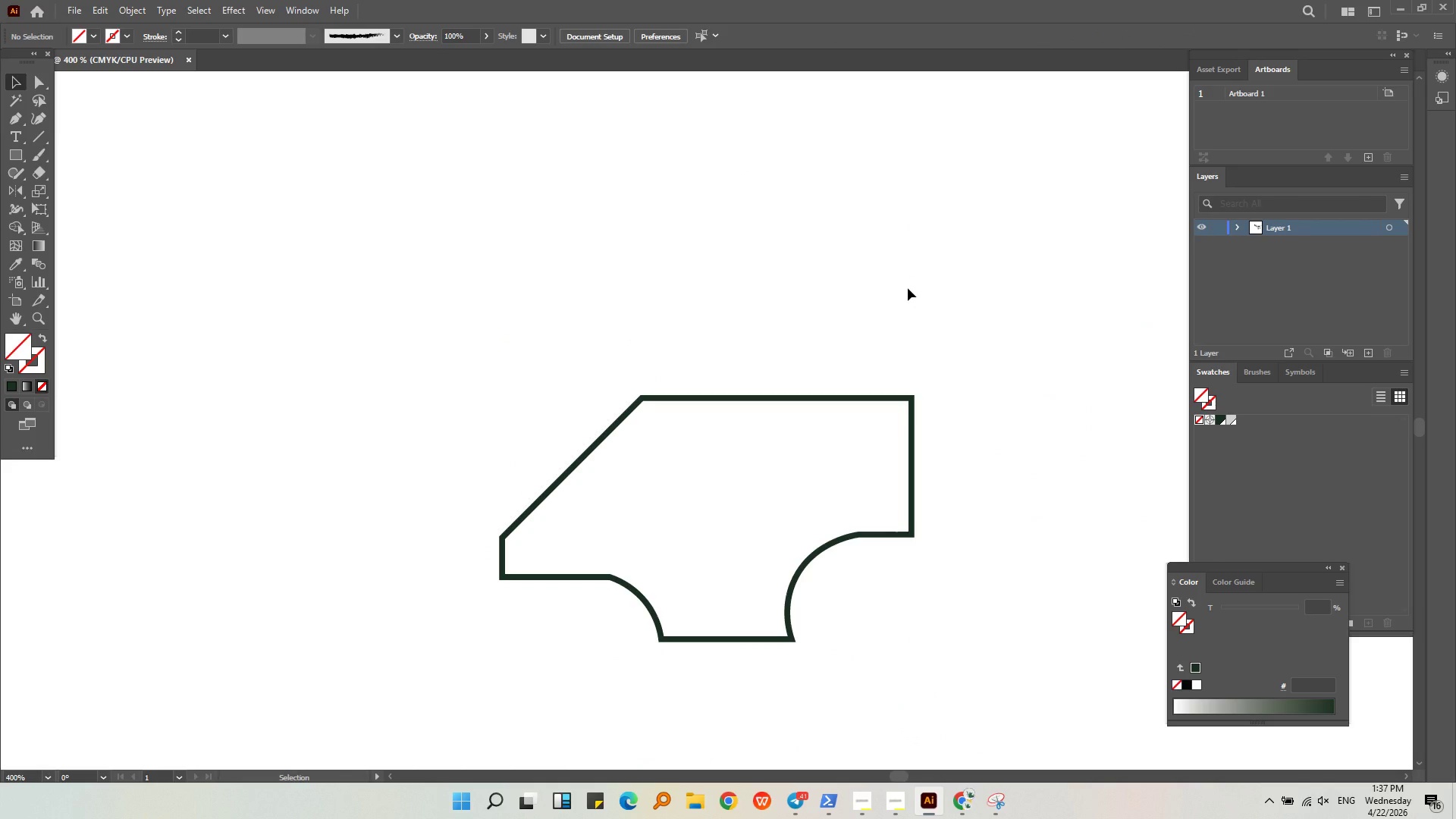 
key(Control+Z)
 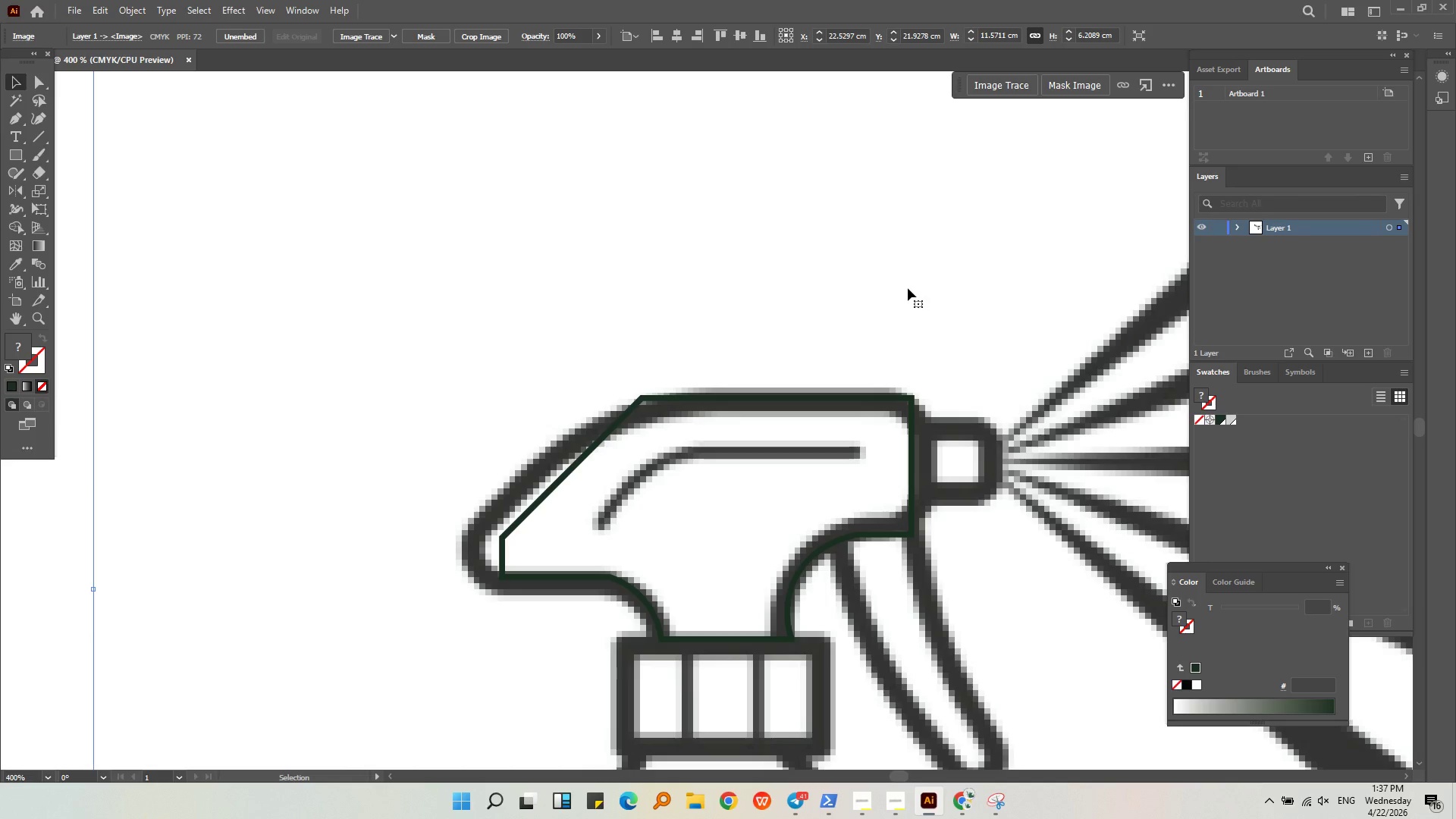 
left_click([908, 288])
 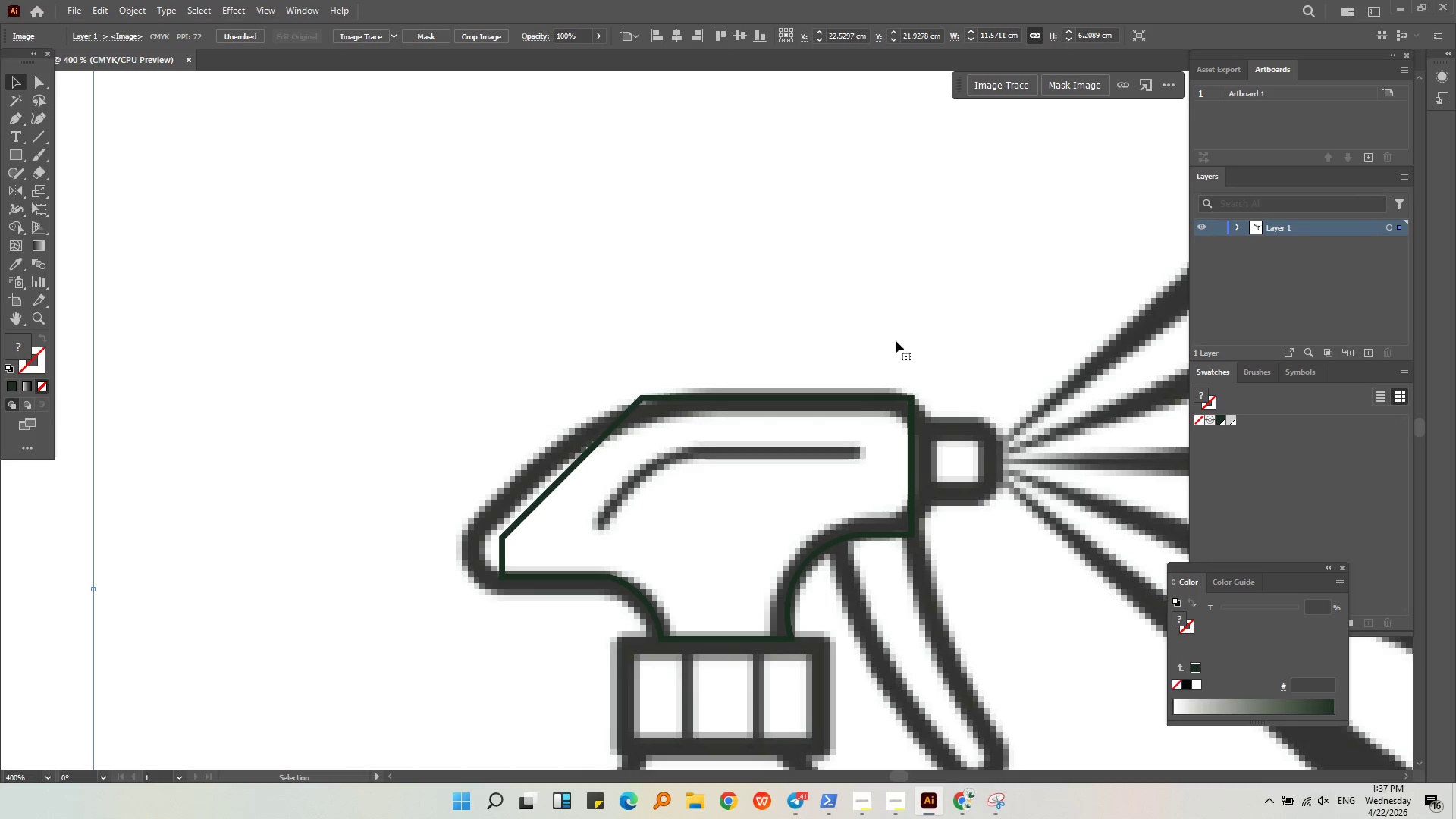 
key(Alt+AltLeft)
 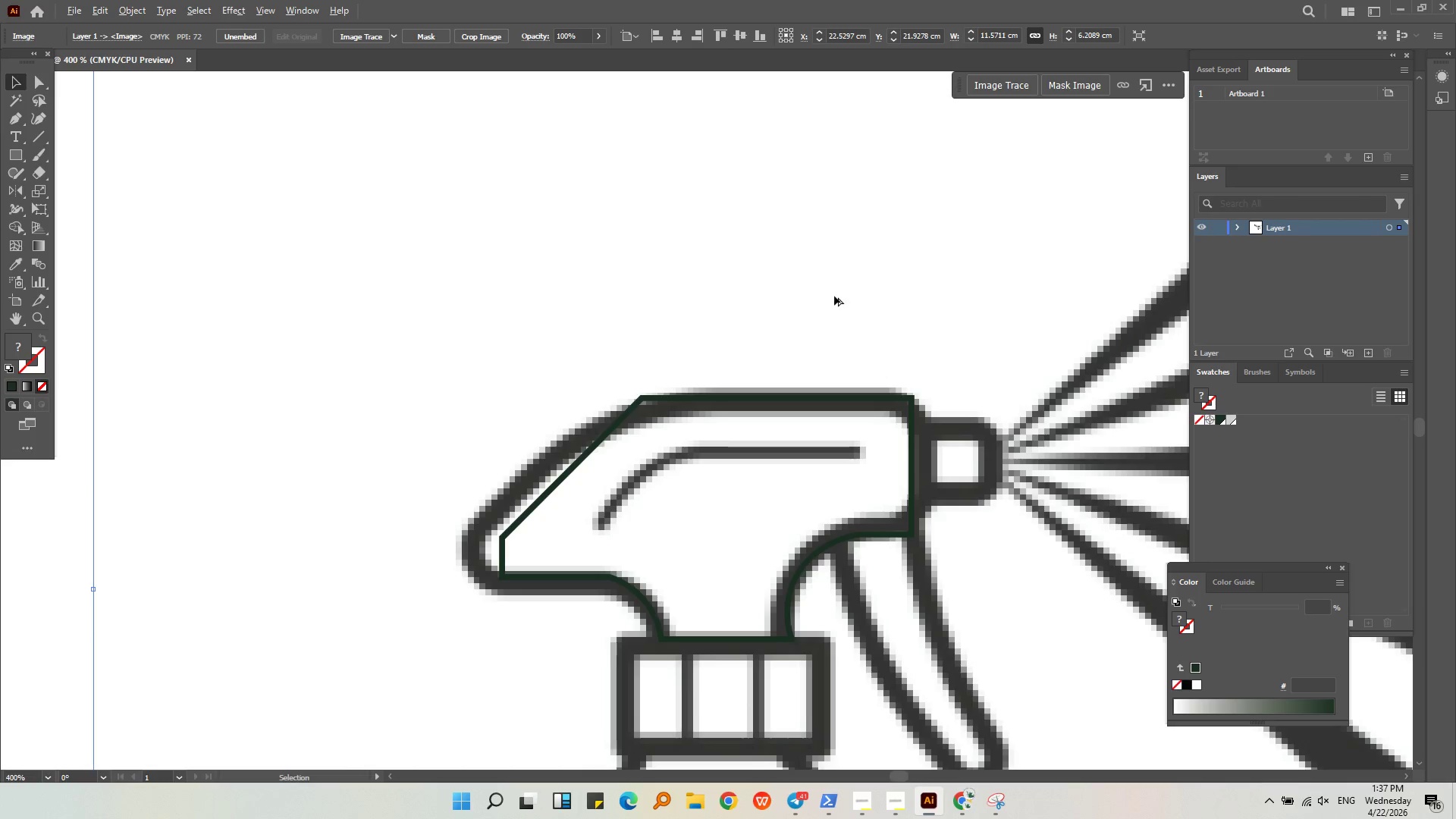 
scroll: coordinate [840, 312], scroll_direction: down, amount: 1.0
 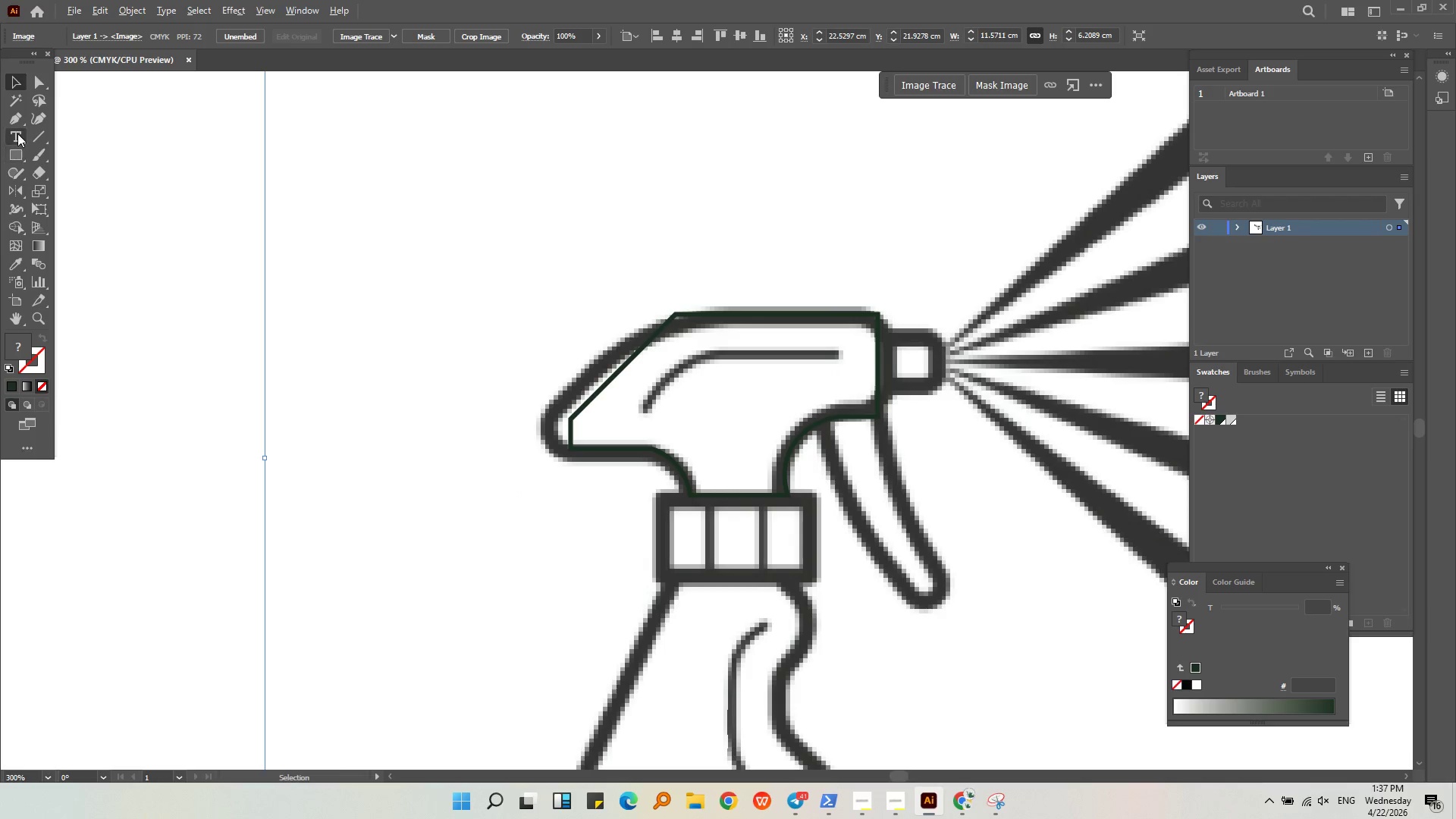 
left_click([15, 151])
 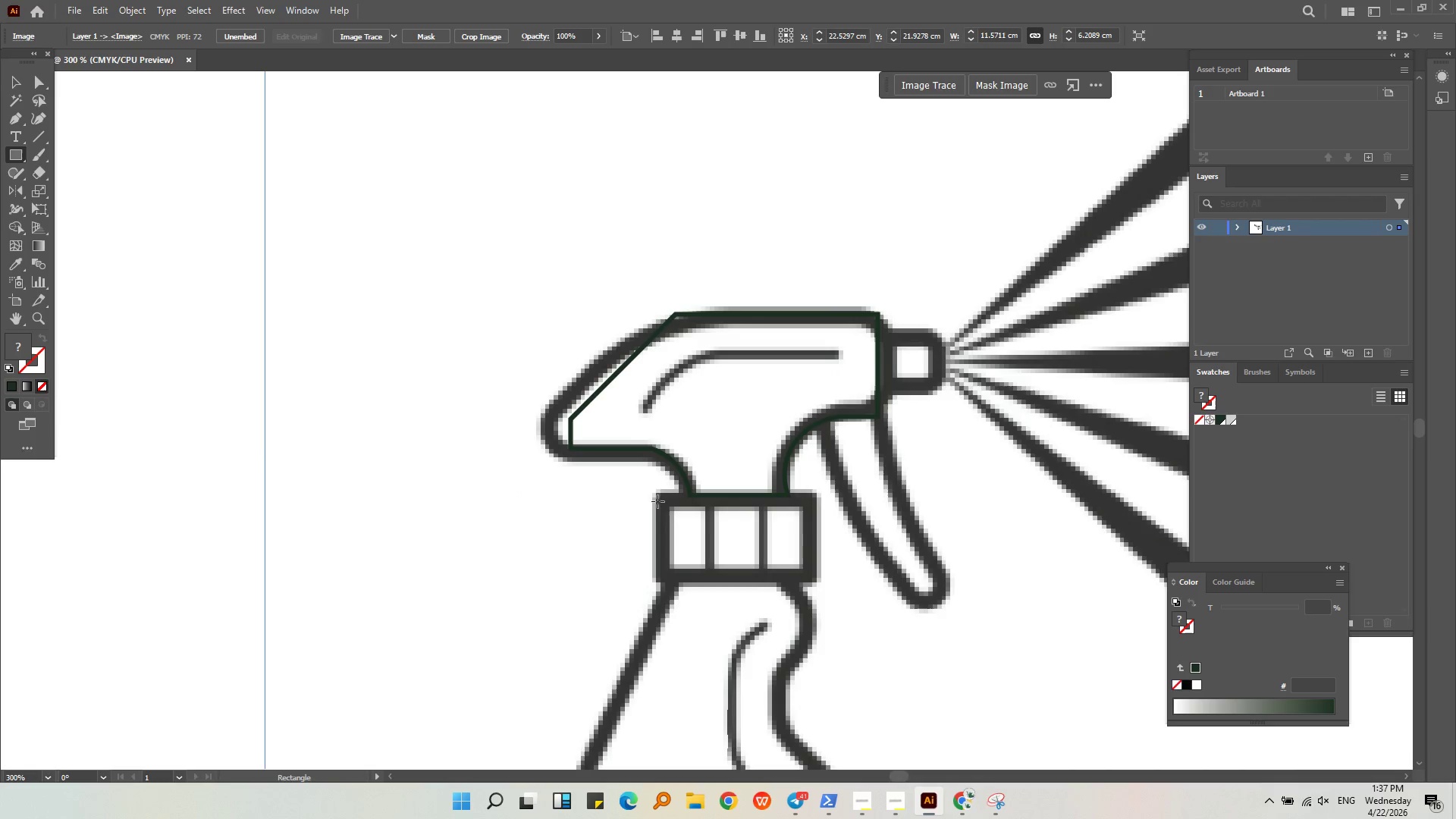 
left_click_drag(start_coordinate=[657, 497], to_coordinate=[814, 578])
 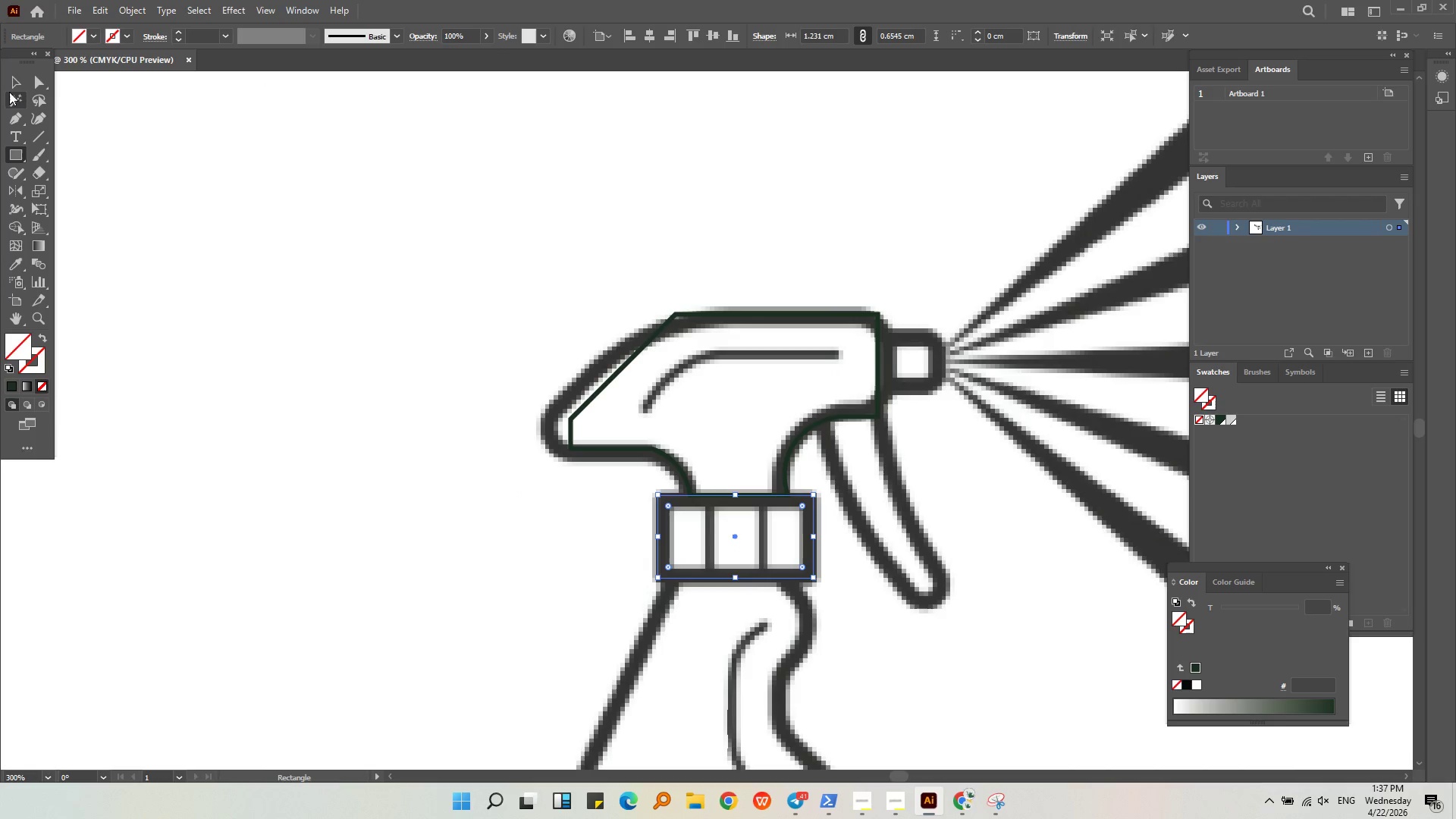 
left_click([11, 83])
 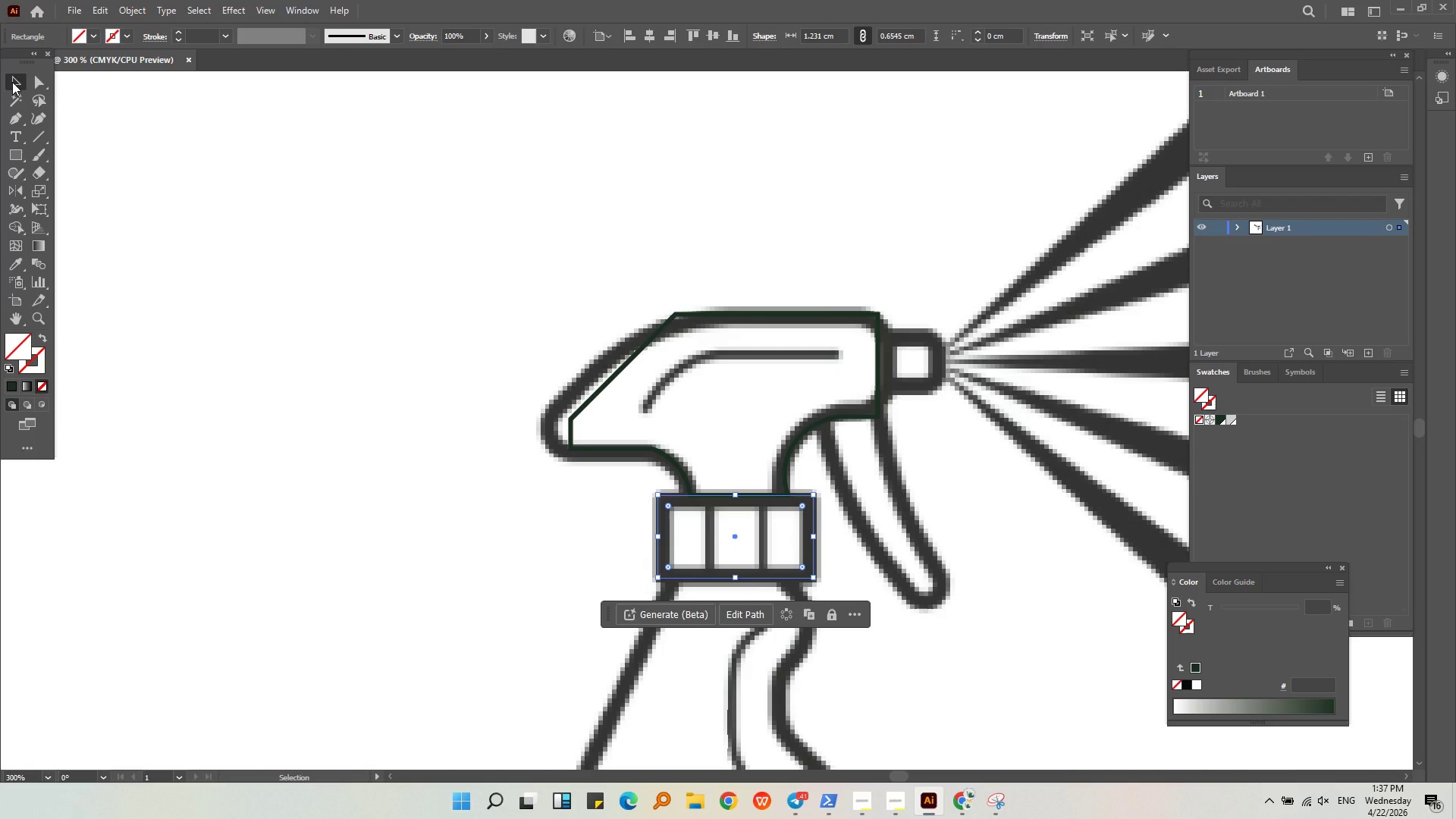 
wait(5.67)
 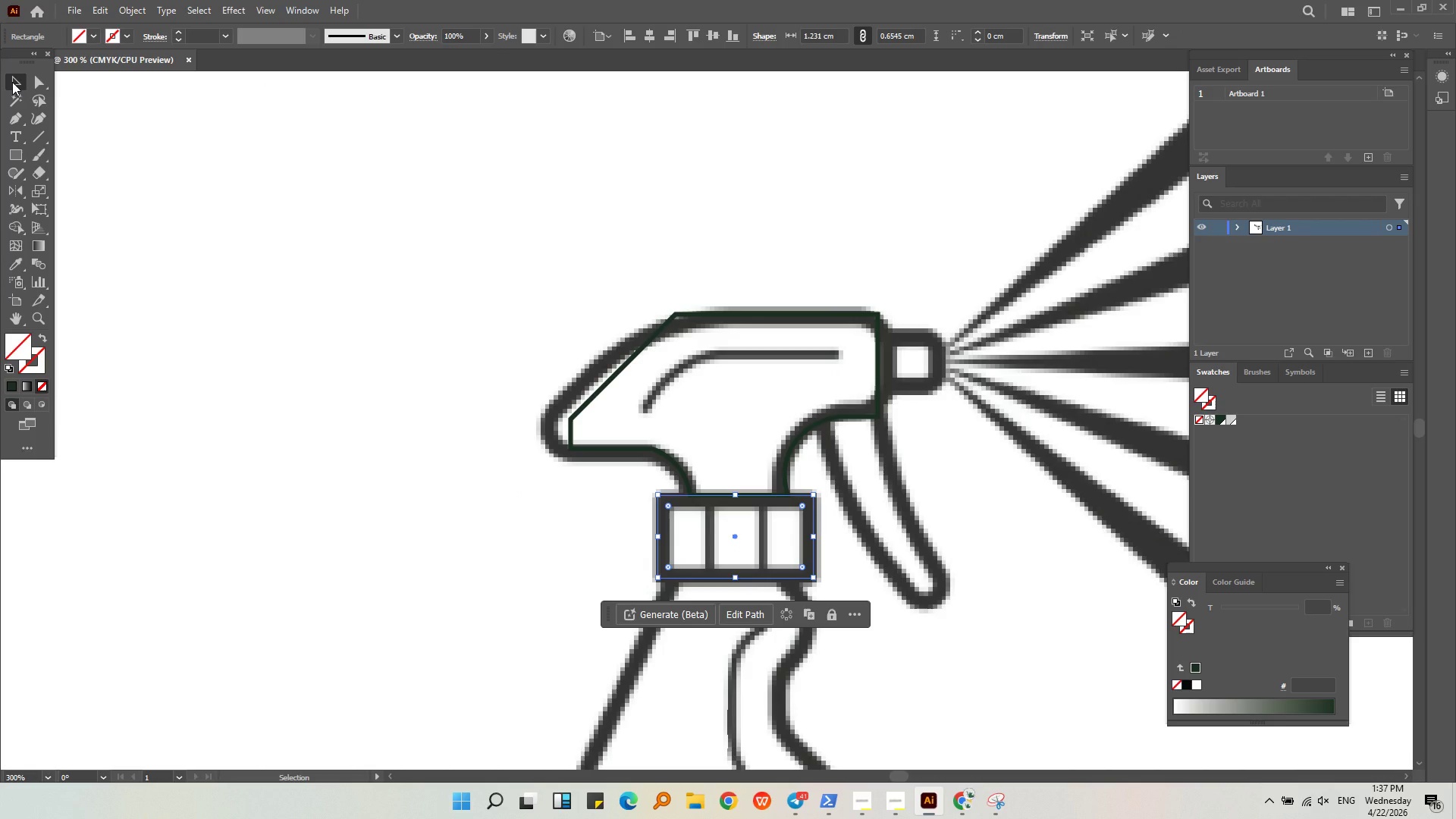 
left_click([781, 470])
 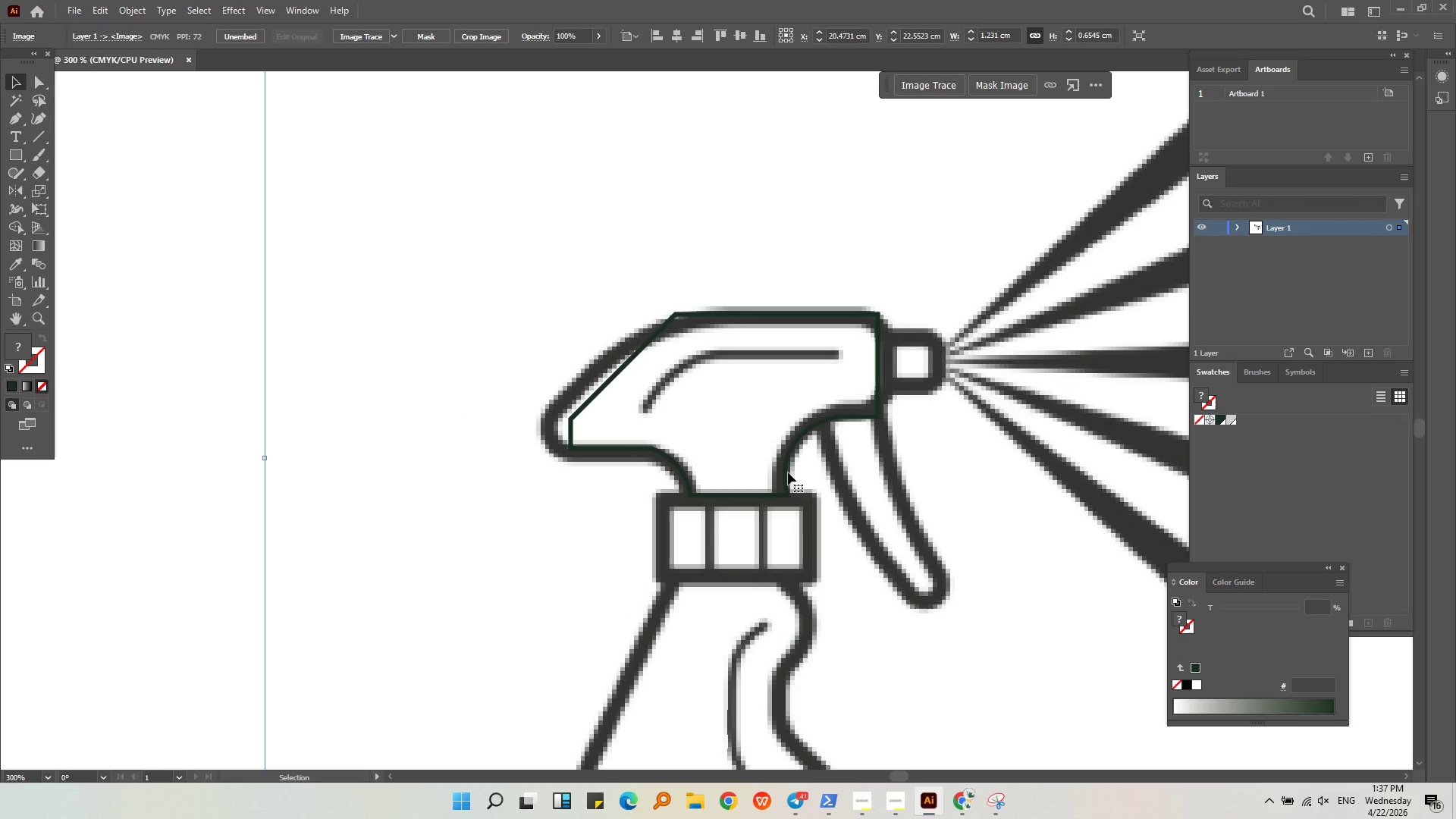 
left_click([785, 472])
 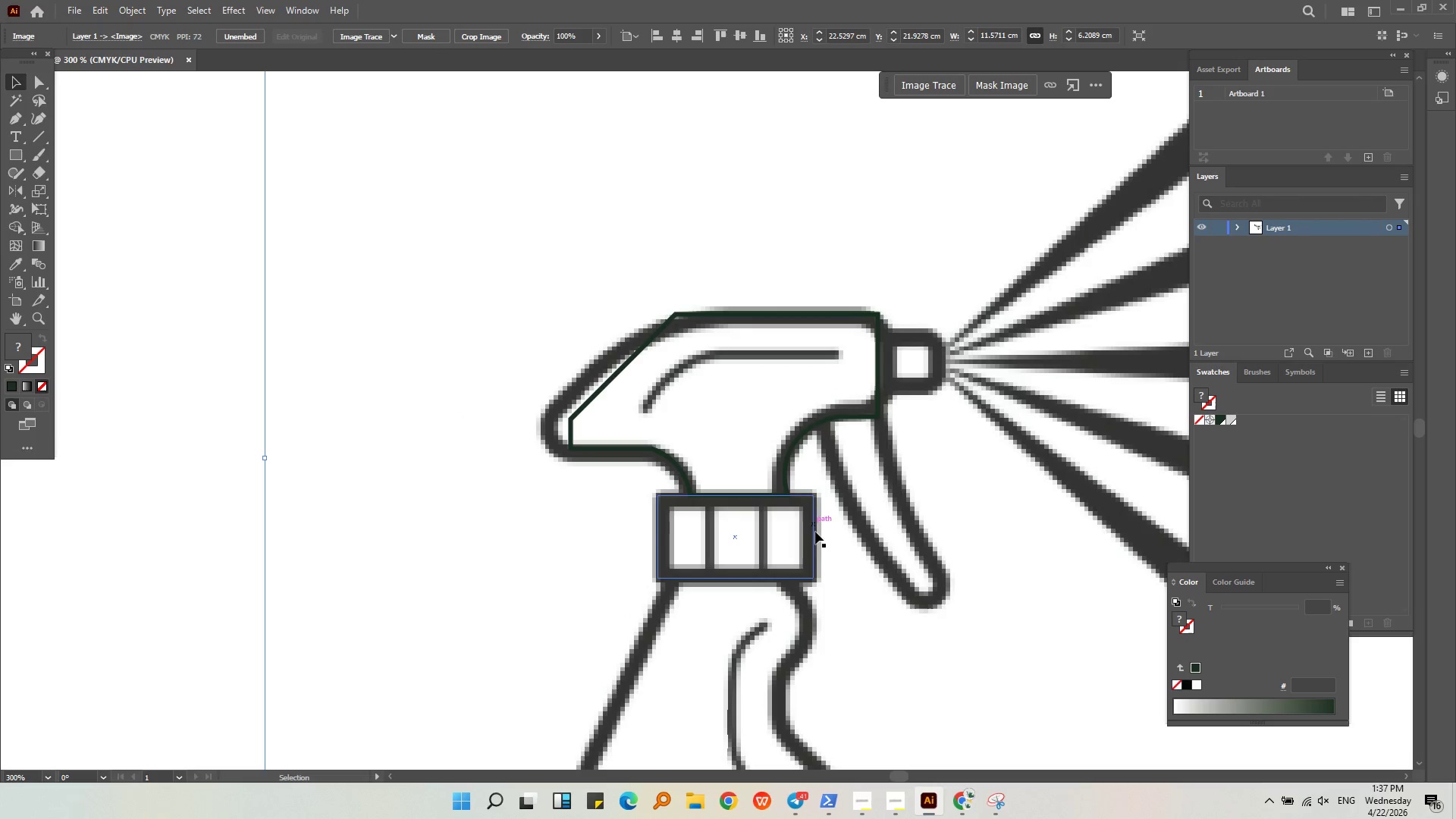 
hold_key(key=ShiftLeft, duration=0.59)
left_click([815, 537])
 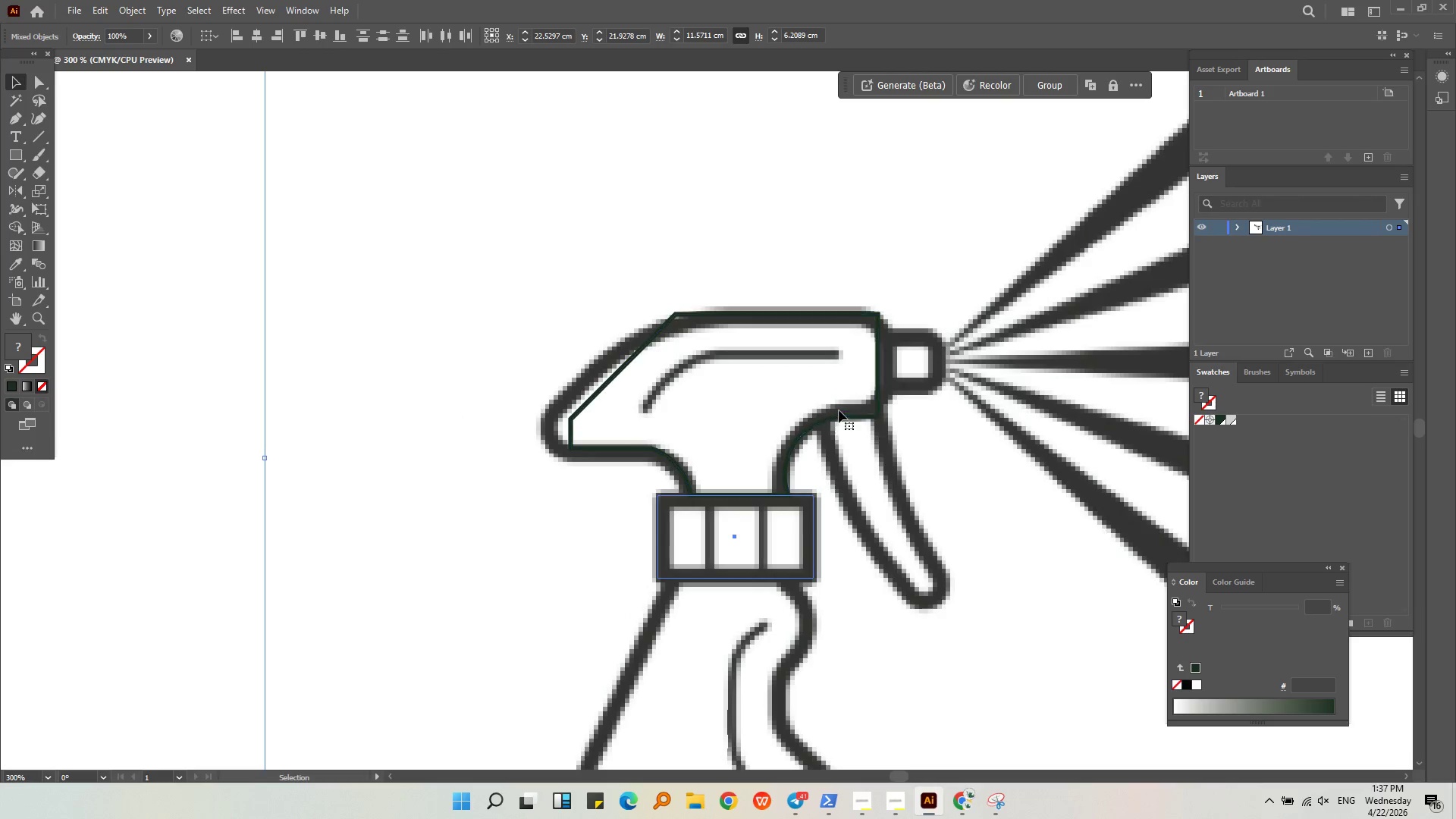 
left_click([839, 419])
 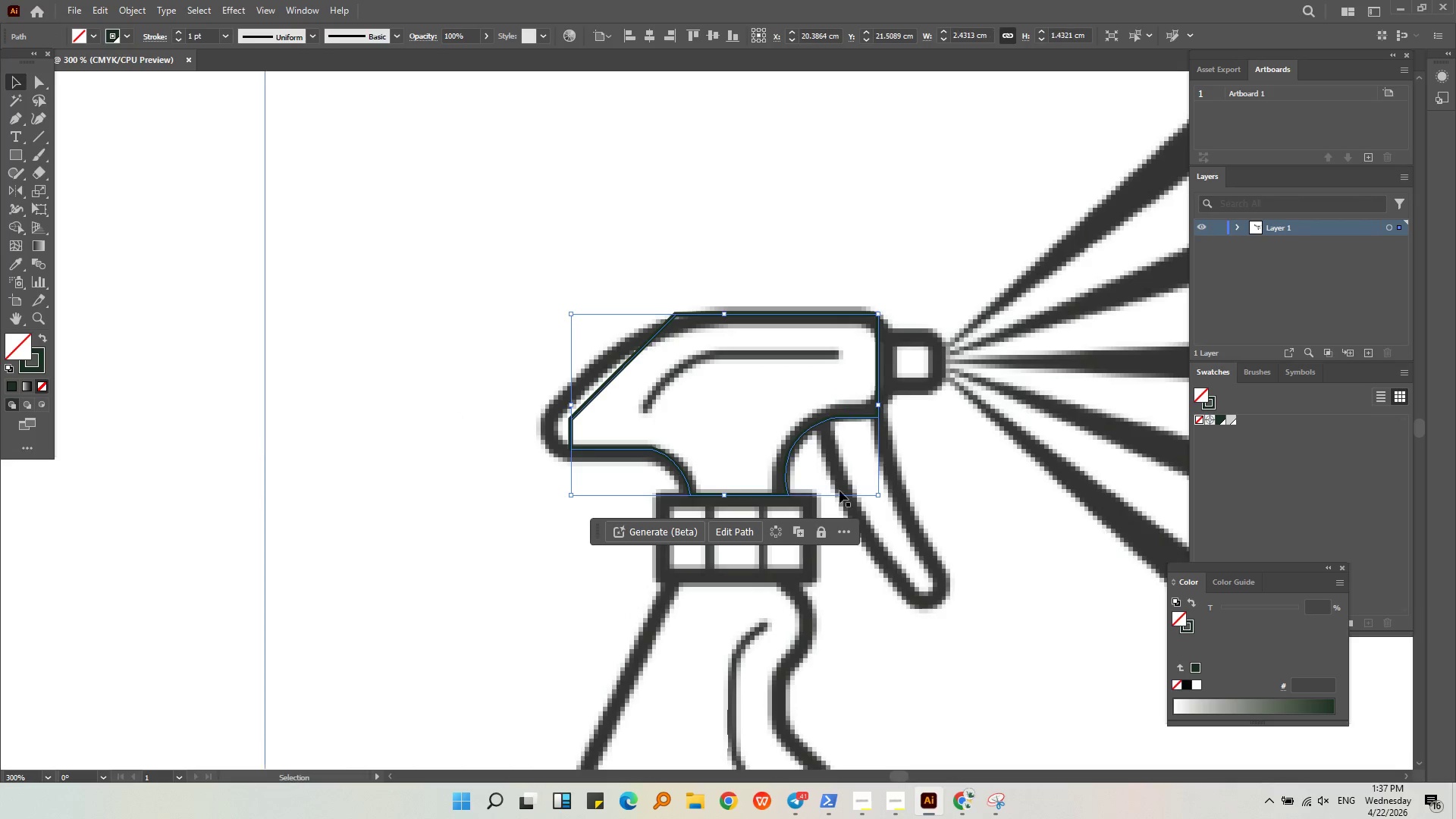 
hold_key(key=ShiftLeft, duration=1.11)
left_click([813, 579])
 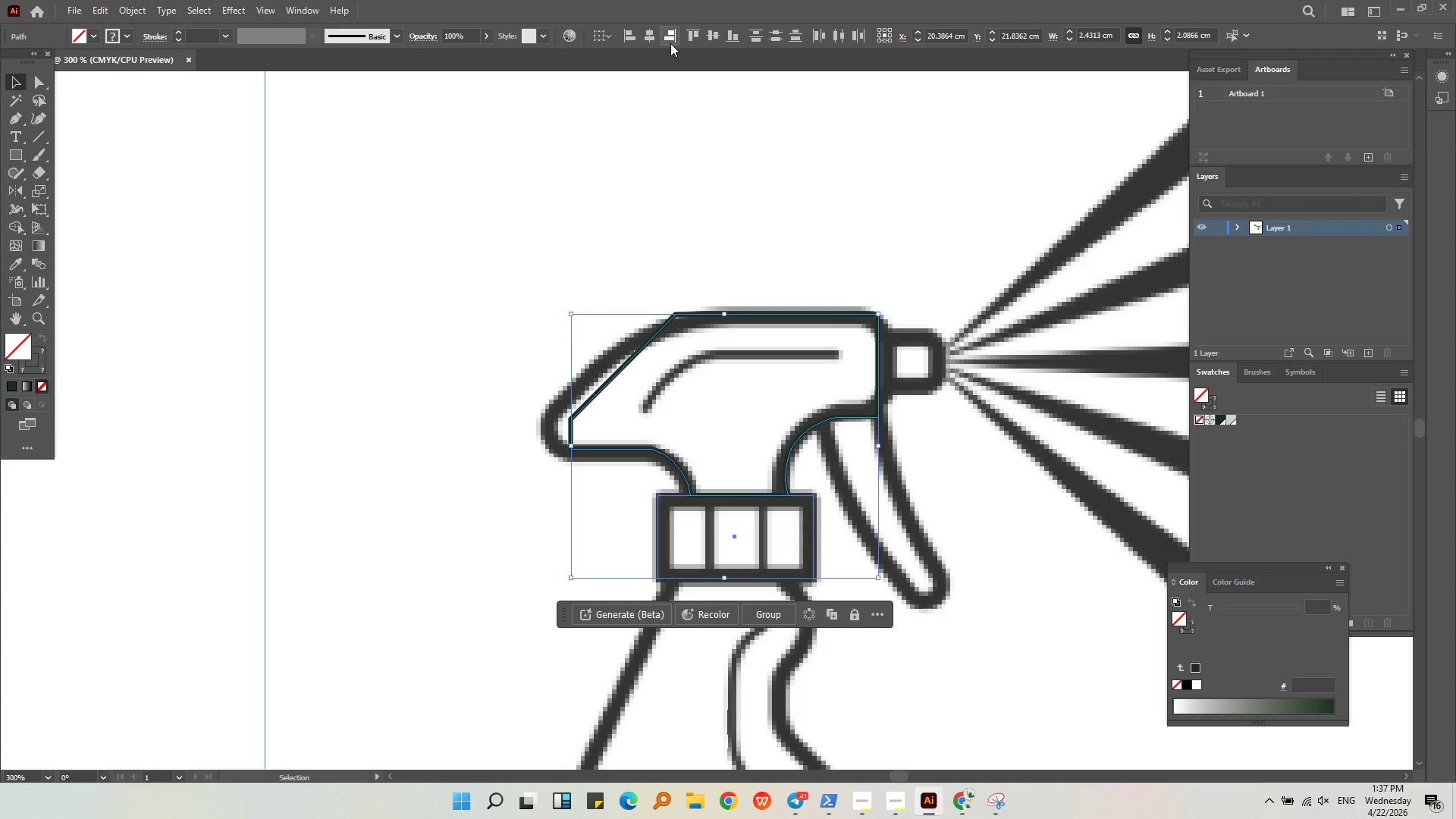 
left_click([654, 41])
 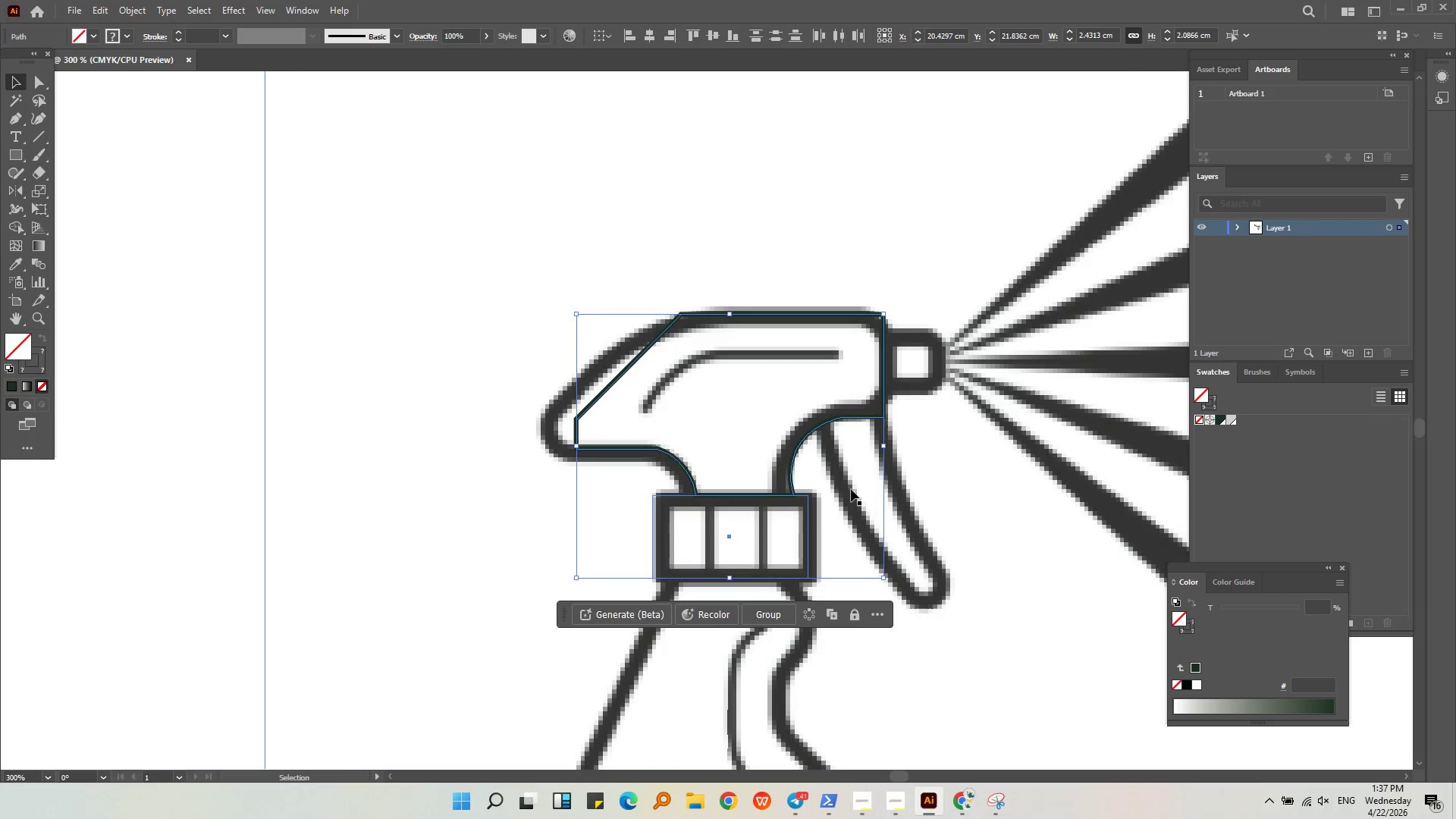 
left_click([900, 471])
 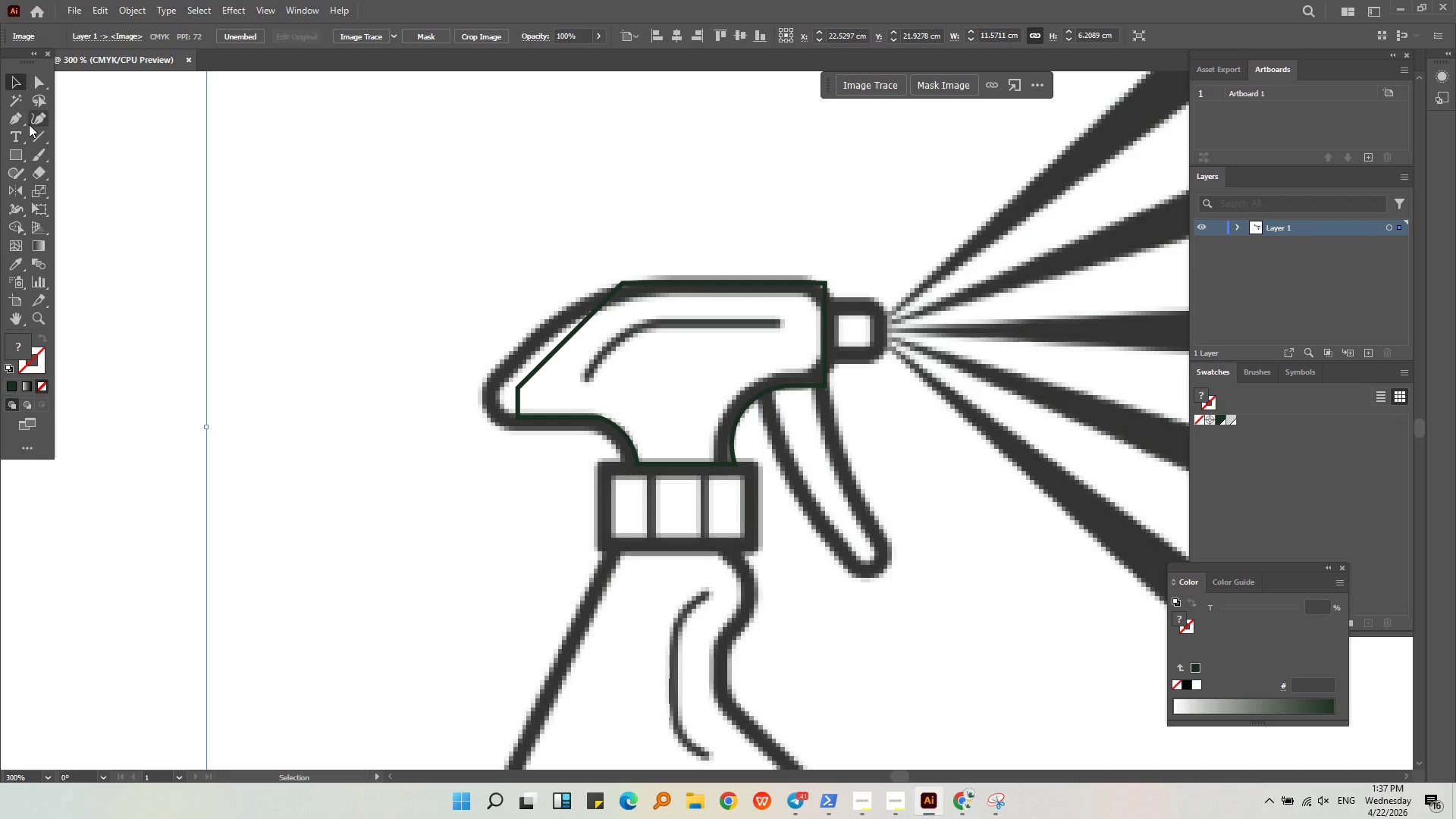 
left_click([20, 124])
 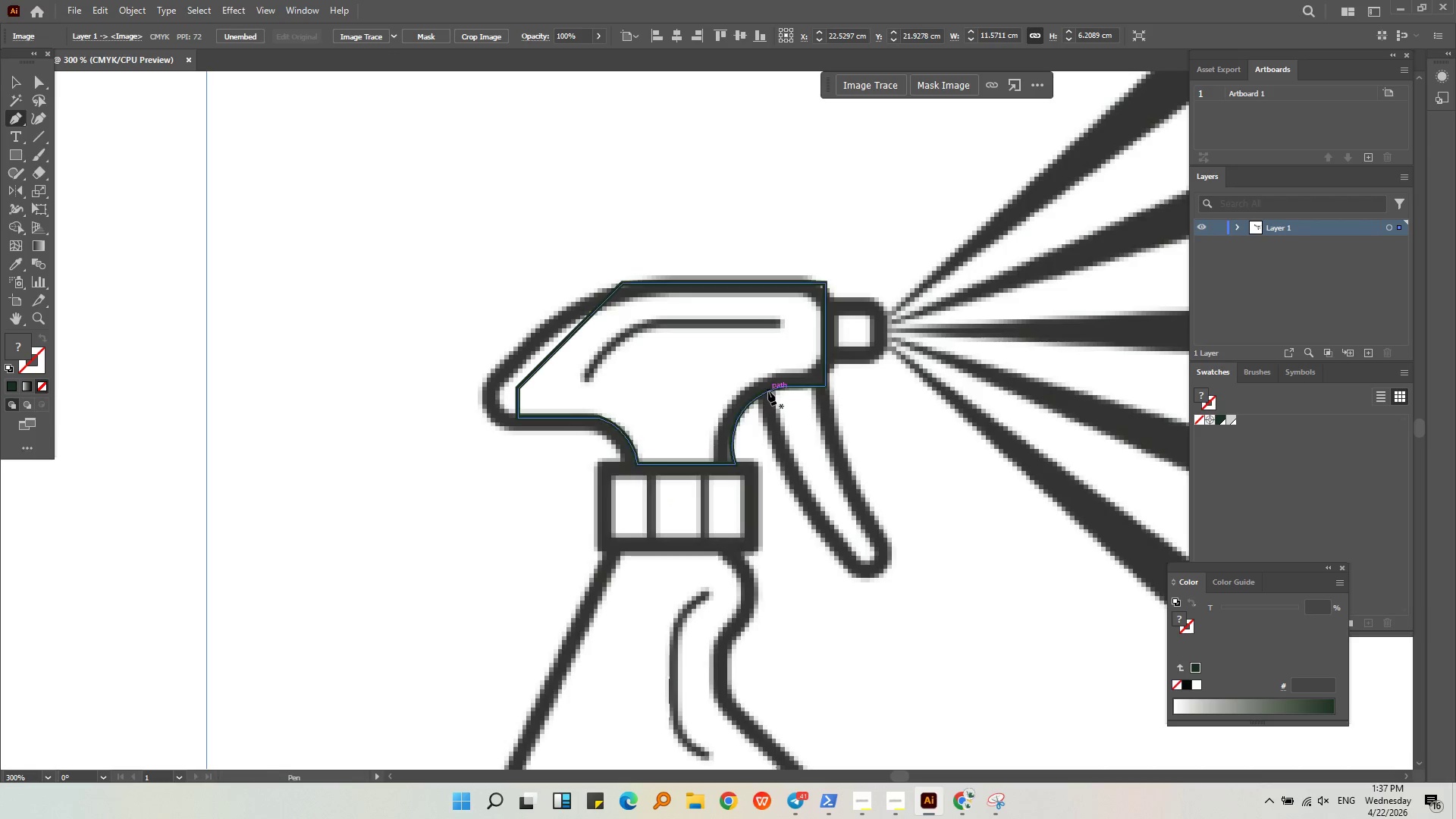 
left_click([768, 391])
 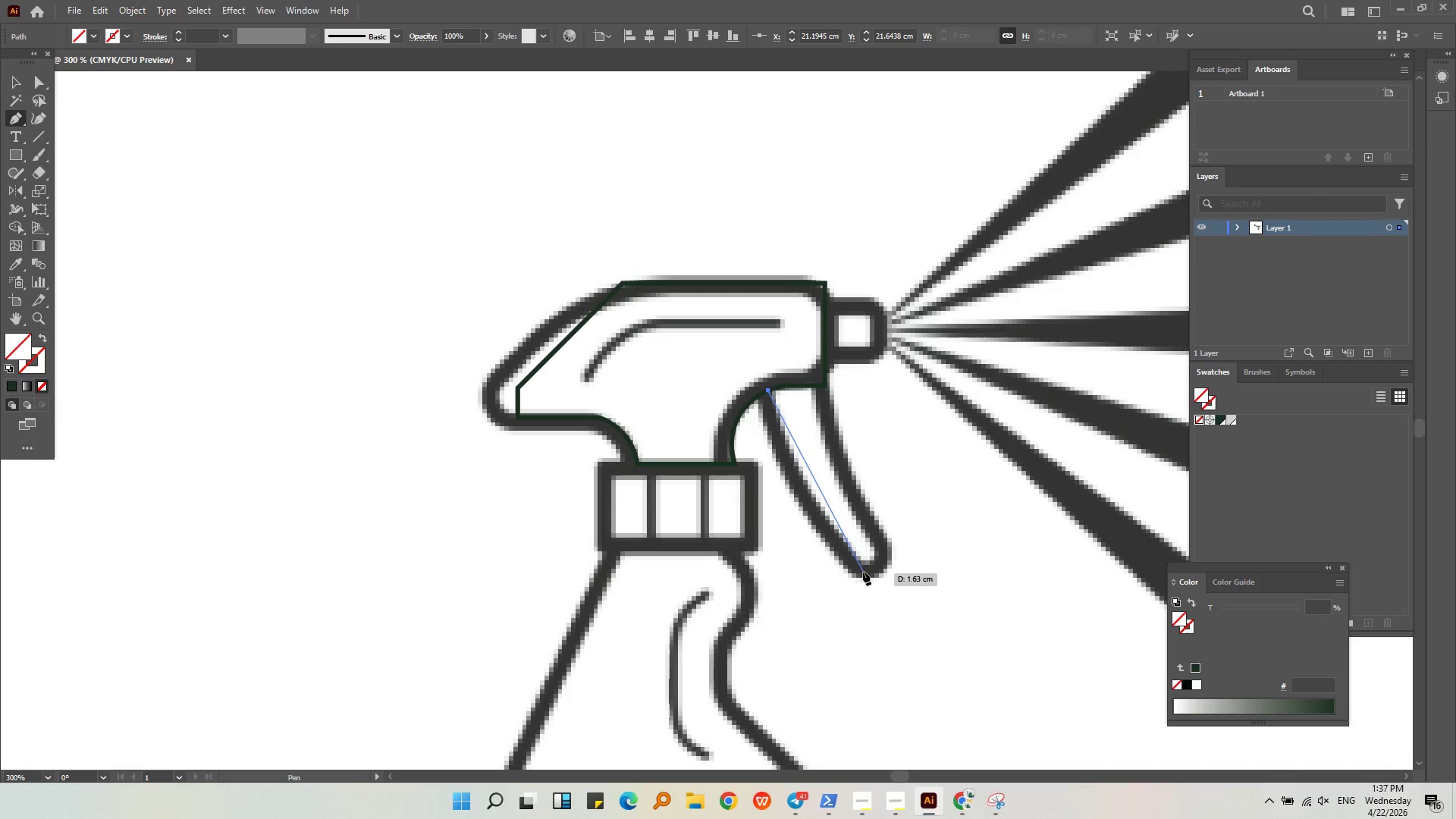 
left_click_drag(start_coordinate=[861, 572], to_coordinate=[930, 604])
 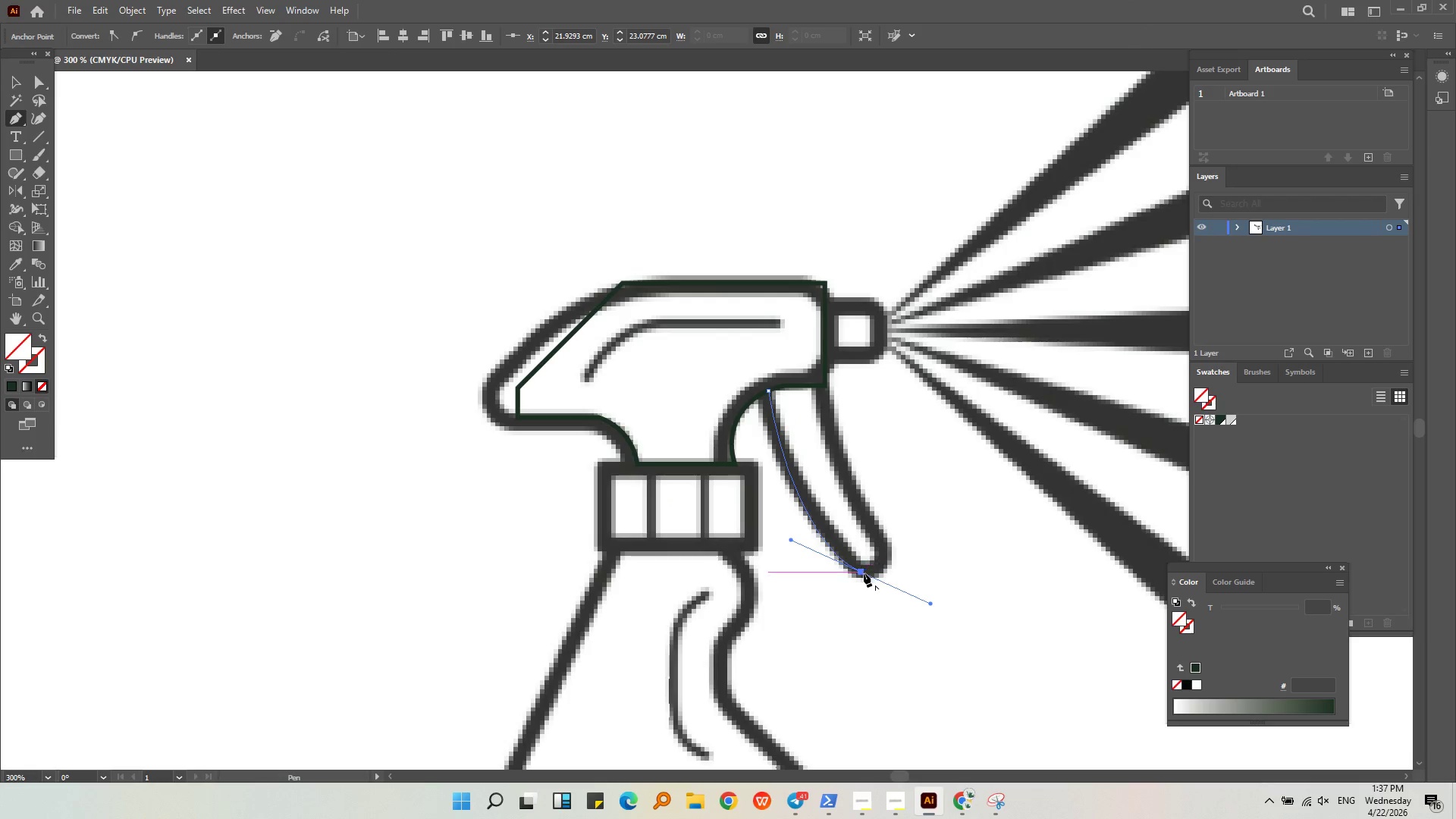 
left_click([861, 572])
 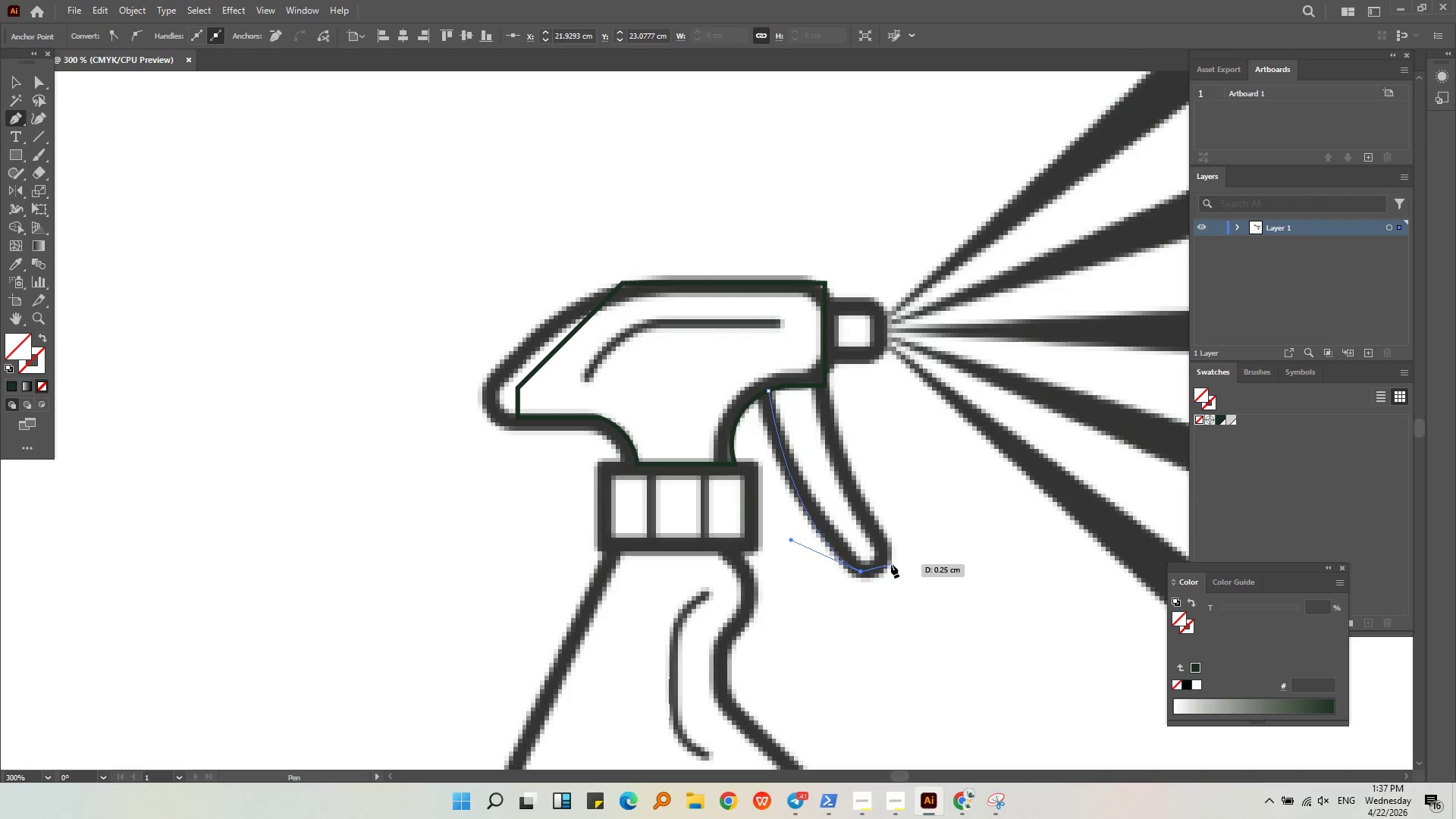 
hold_key(key=ShiftLeft, duration=0.33)
 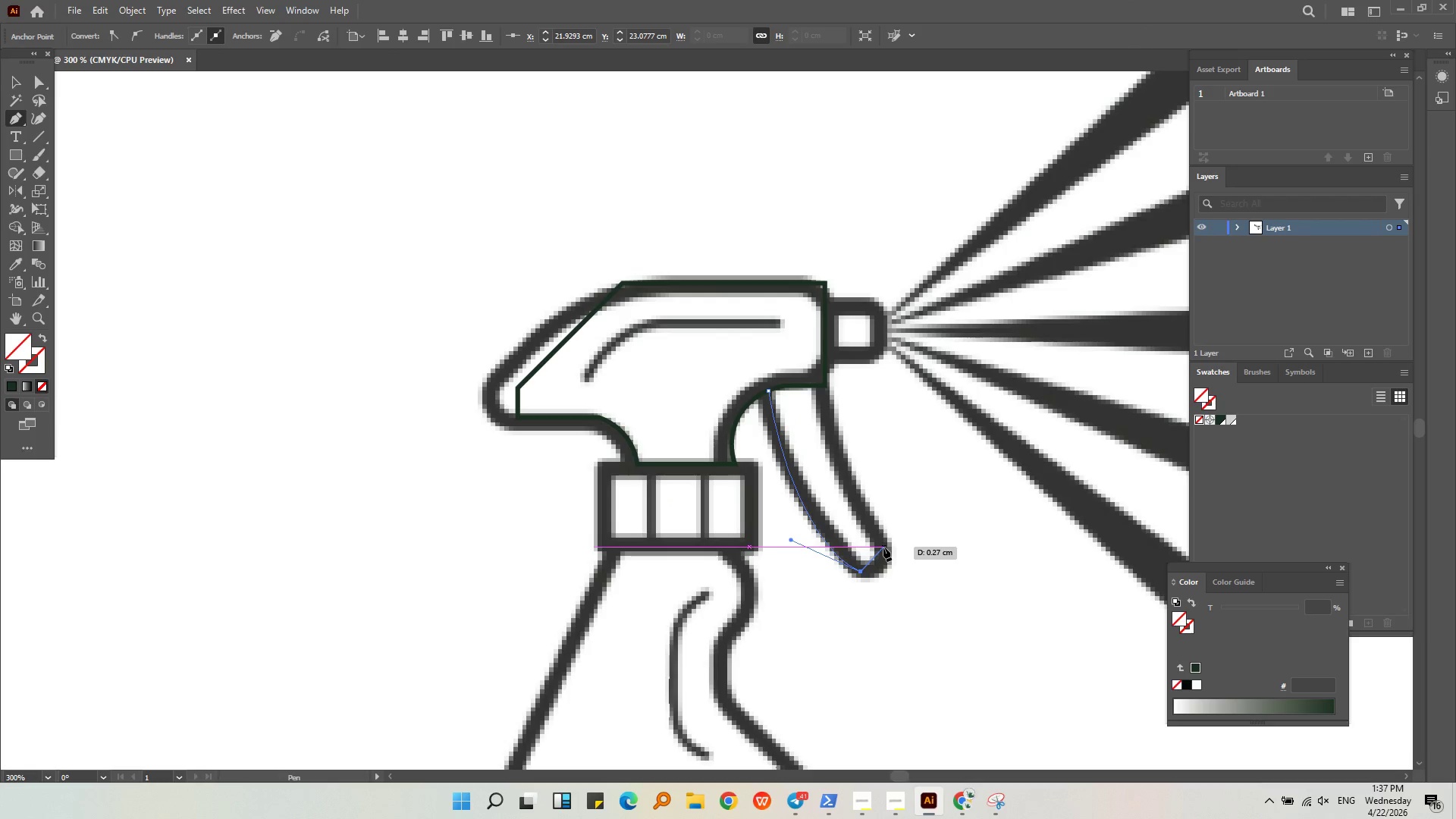 
left_click([883, 546])
 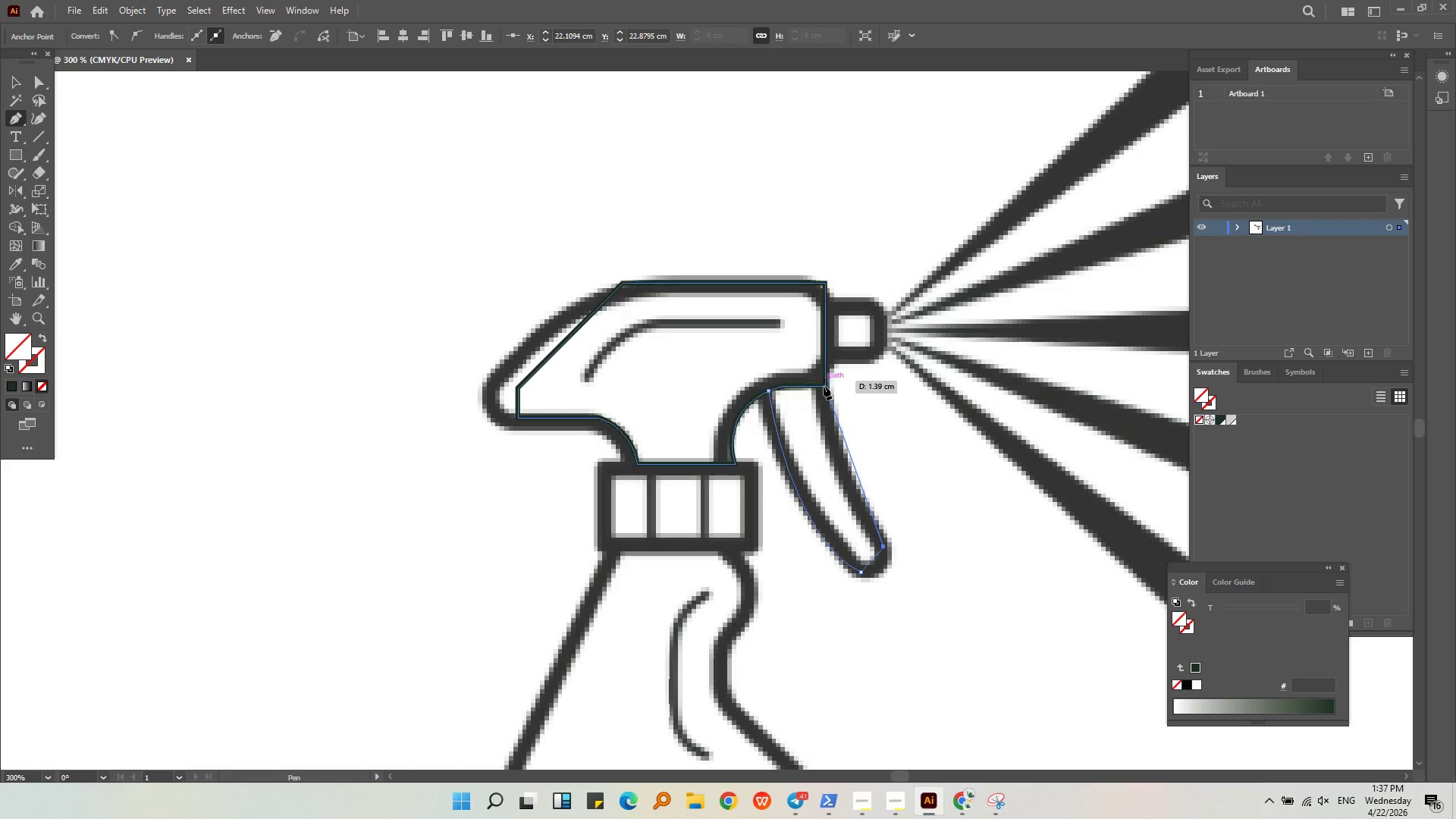 
left_click_drag(start_coordinate=[824, 386], to_coordinate=[826, 297])
 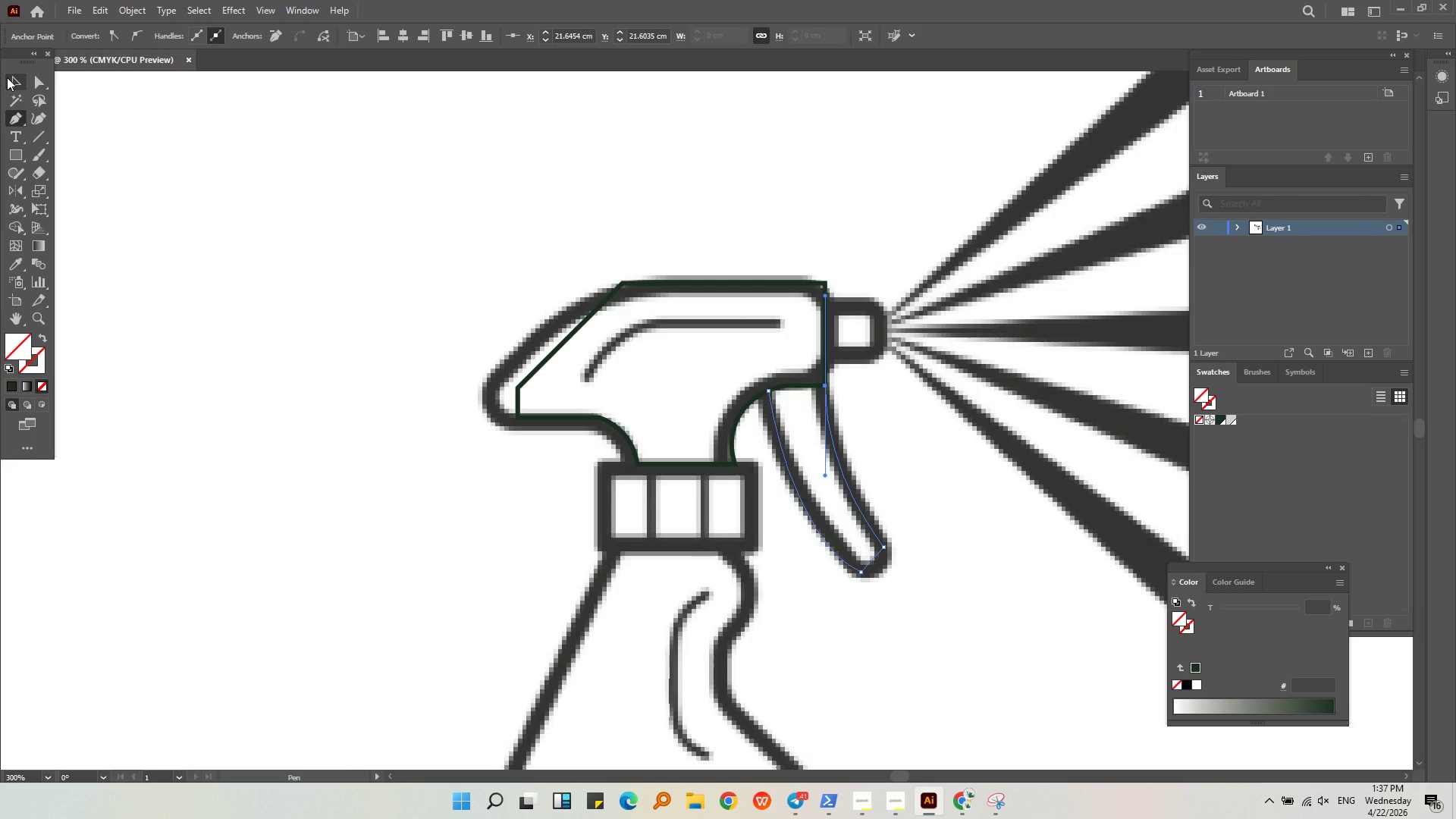 
double_click([34, 121])
 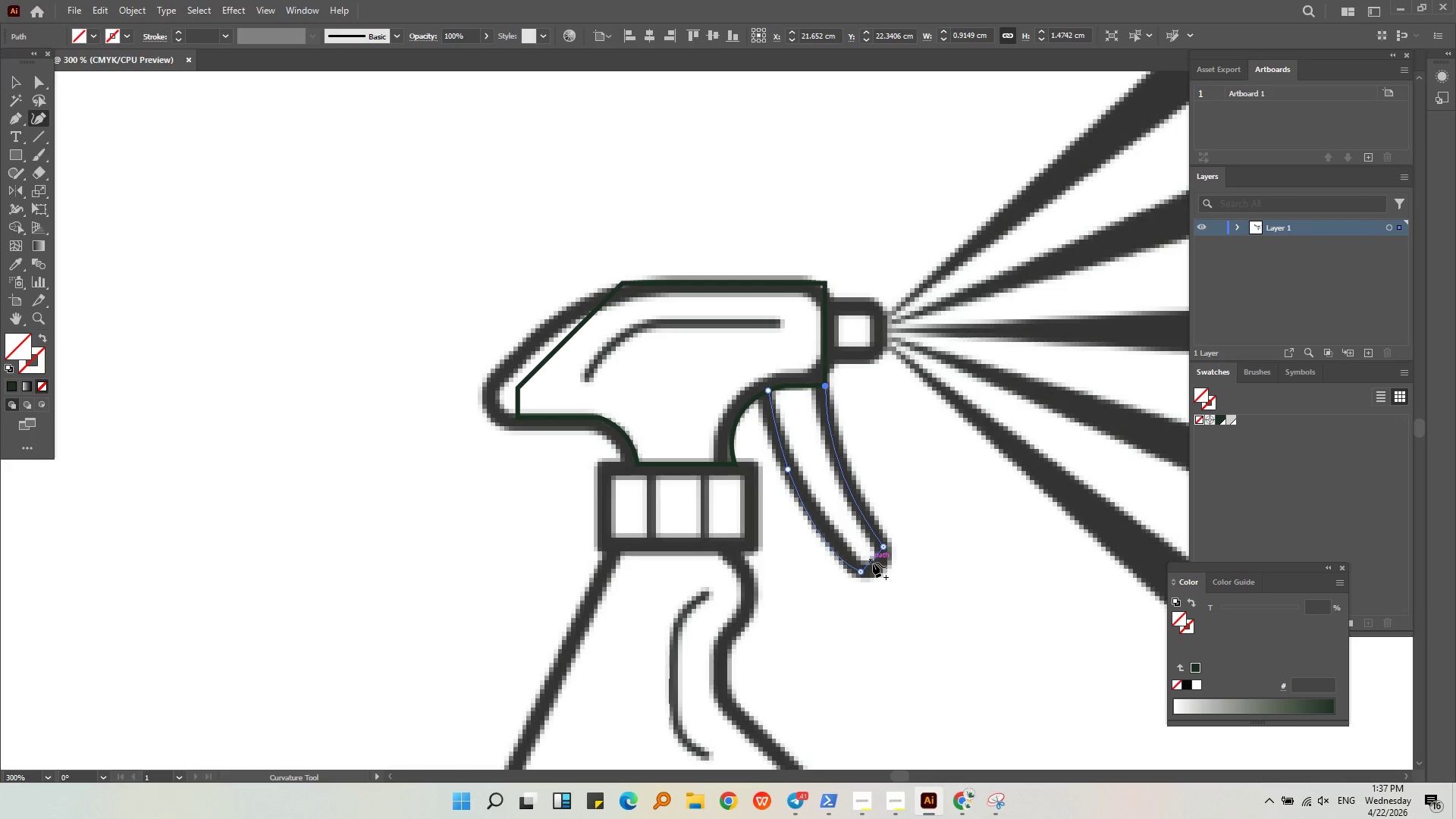 
left_click_drag(start_coordinate=[873, 563], to_coordinate=[883, 578])
 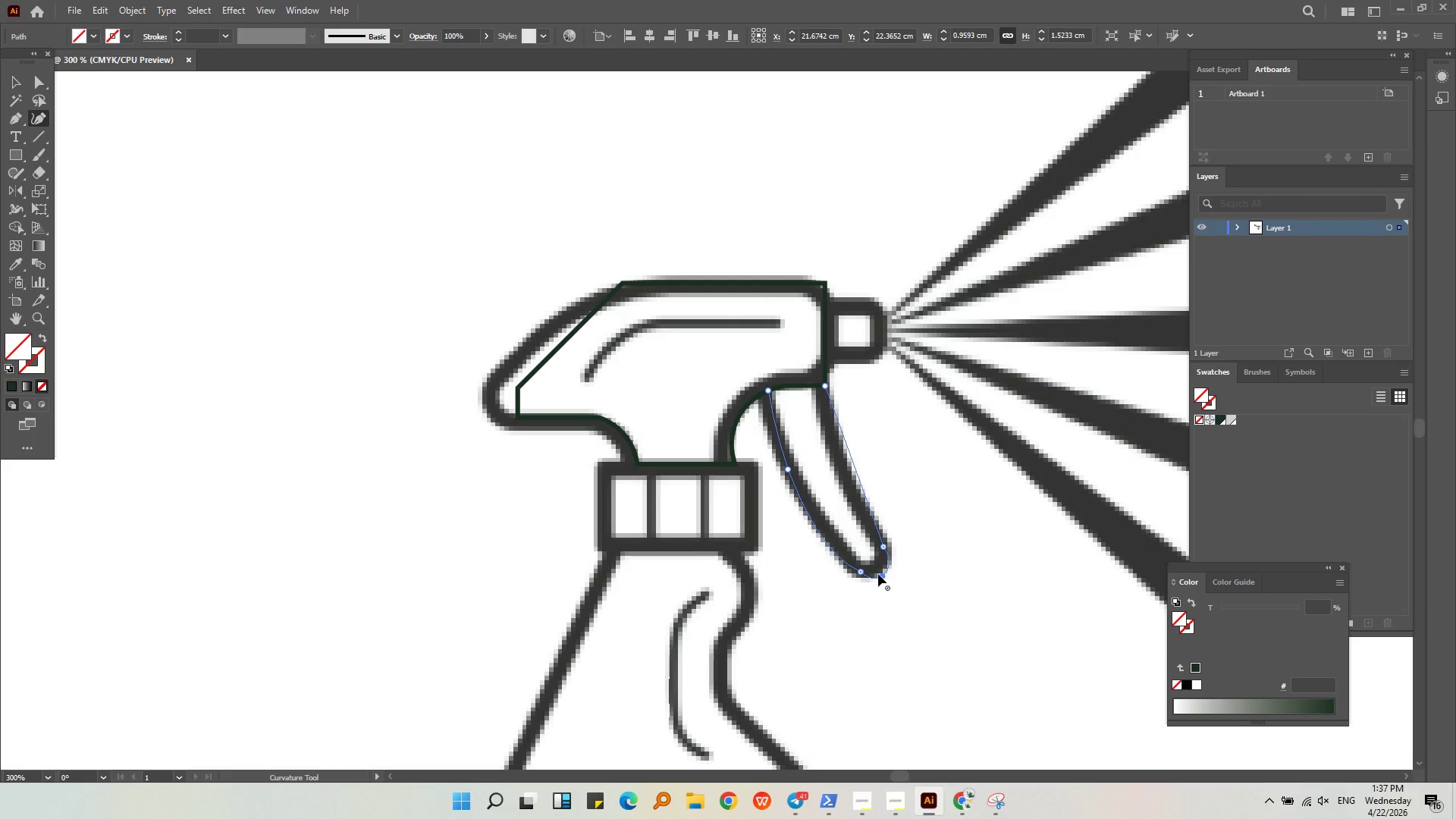 
hold_key(key=AltLeft, duration=0.5)
scroll: coordinate [884, 575], scroll_direction: up, amount: 6.0
 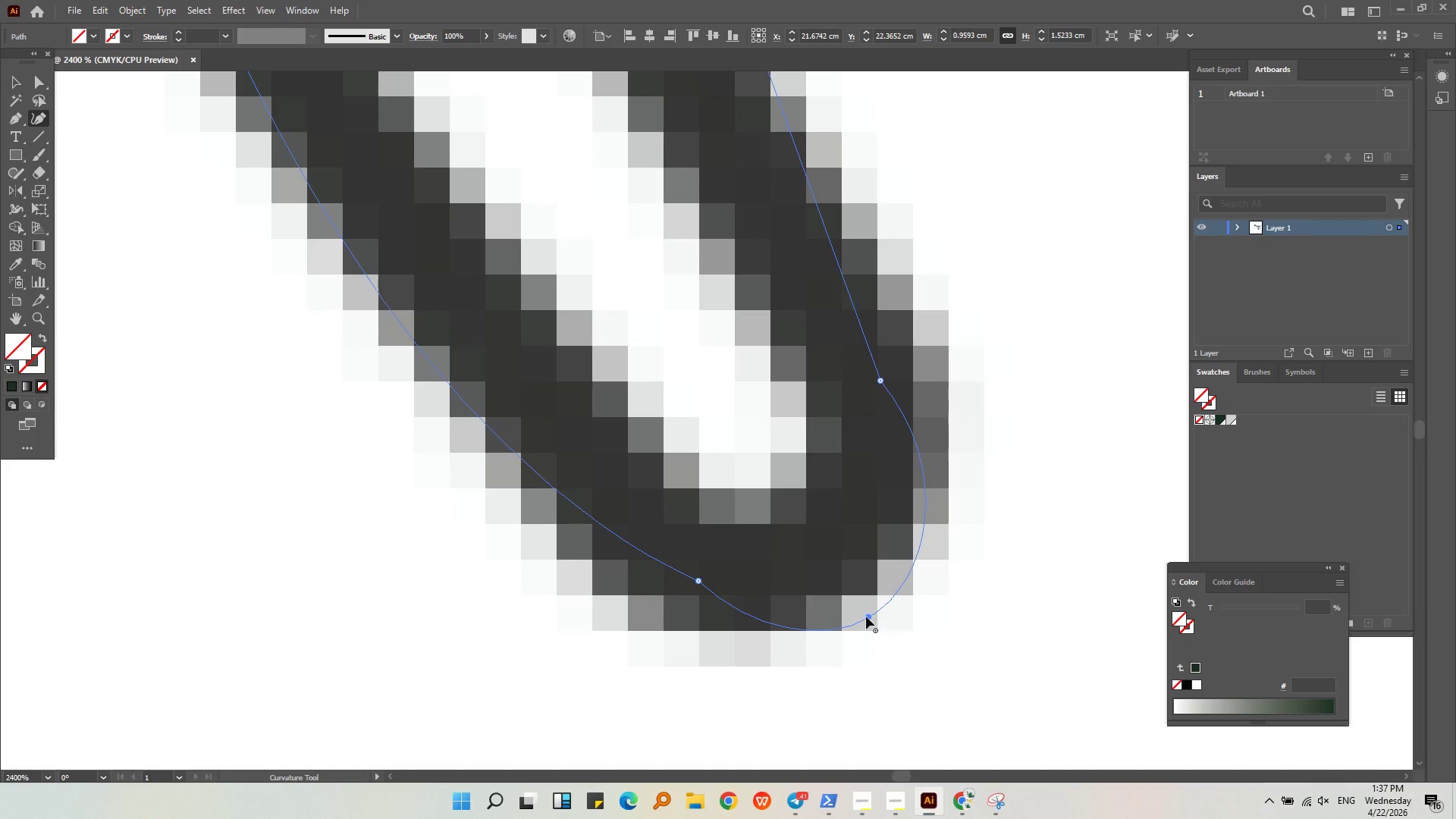 
left_click_drag(start_coordinate=[868, 617], to_coordinate=[849, 555])
 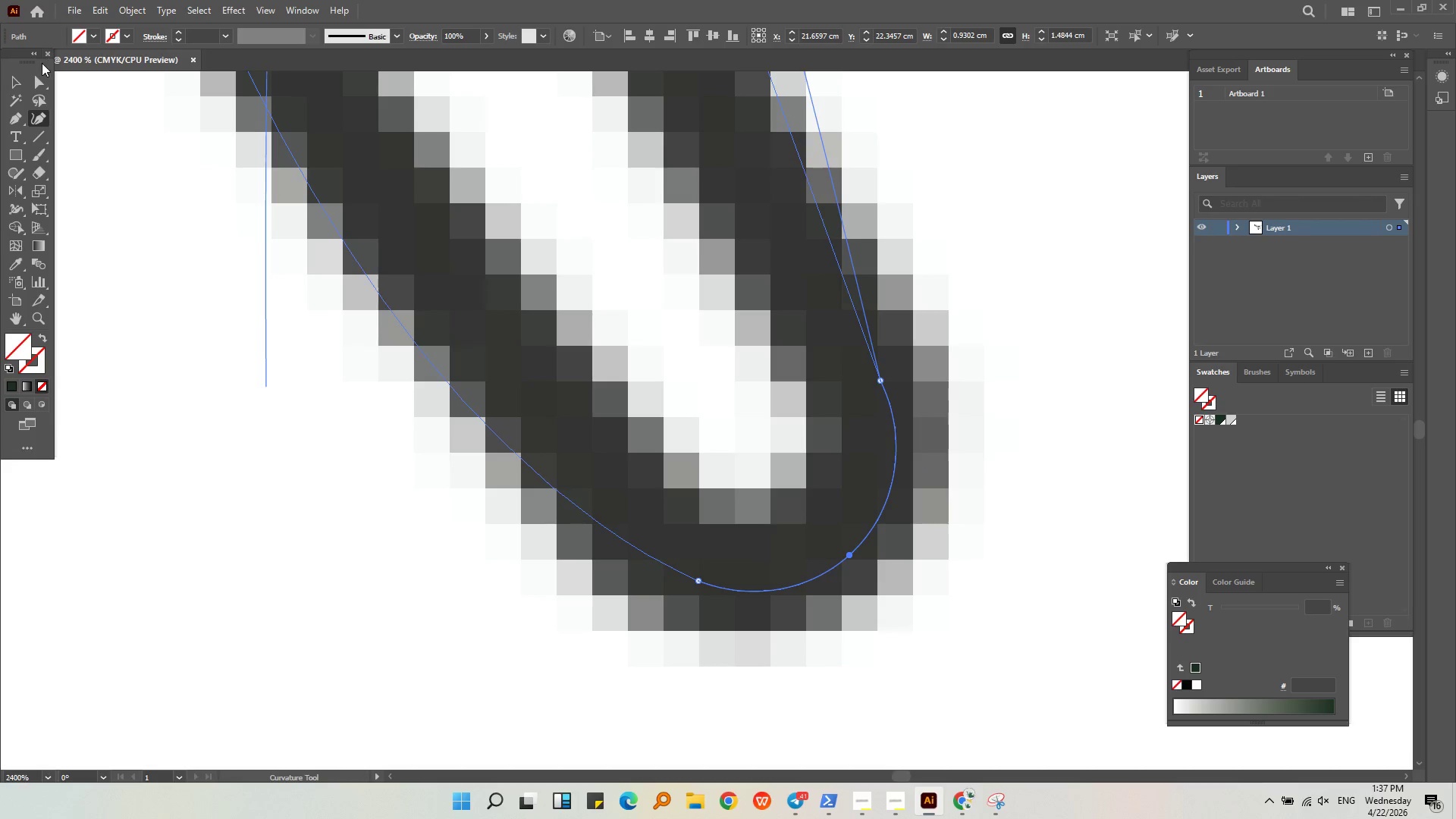 
left_click([18, 77])
 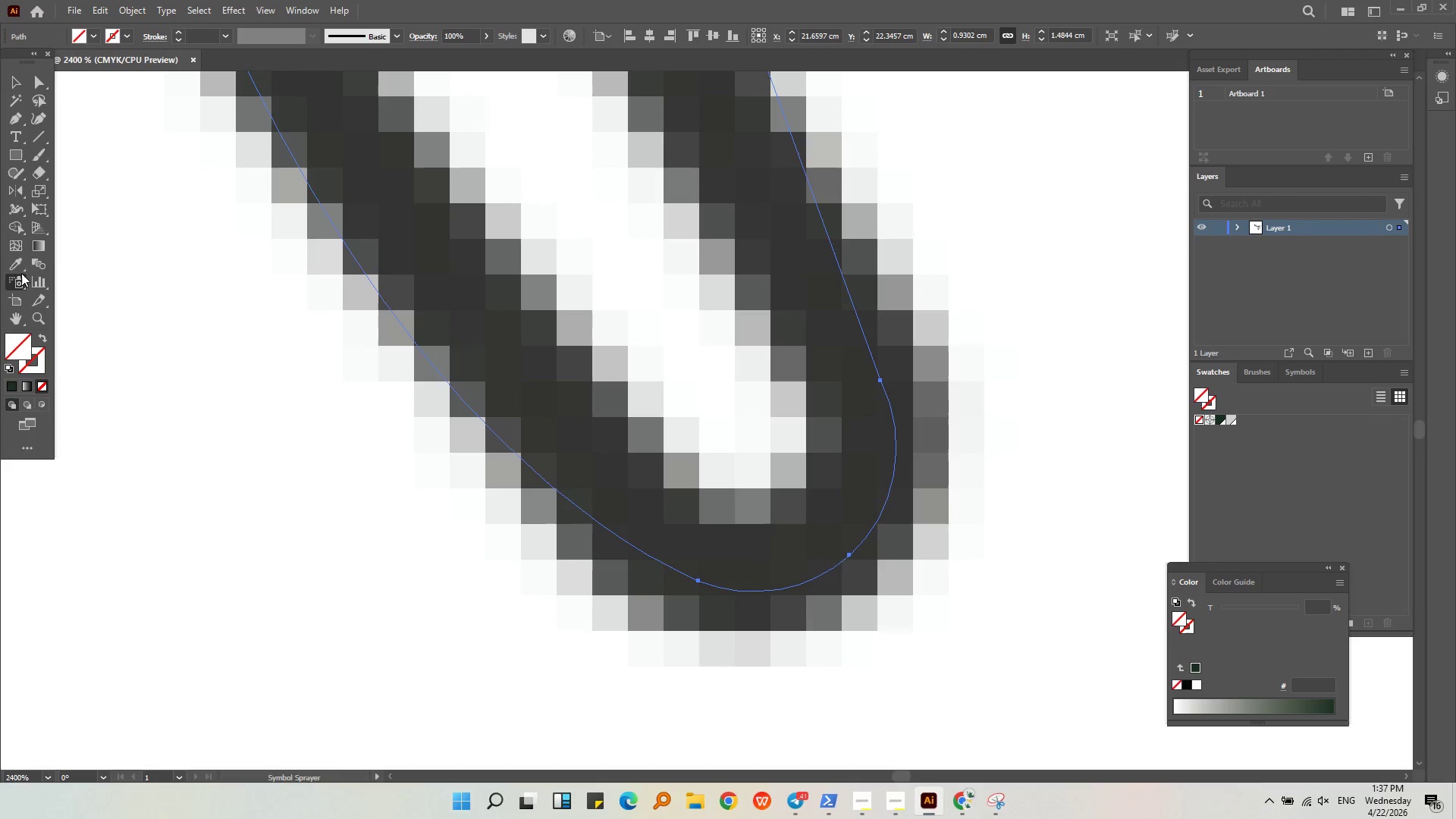 
double_click([13, 266])
 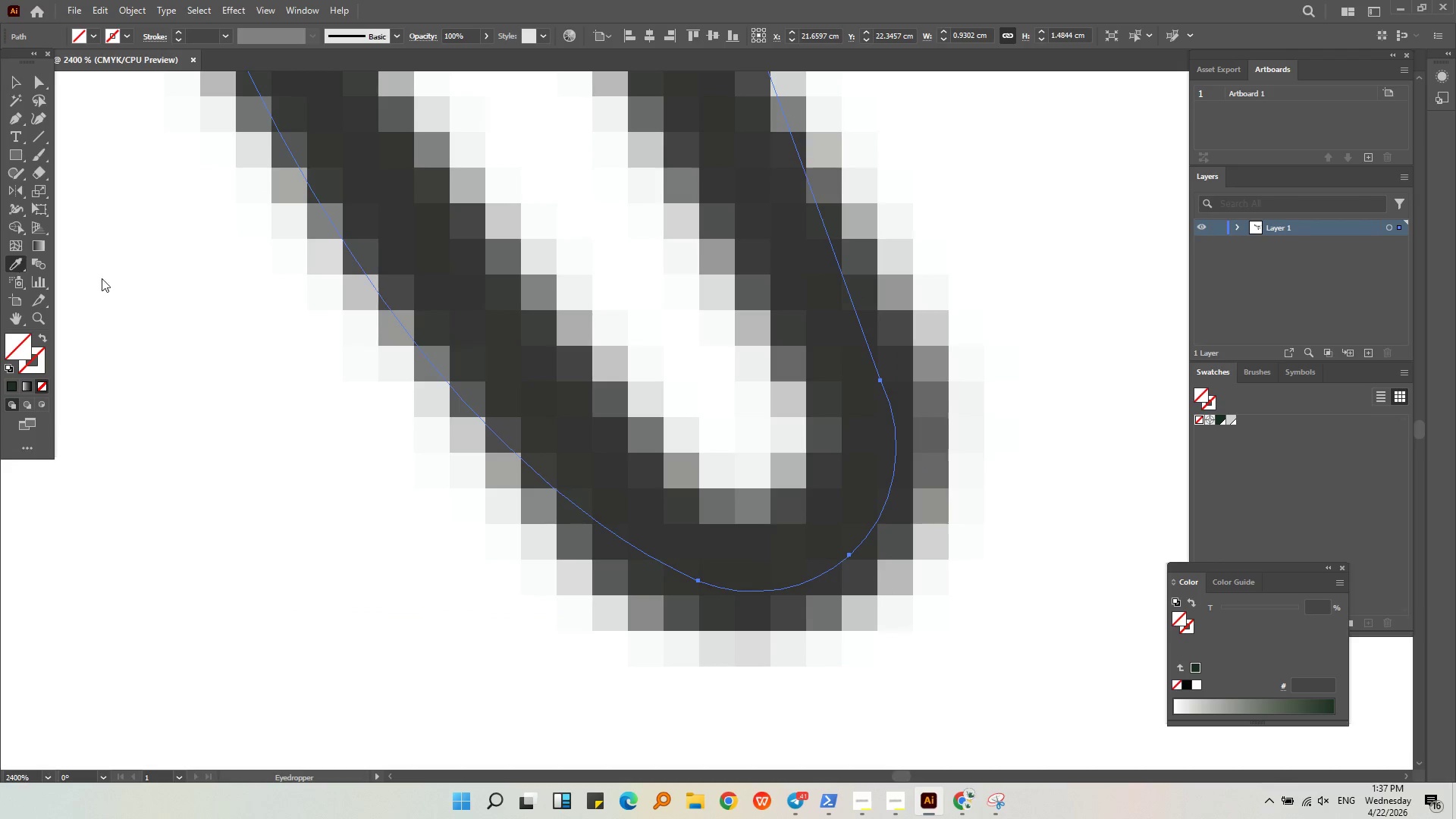 
hold_key(key=AltLeft, duration=0.58)
scroll: coordinate [946, 455], scroll_direction: down, amount: 3.0
 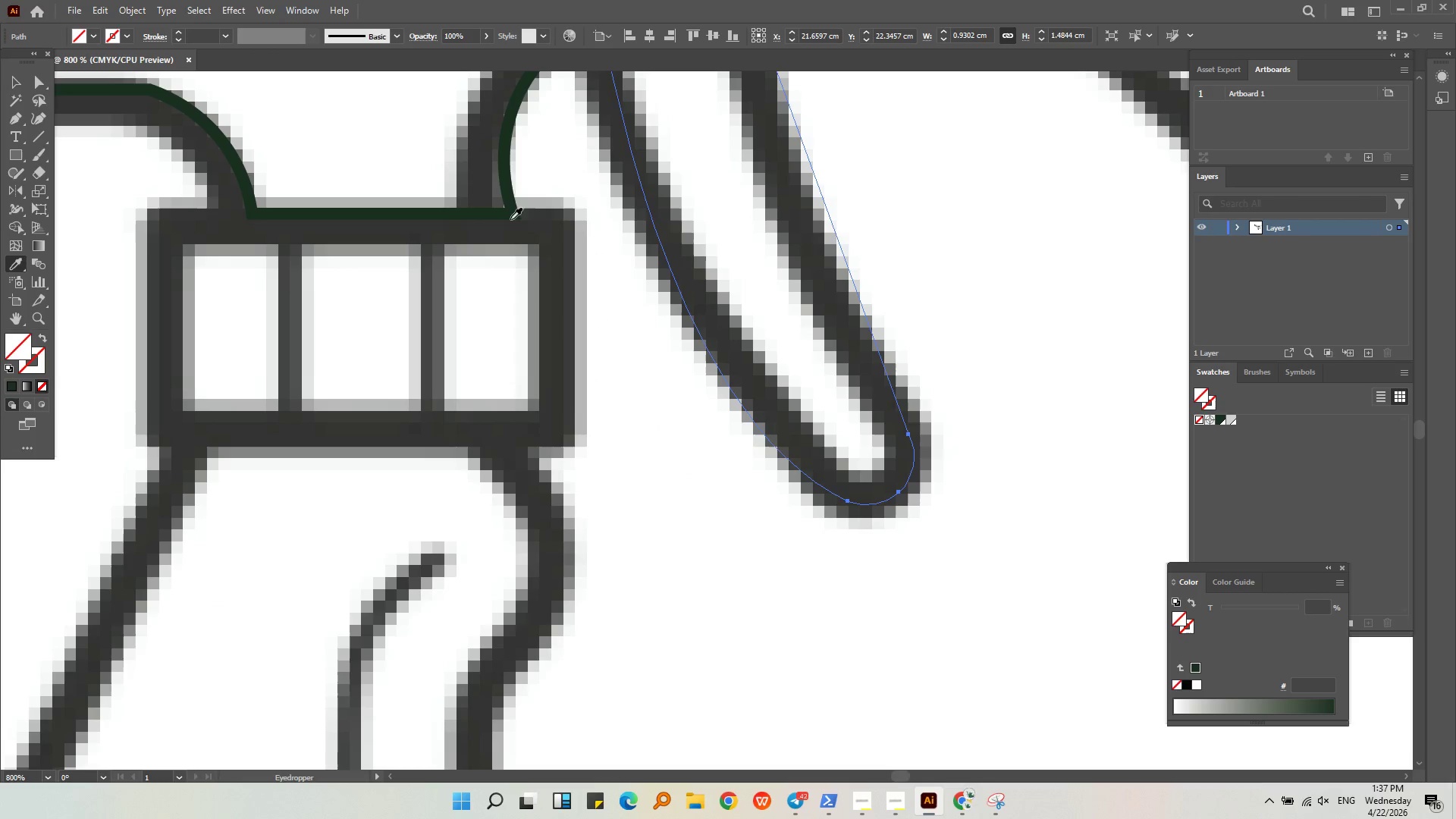 
left_click([504, 215])
 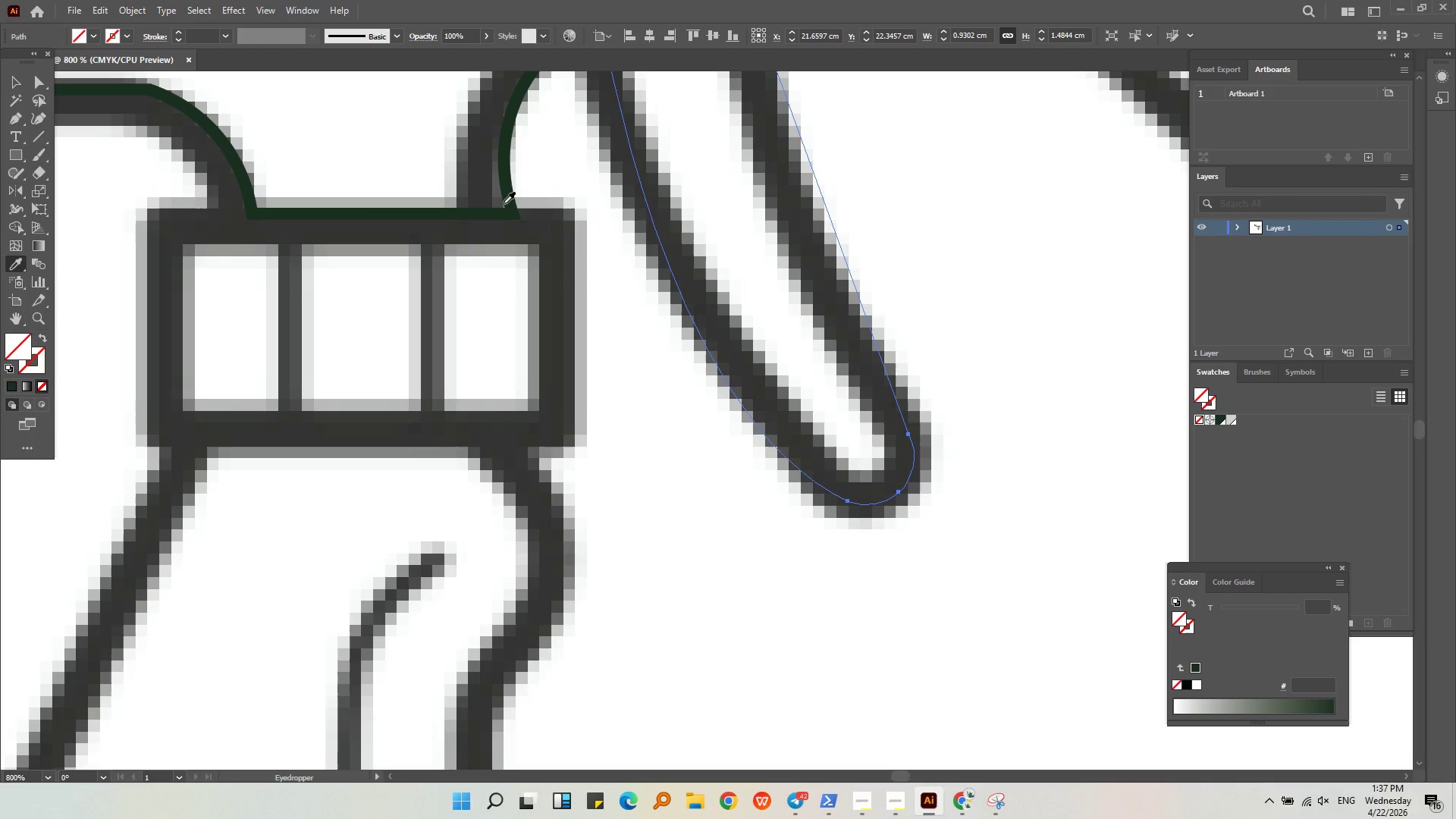 
left_click([507, 190])
 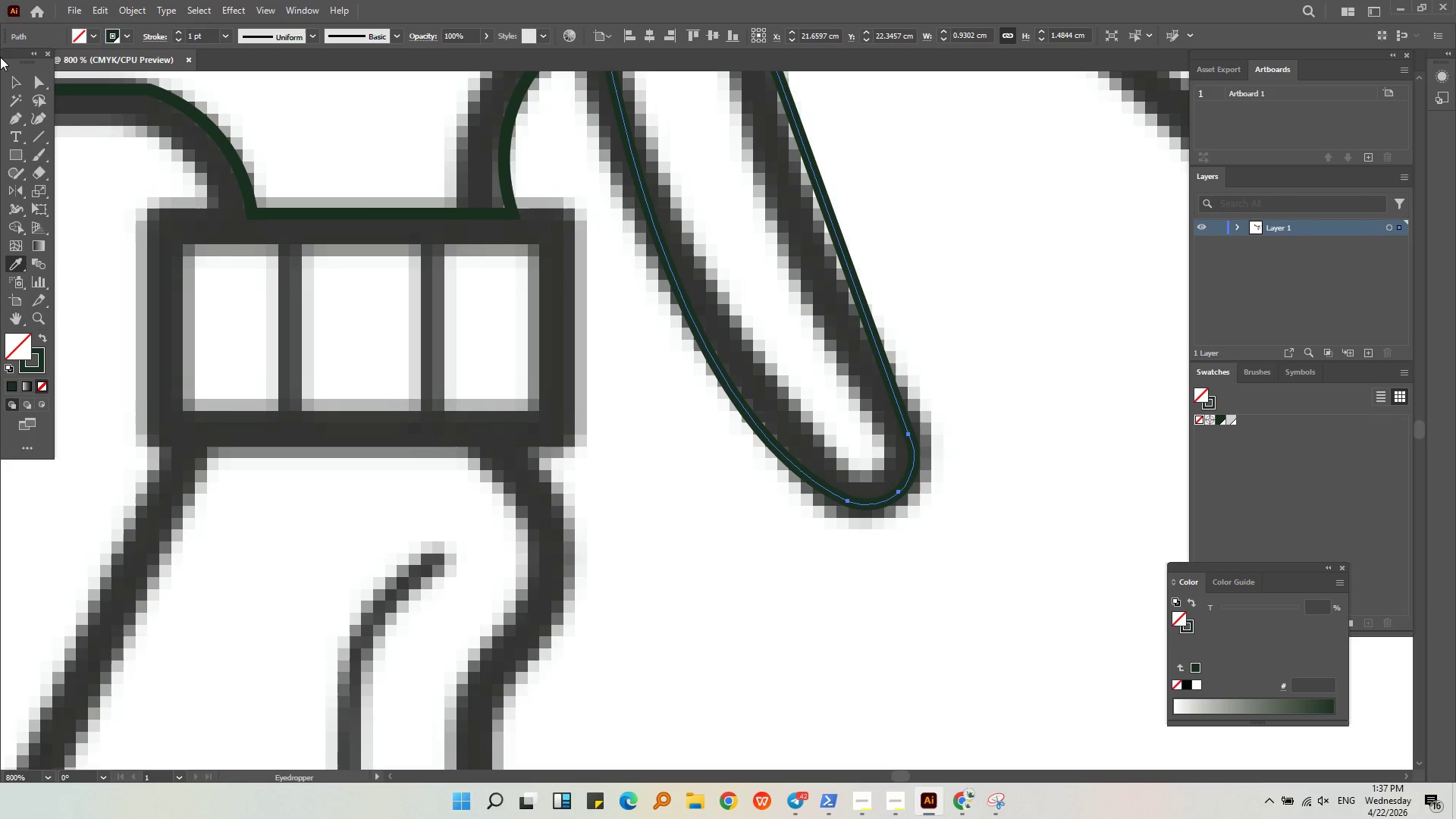 
left_click([9, 76])
 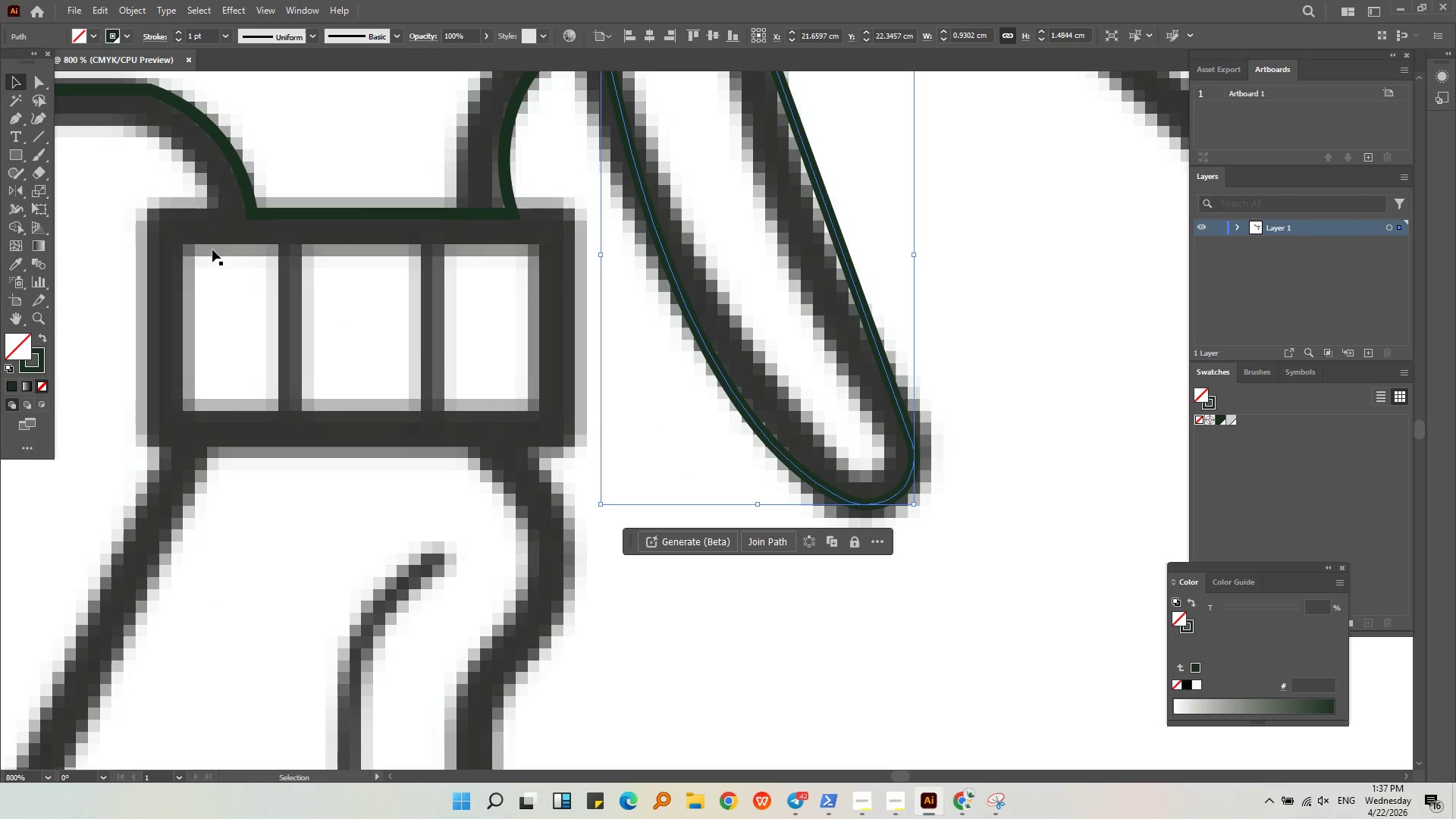 
hold_key(key=AltLeft, duration=0.55)
 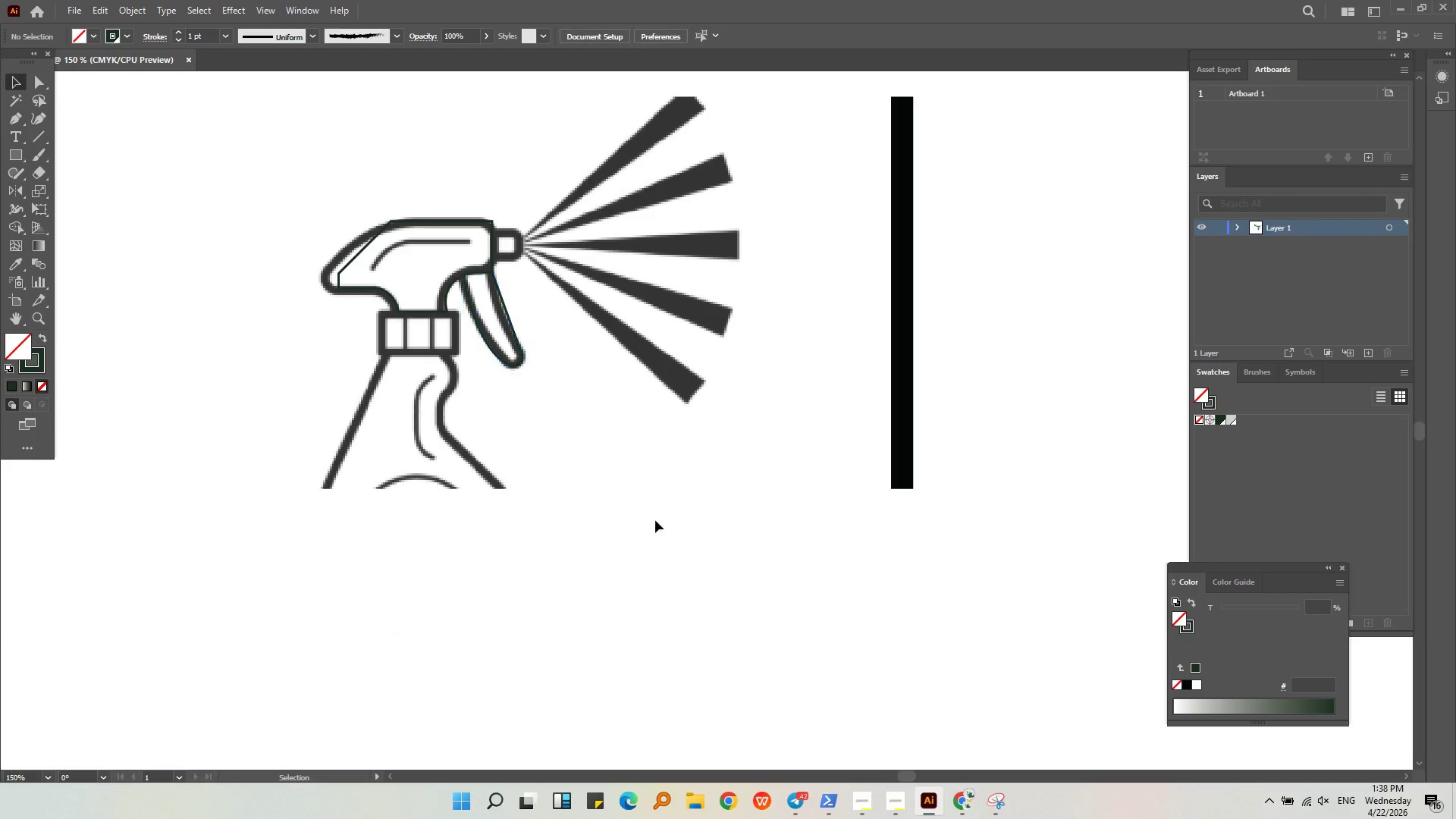 
left_click([635, 579])
 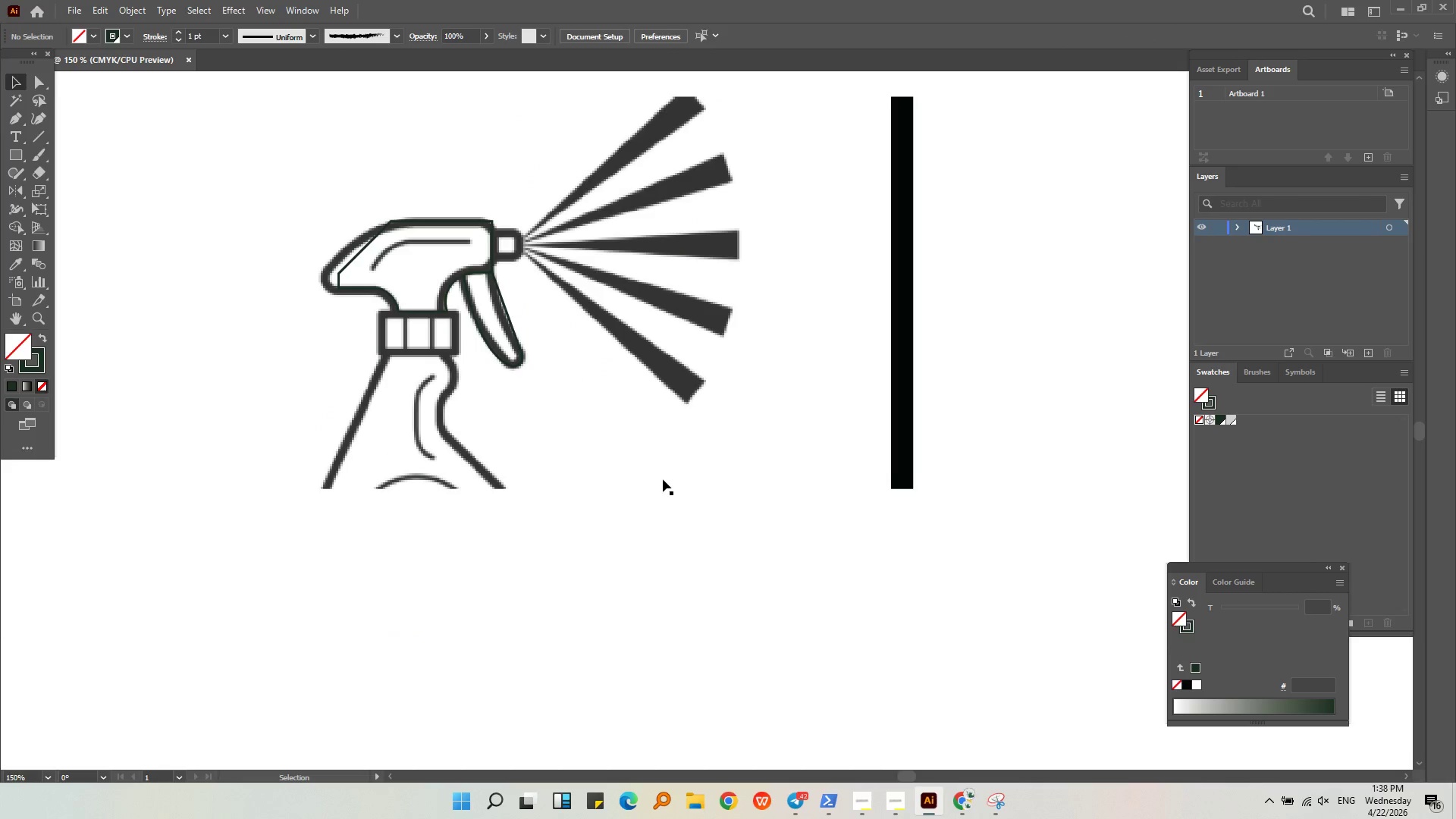 
scroll: coordinate [442, 337], scroll_direction: down, amount: 5.0
 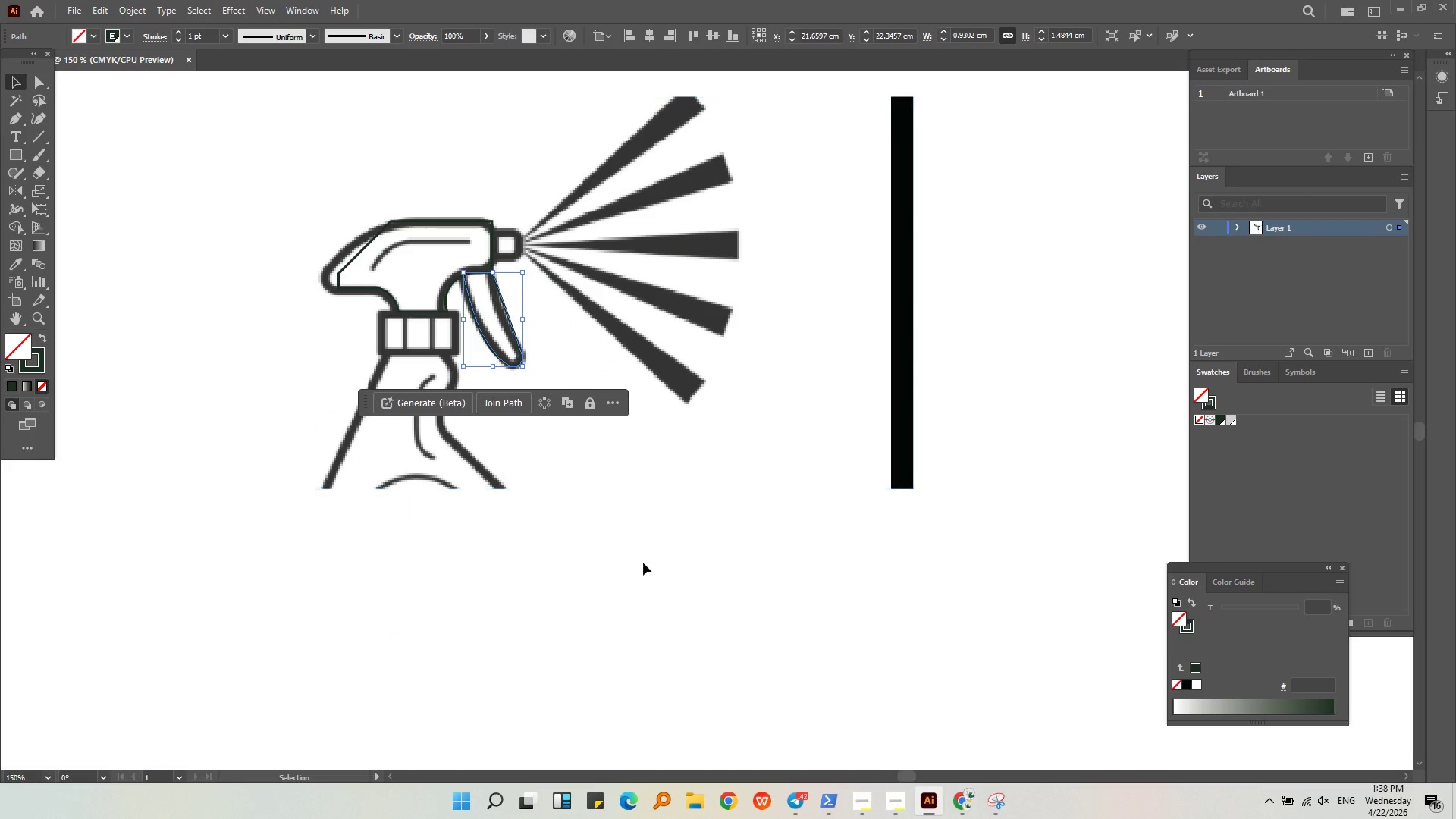 
double_click([663, 479])
 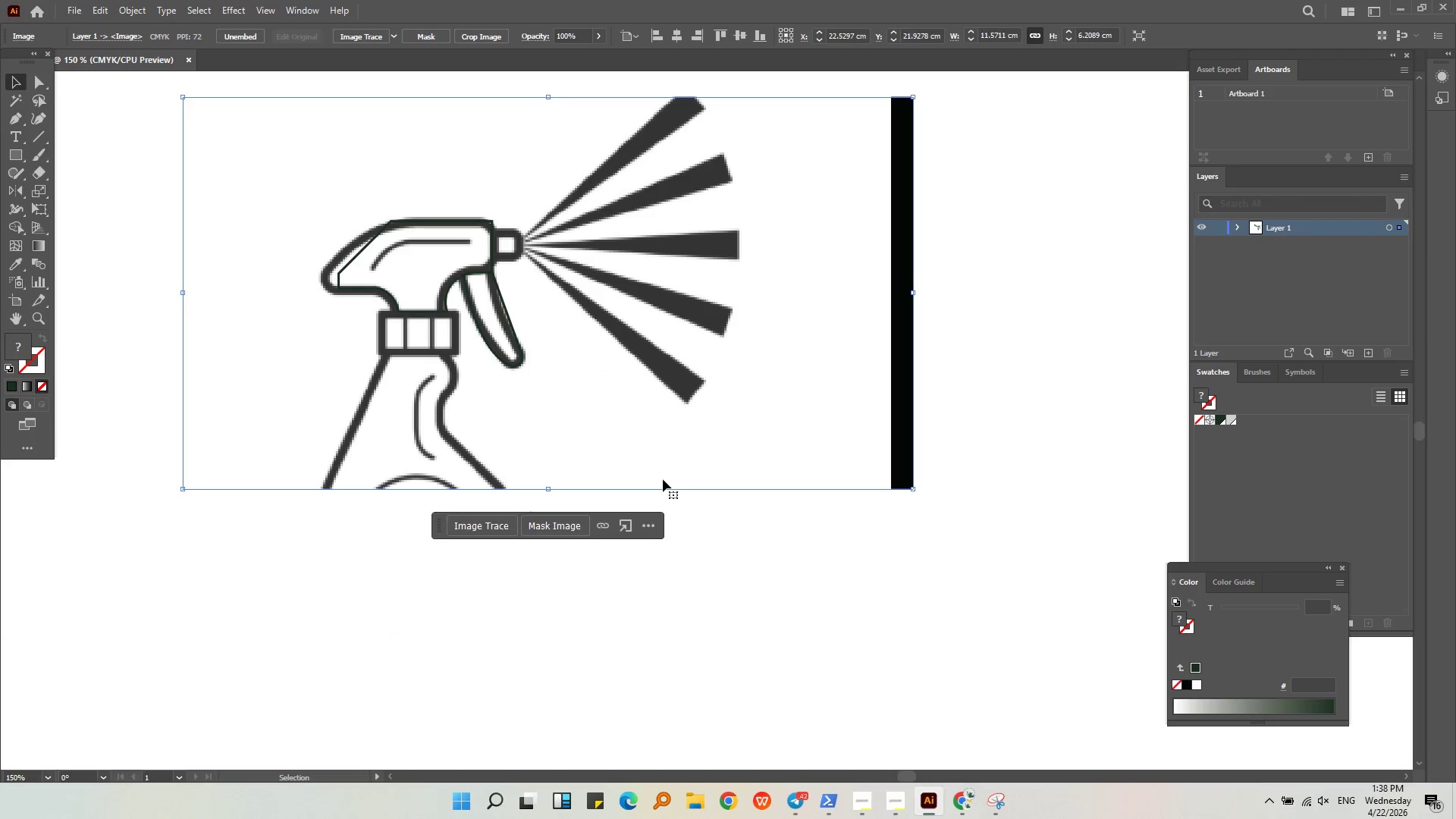 
key(Backspace)
 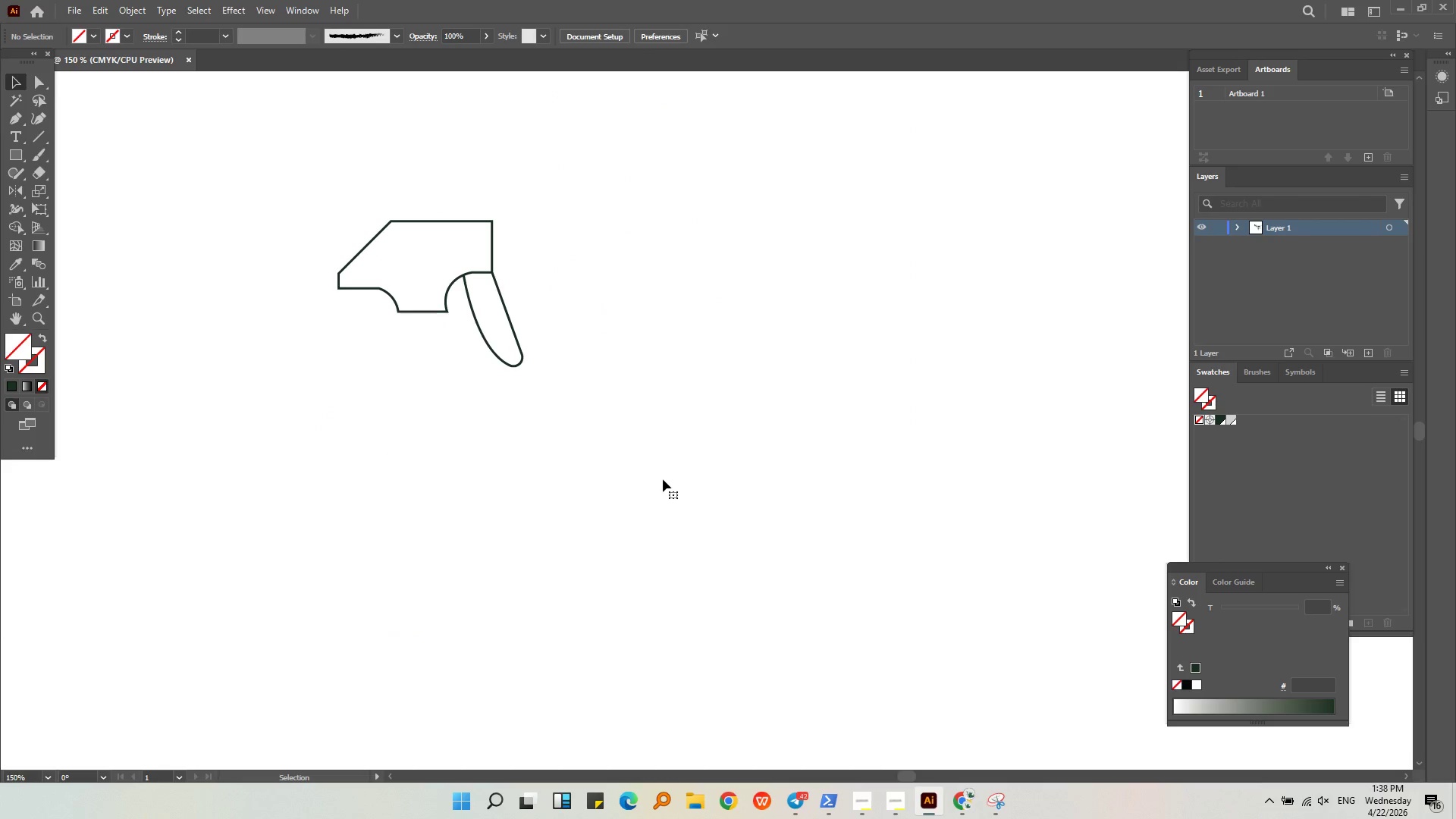 
left_click([663, 479])
 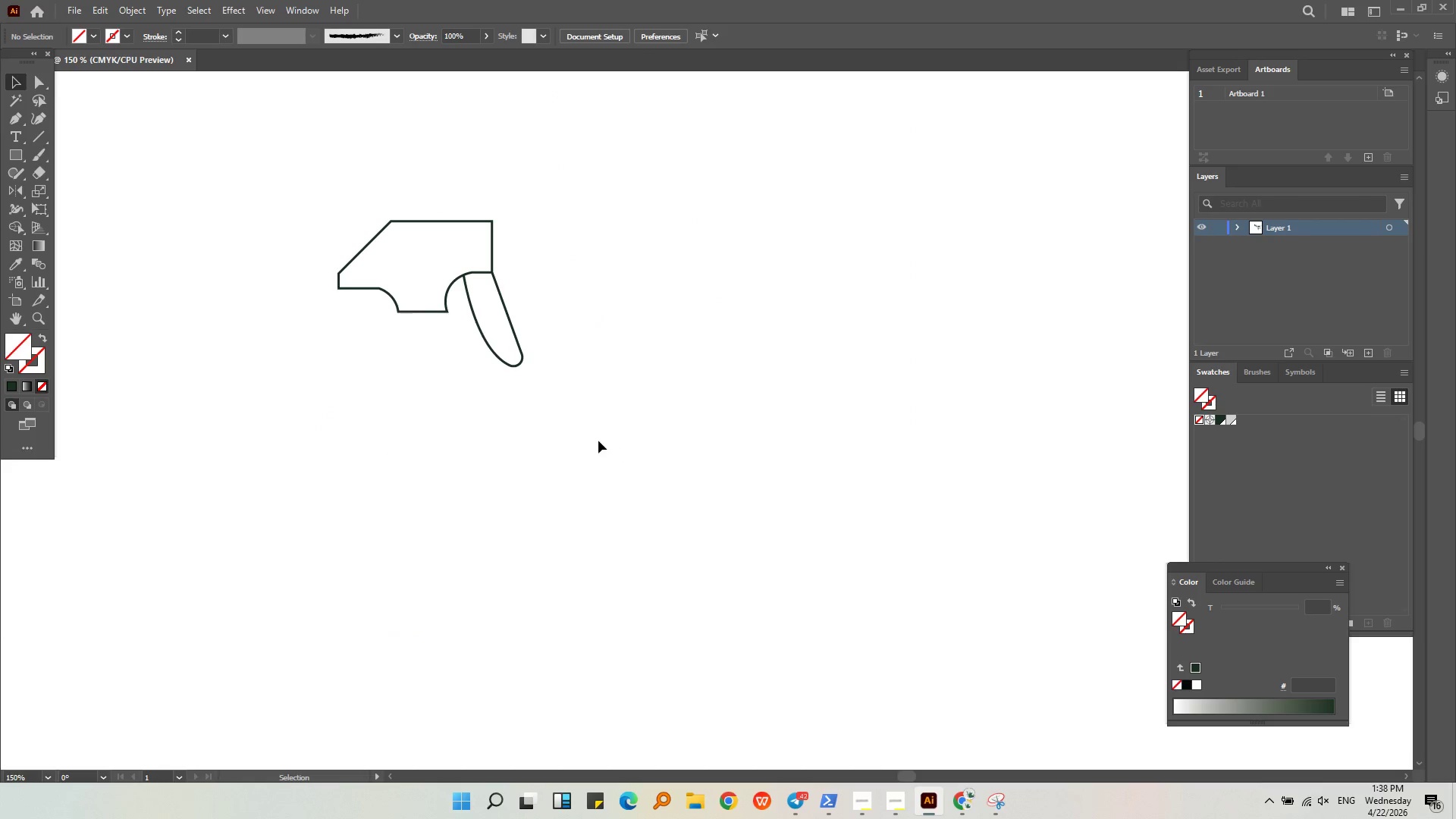 
key(Control+ControlLeft)
 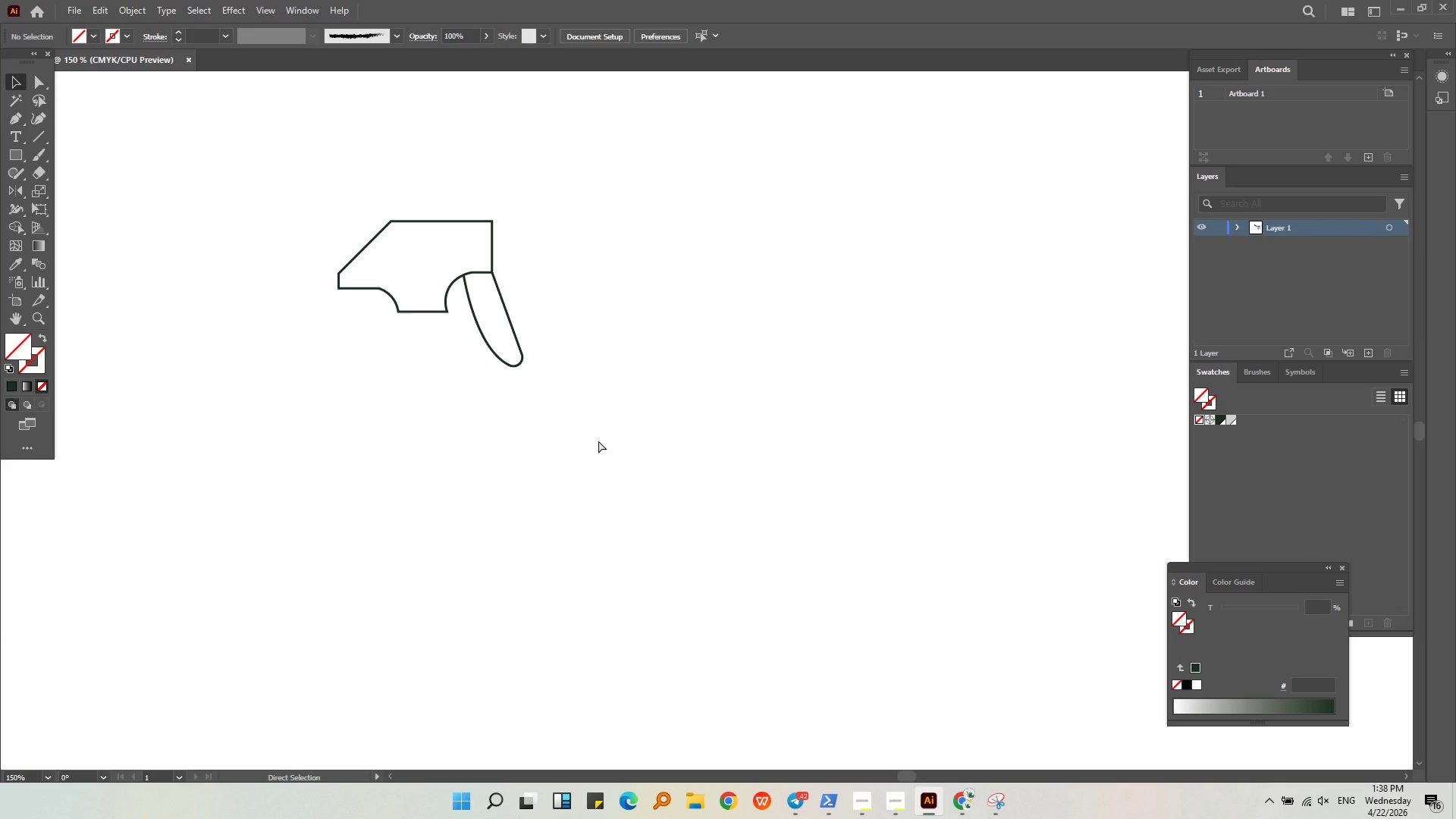 
key(Control+Z)
 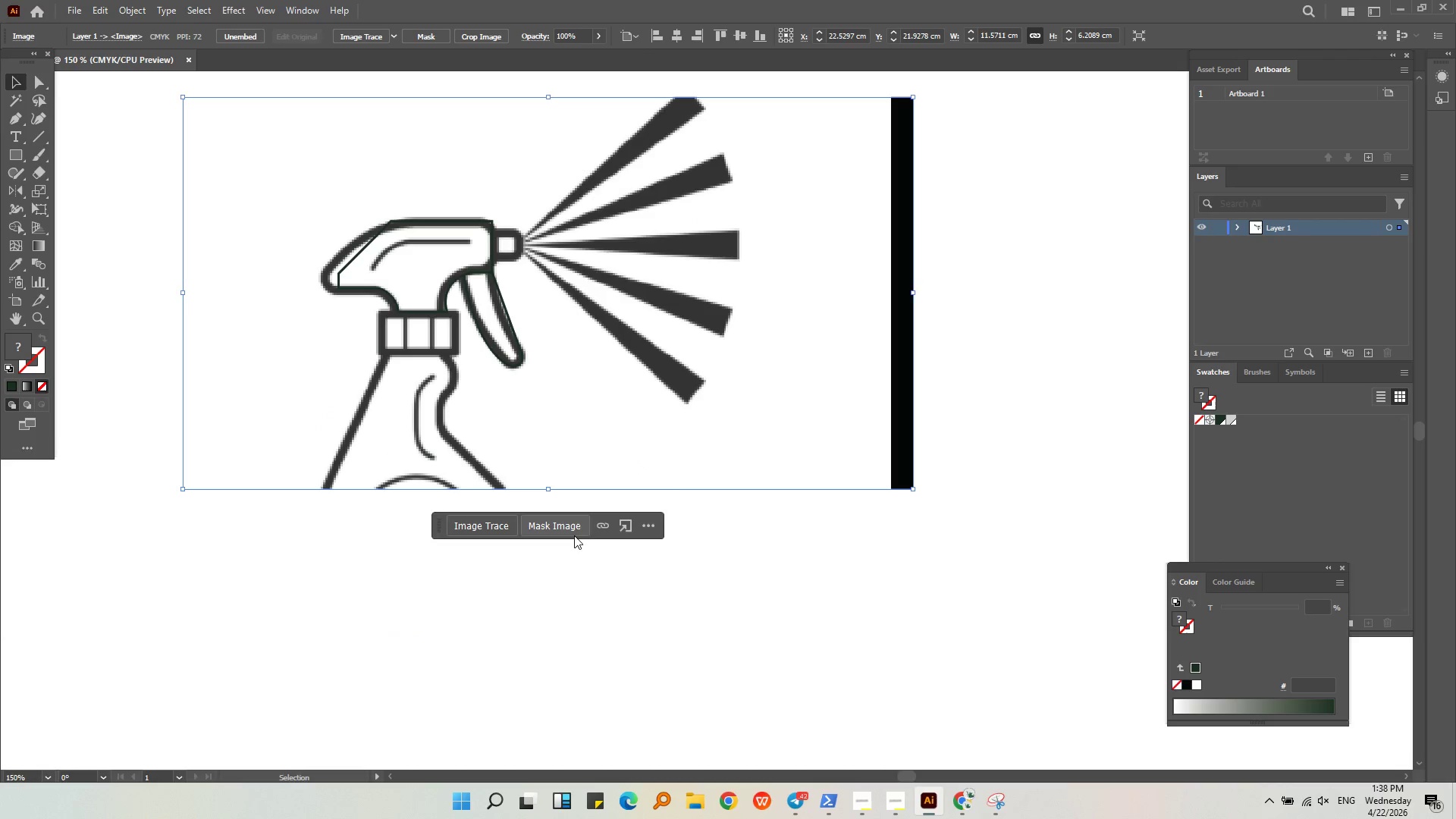 
hold_key(key=AltLeft, duration=0.48)
scroll: coordinate [482, 306], scroll_direction: up, amount: 6.0
 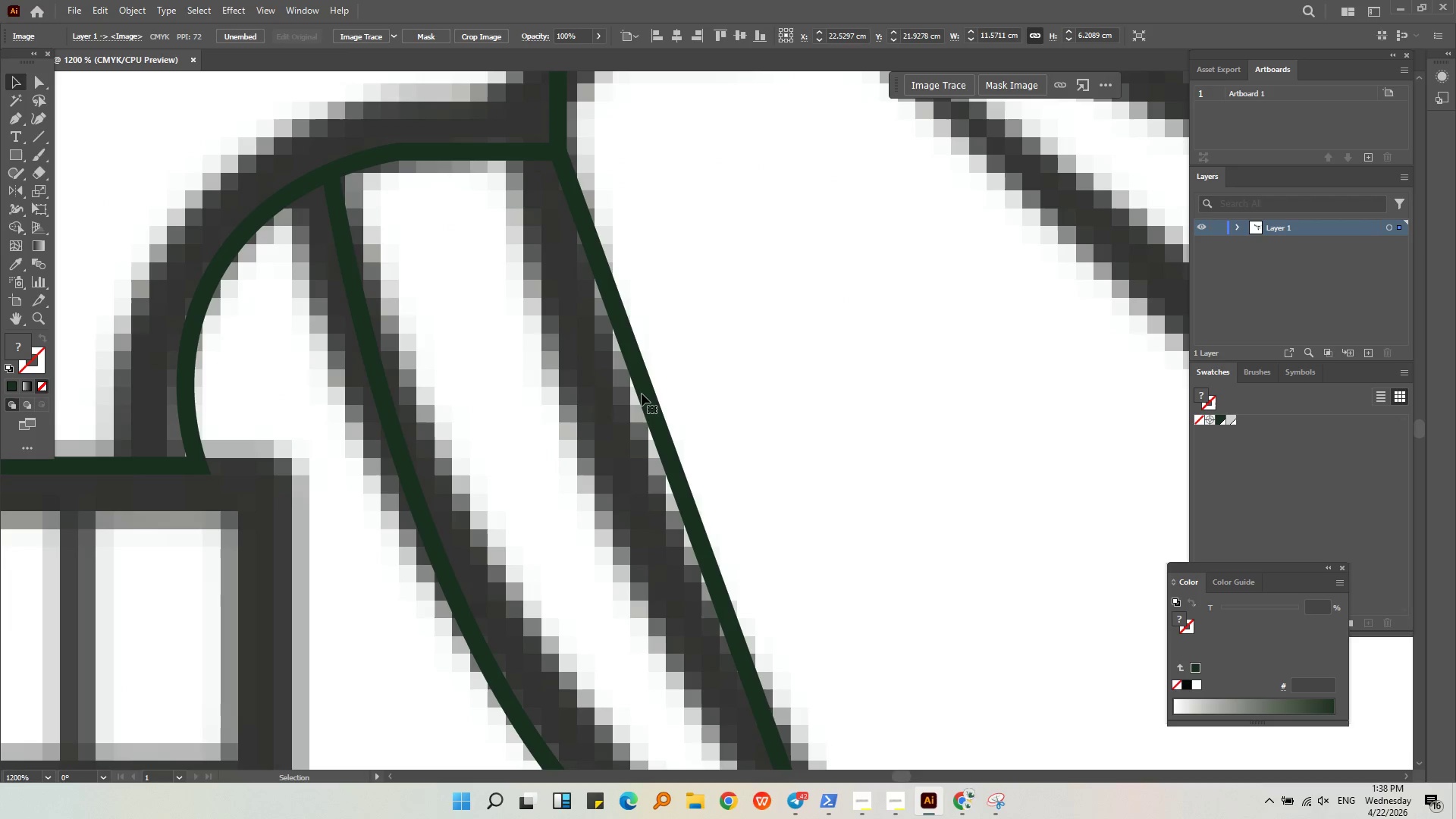 
left_click([654, 399])
 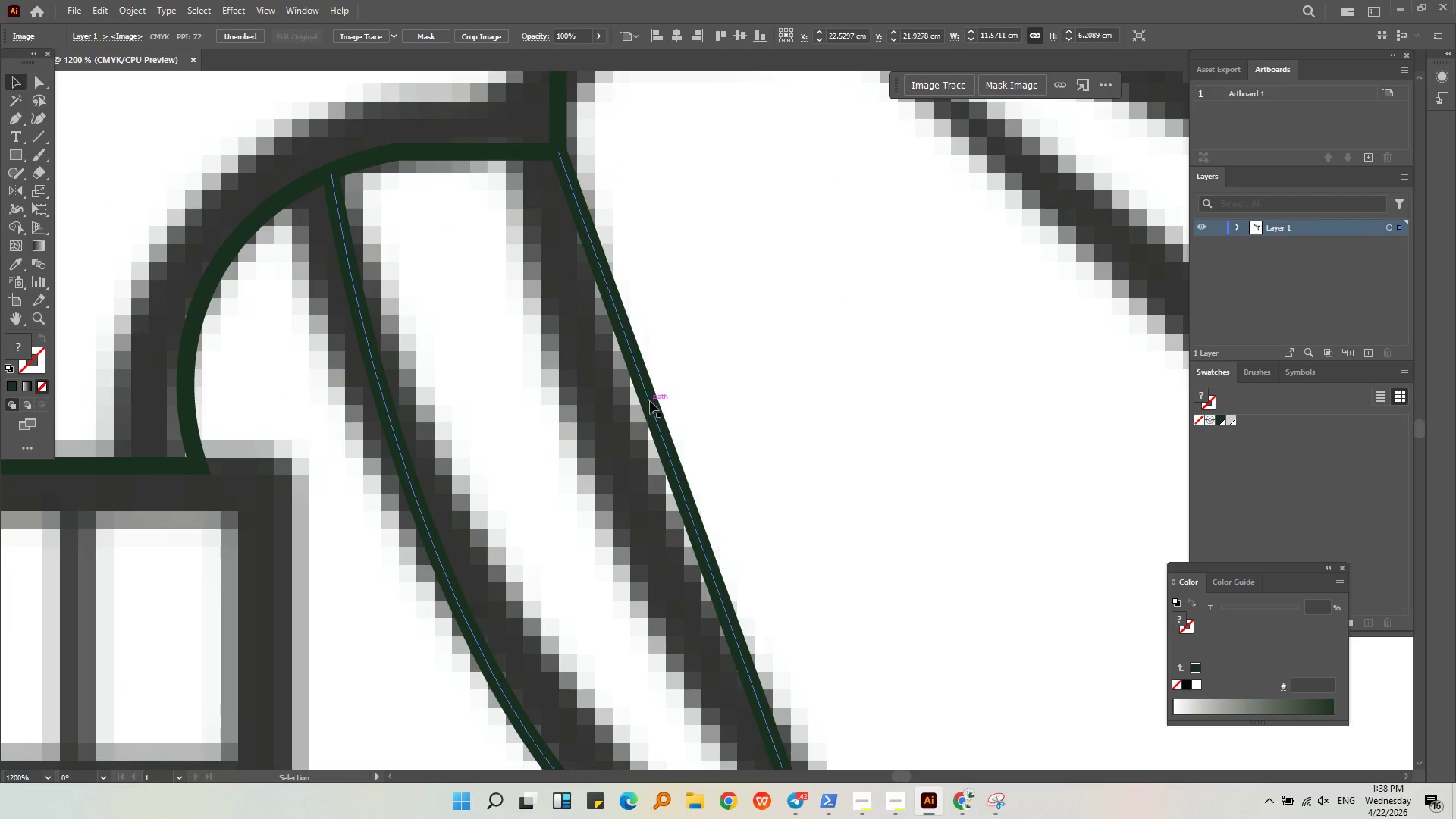 
left_click([649, 401])
 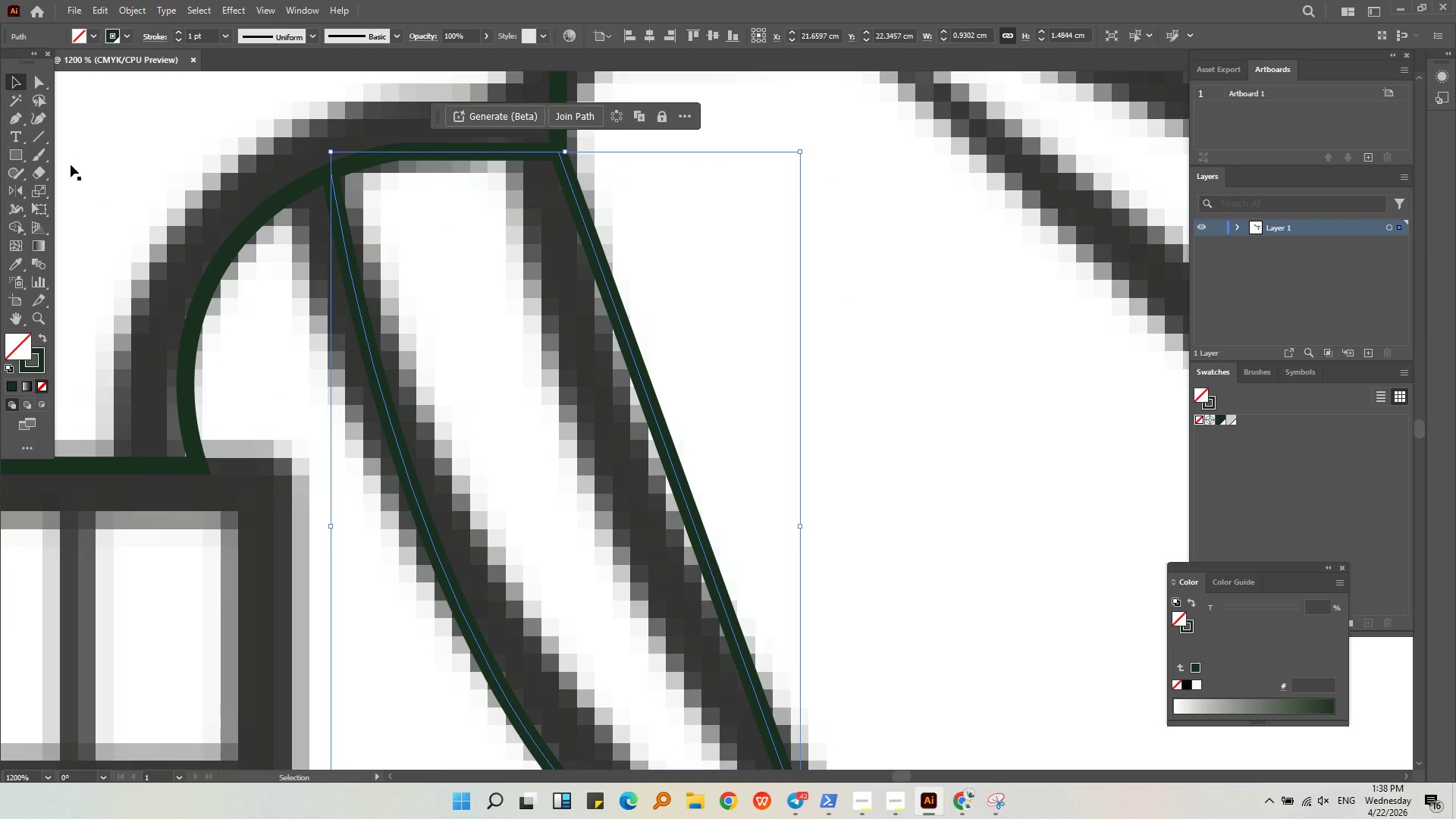 
left_click([36, 121])
 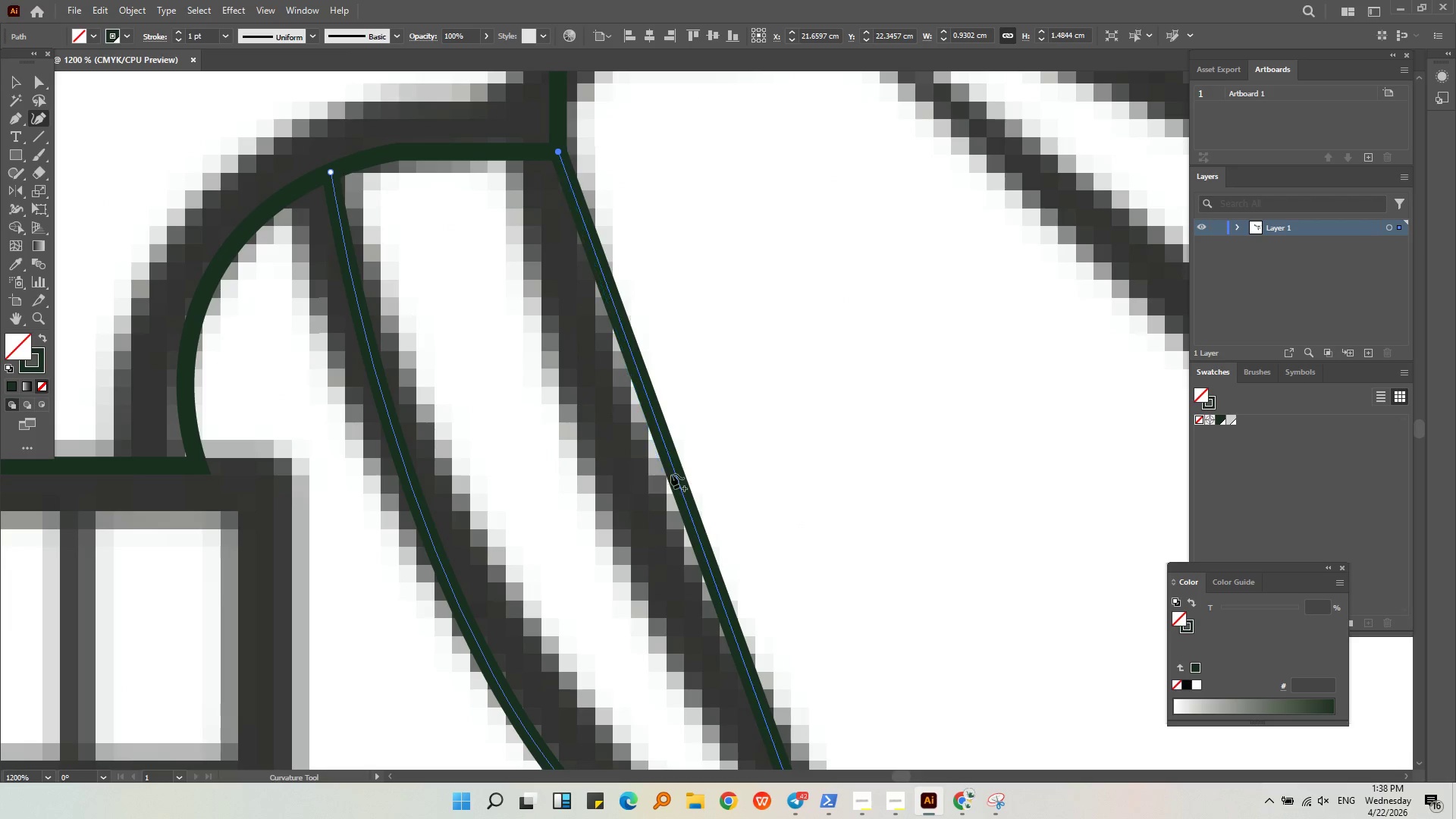 
left_click_drag(start_coordinate=[673, 474], to_coordinate=[619, 487])
 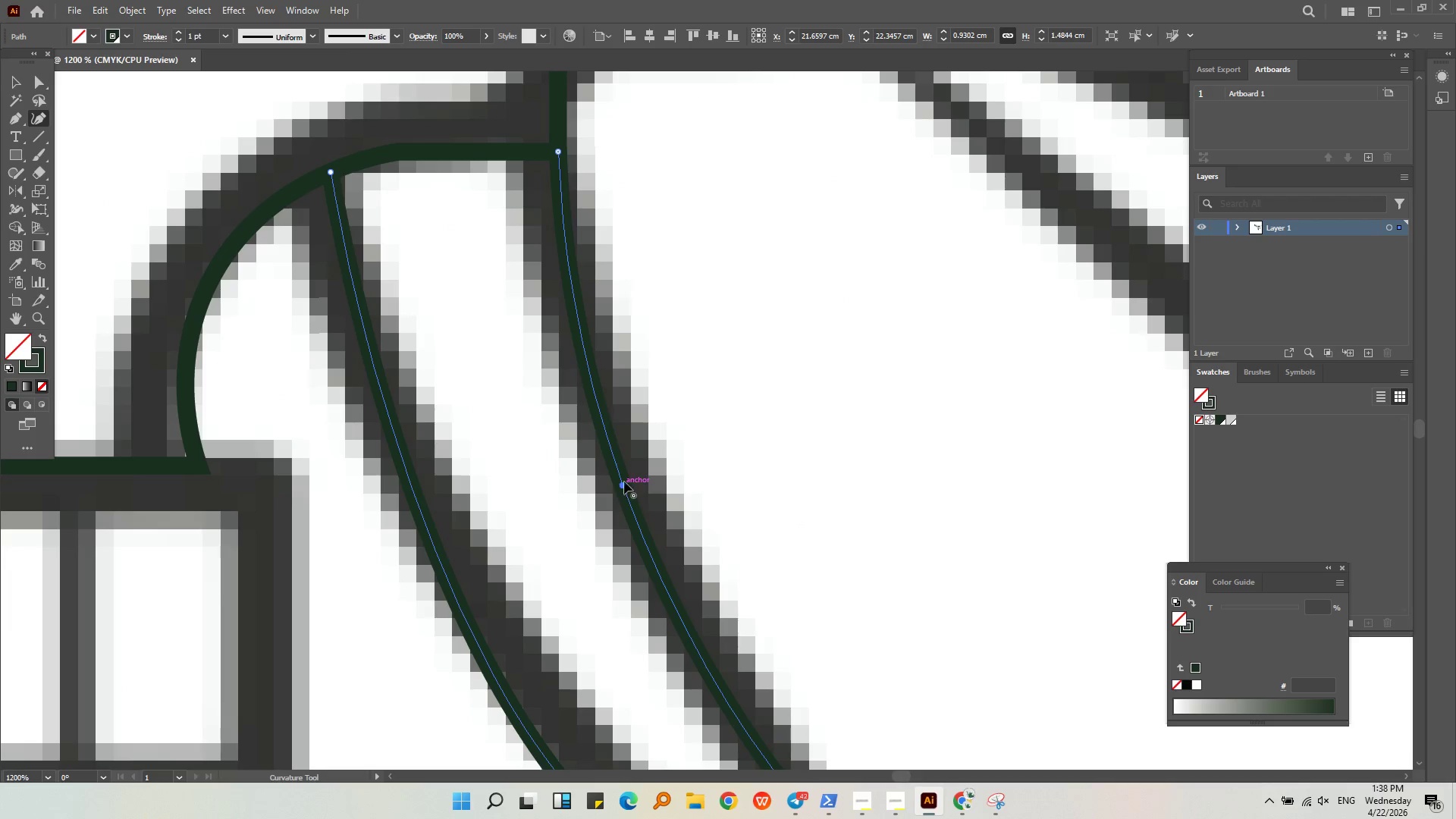 
key(Alt+AltLeft)
 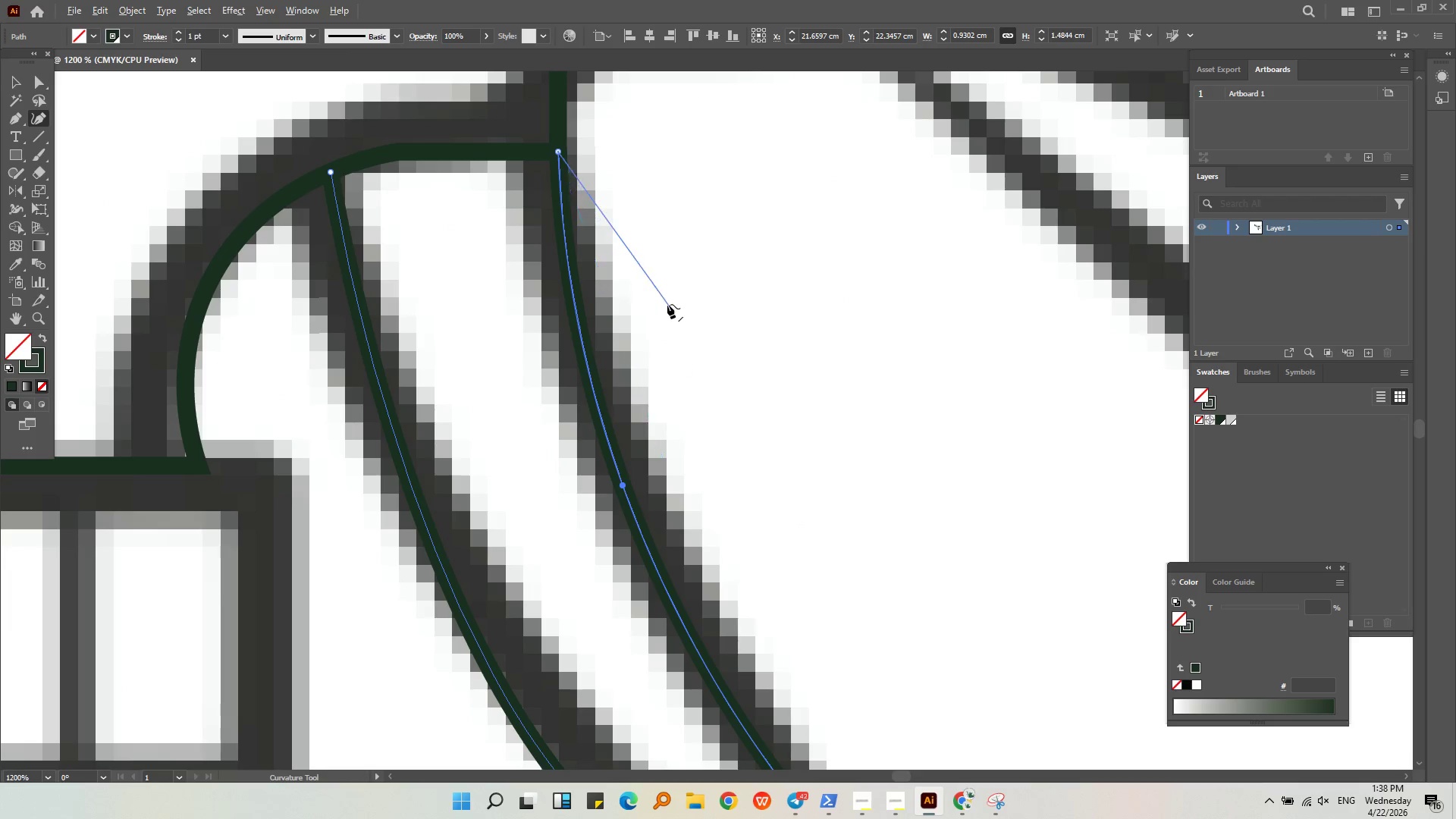 
scroll: coordinate [664, 302], scroll_direction: down, amount: 2.0
 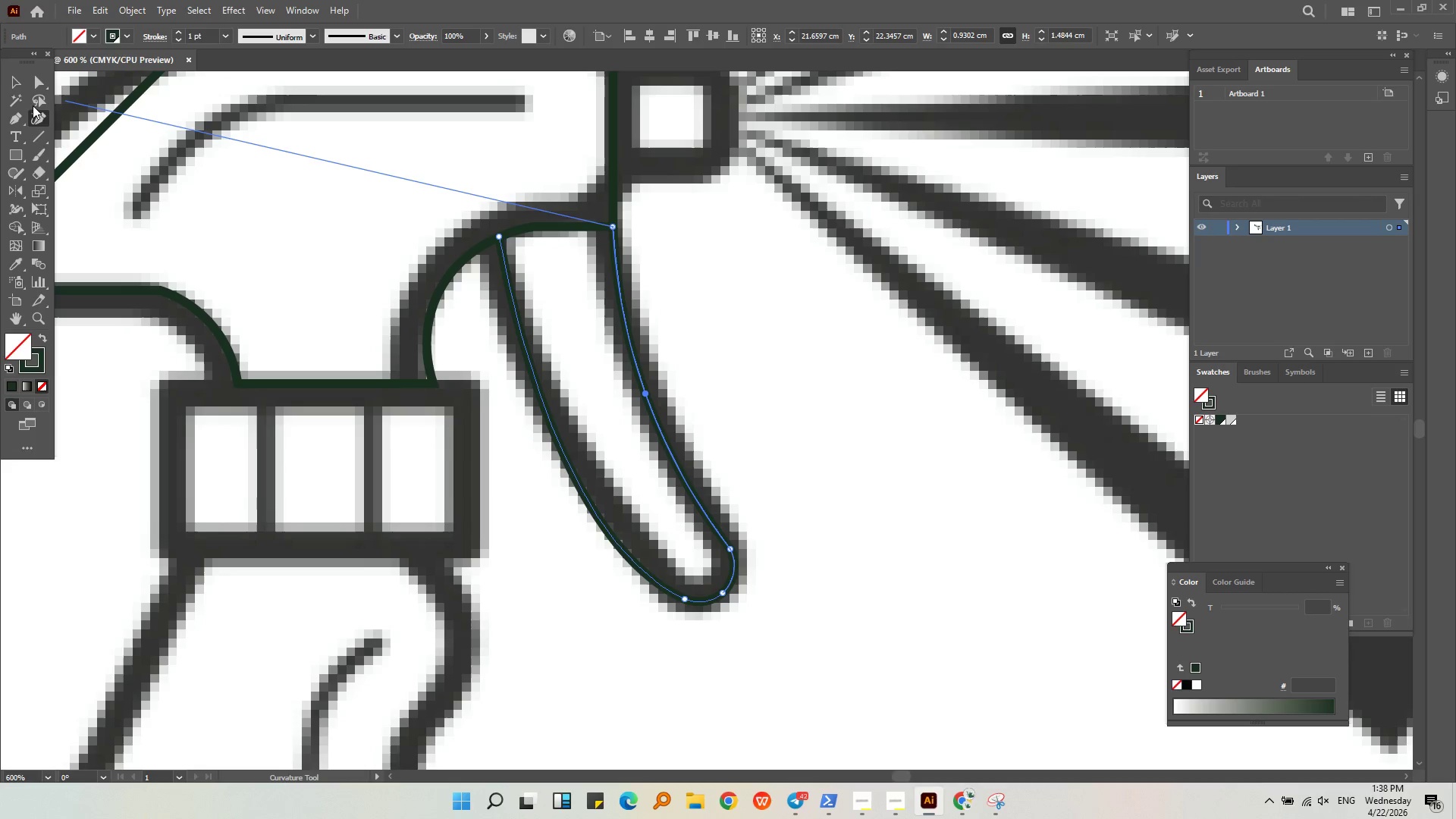 
left_click([11, 85])
 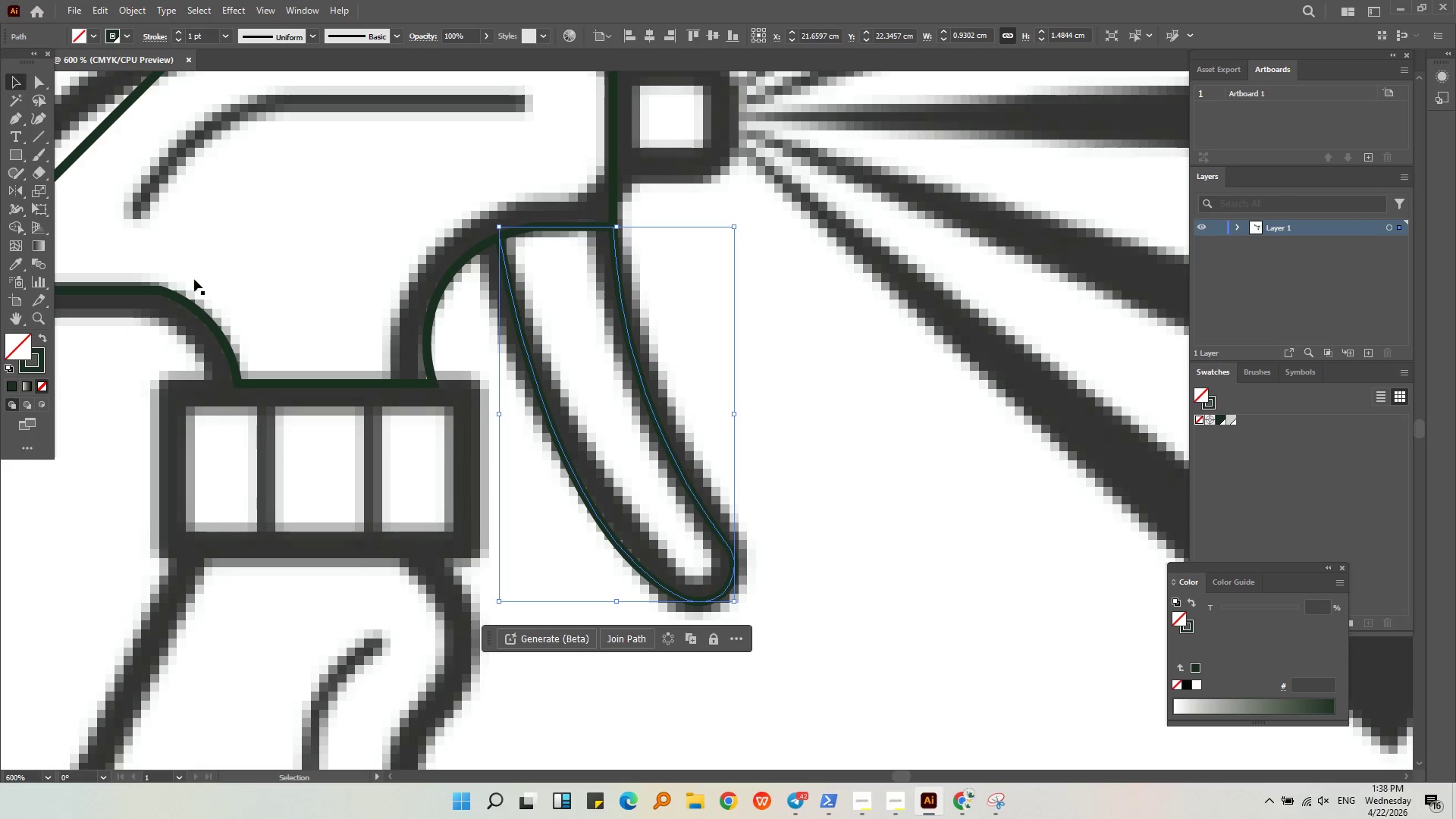 
hold_key(key=AltLeft, duration=0.38)
 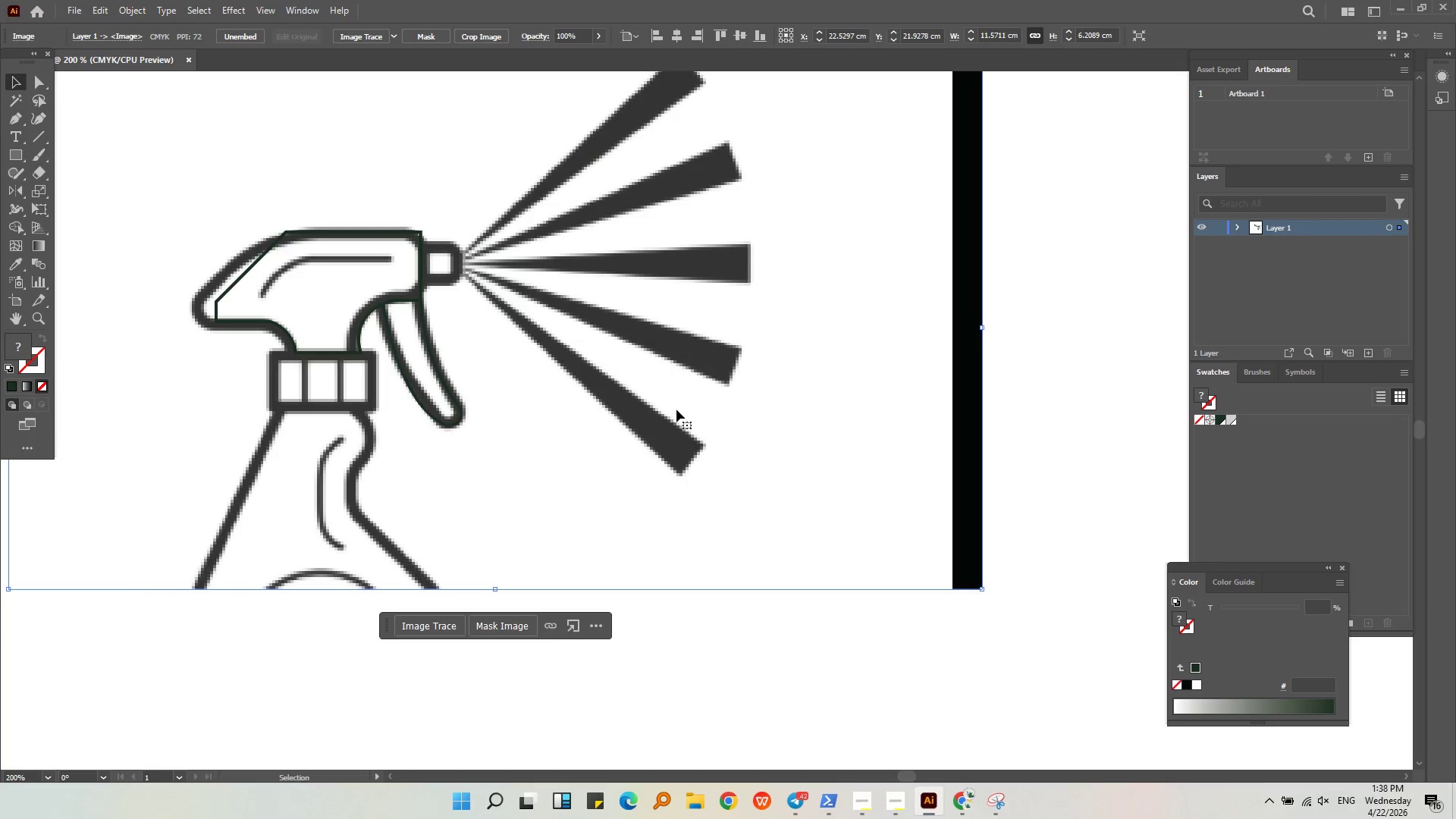 
left_click([676, 410])
 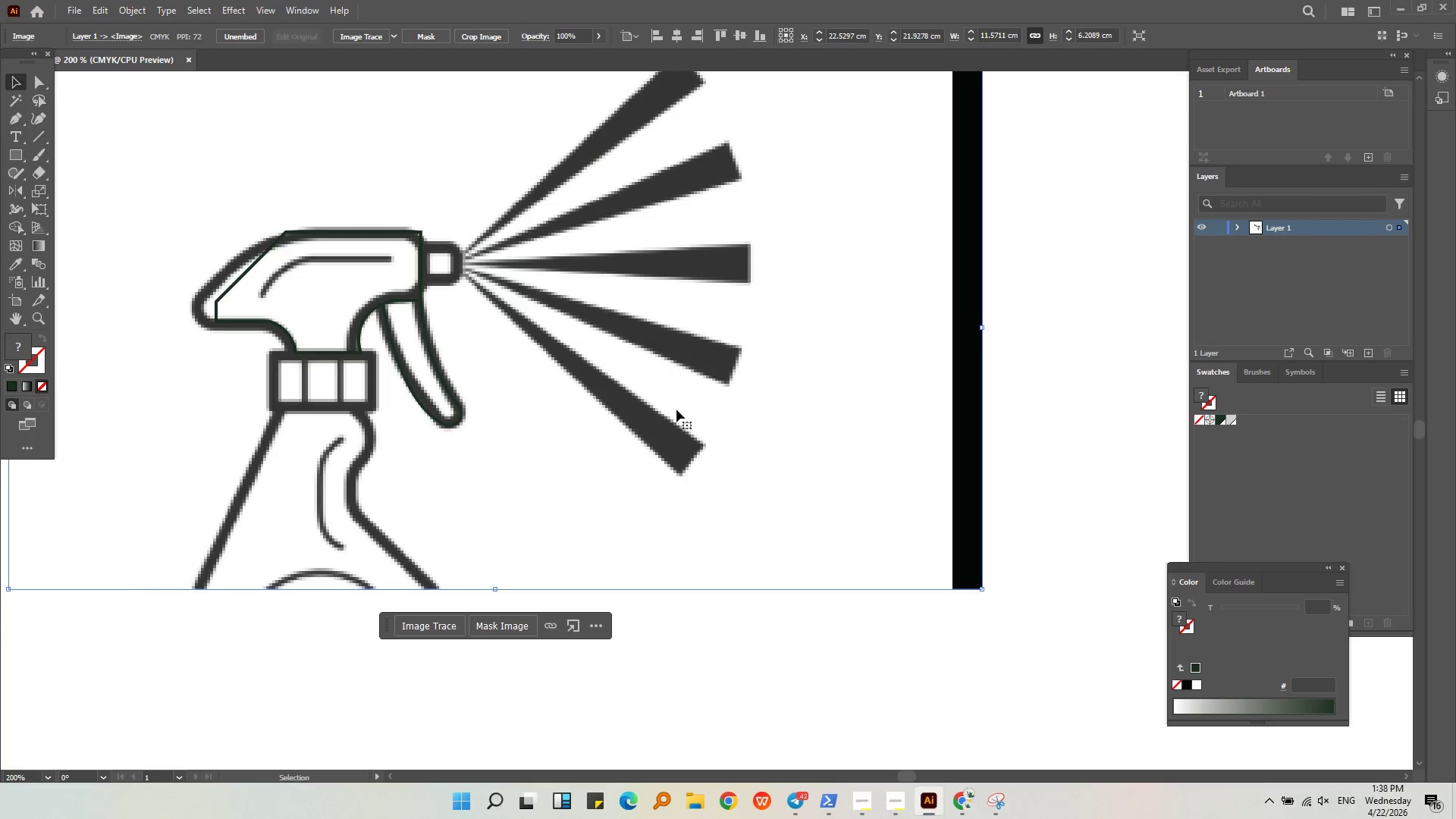 
scroll: coordinate [327, 336], scroll_direction: down, amount: 3.0
 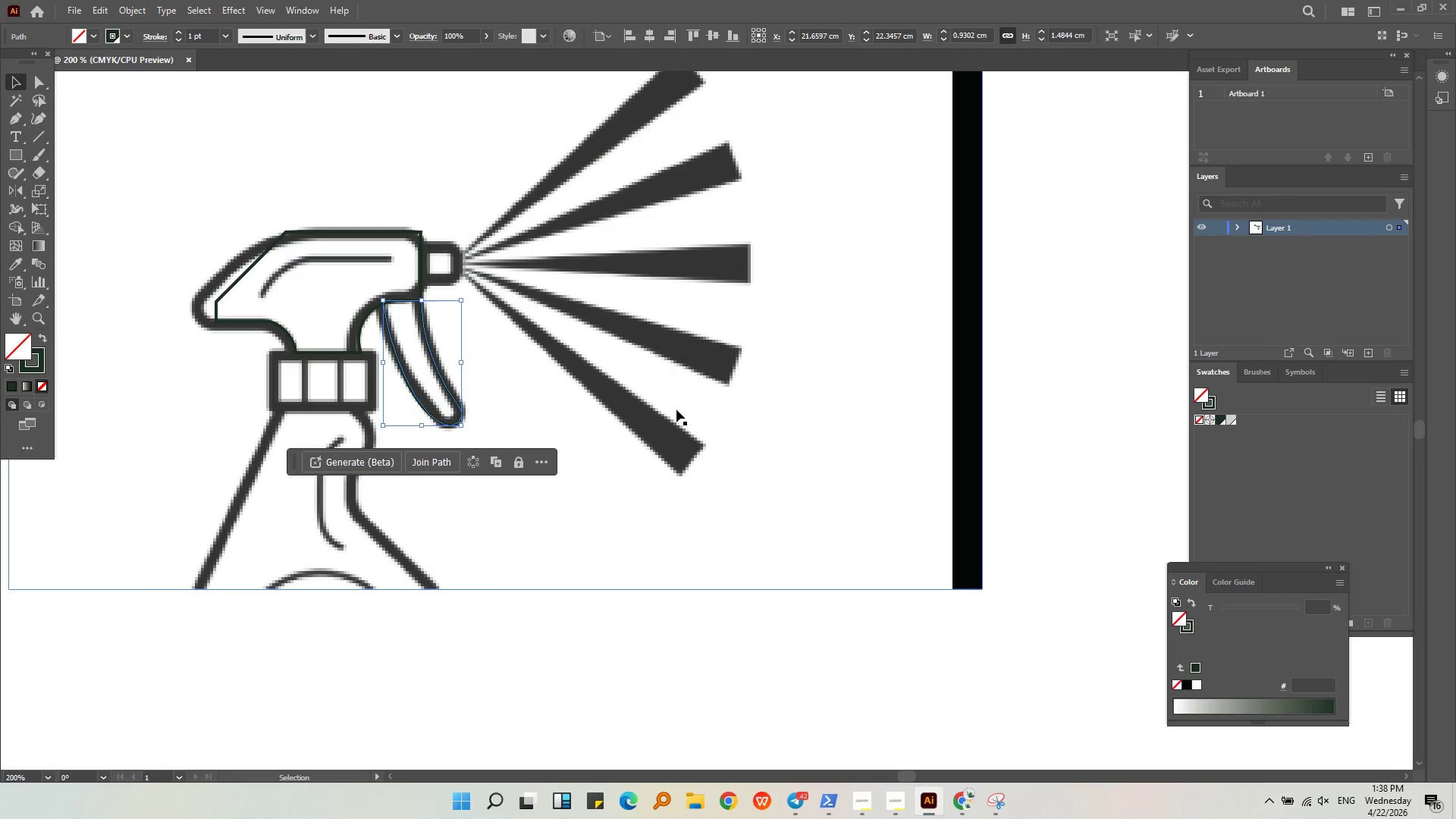 
key(Backspace)
 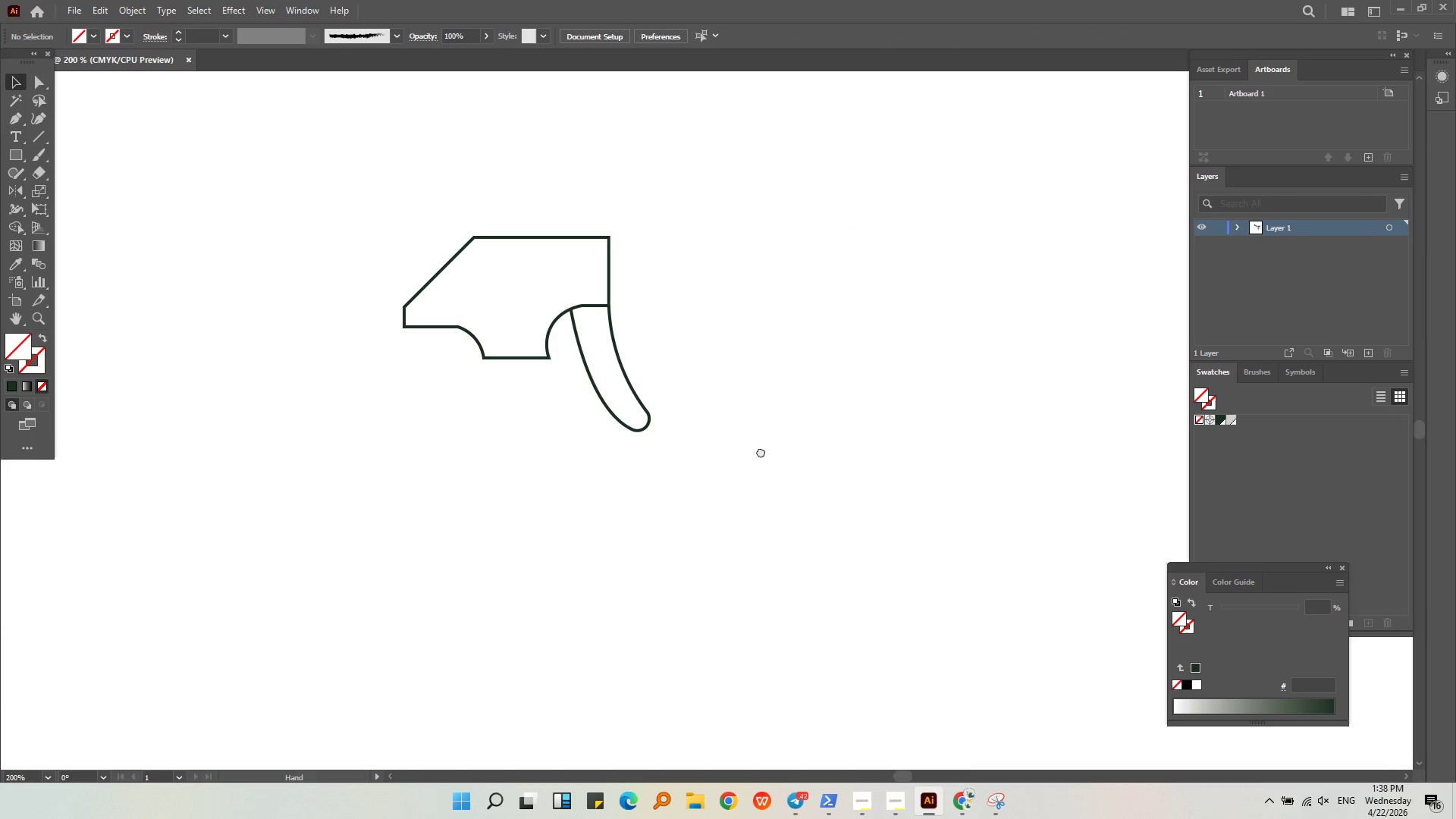 
hold_key(key=AltLeft, duration=0.83)
scroll: coordinate [761, 451], scroll_direction: down, amount: 5.0
 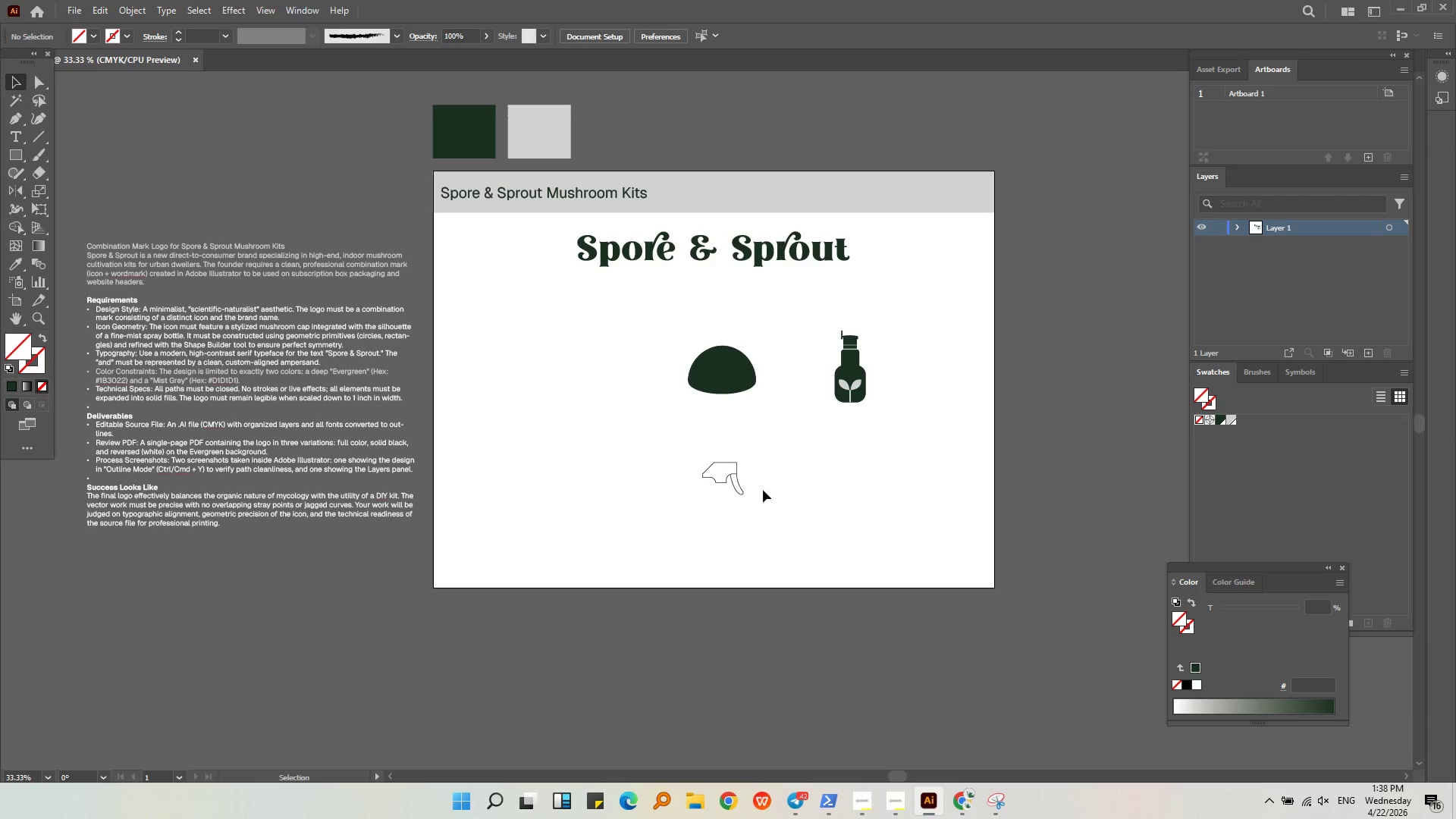 
hold_key(key=AltLeft, duration=0.31)
scroll: coordinate [766, 479], scroll_direction: up, amount: 3.0
 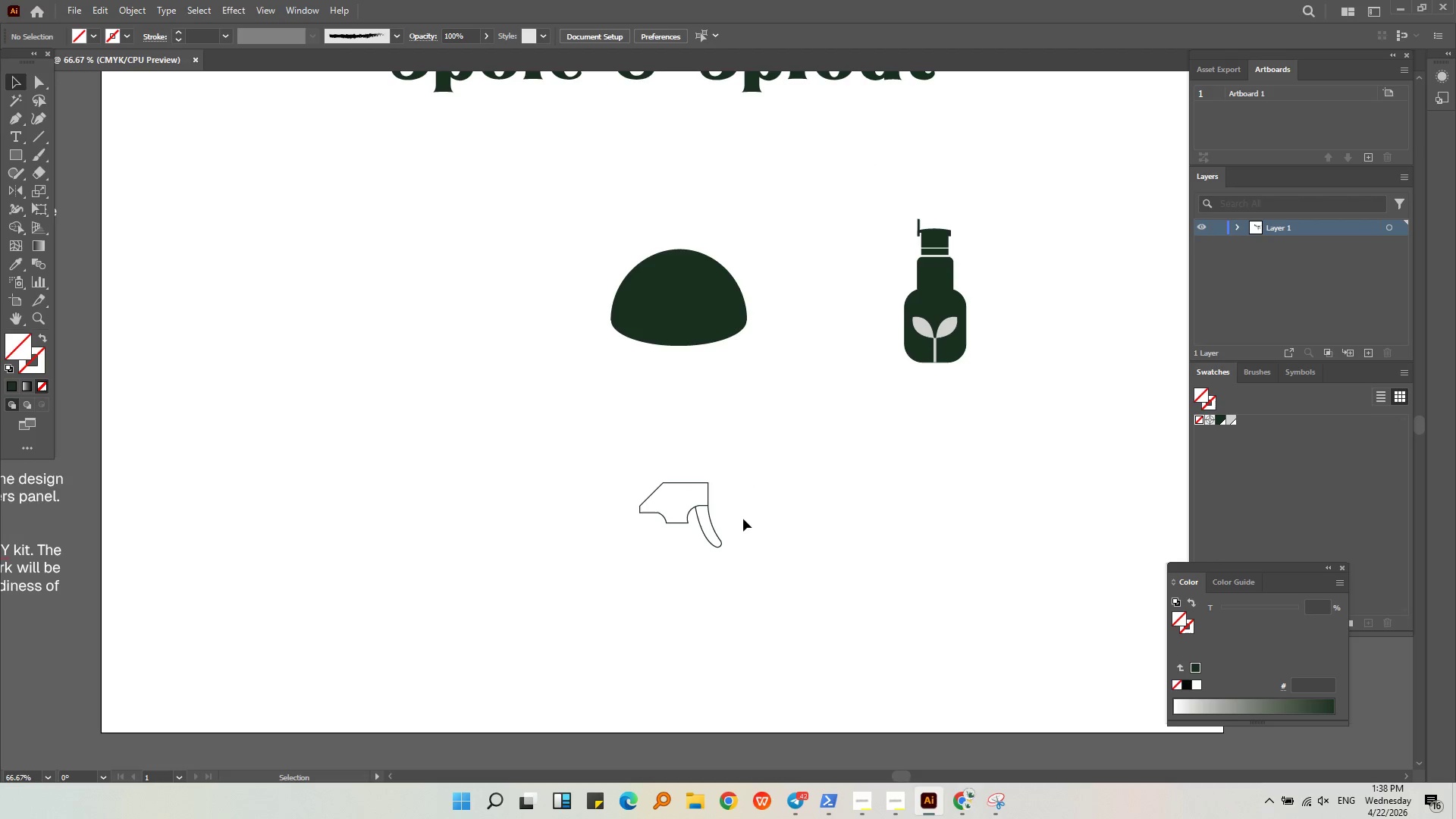 
left_click([744, 519])
 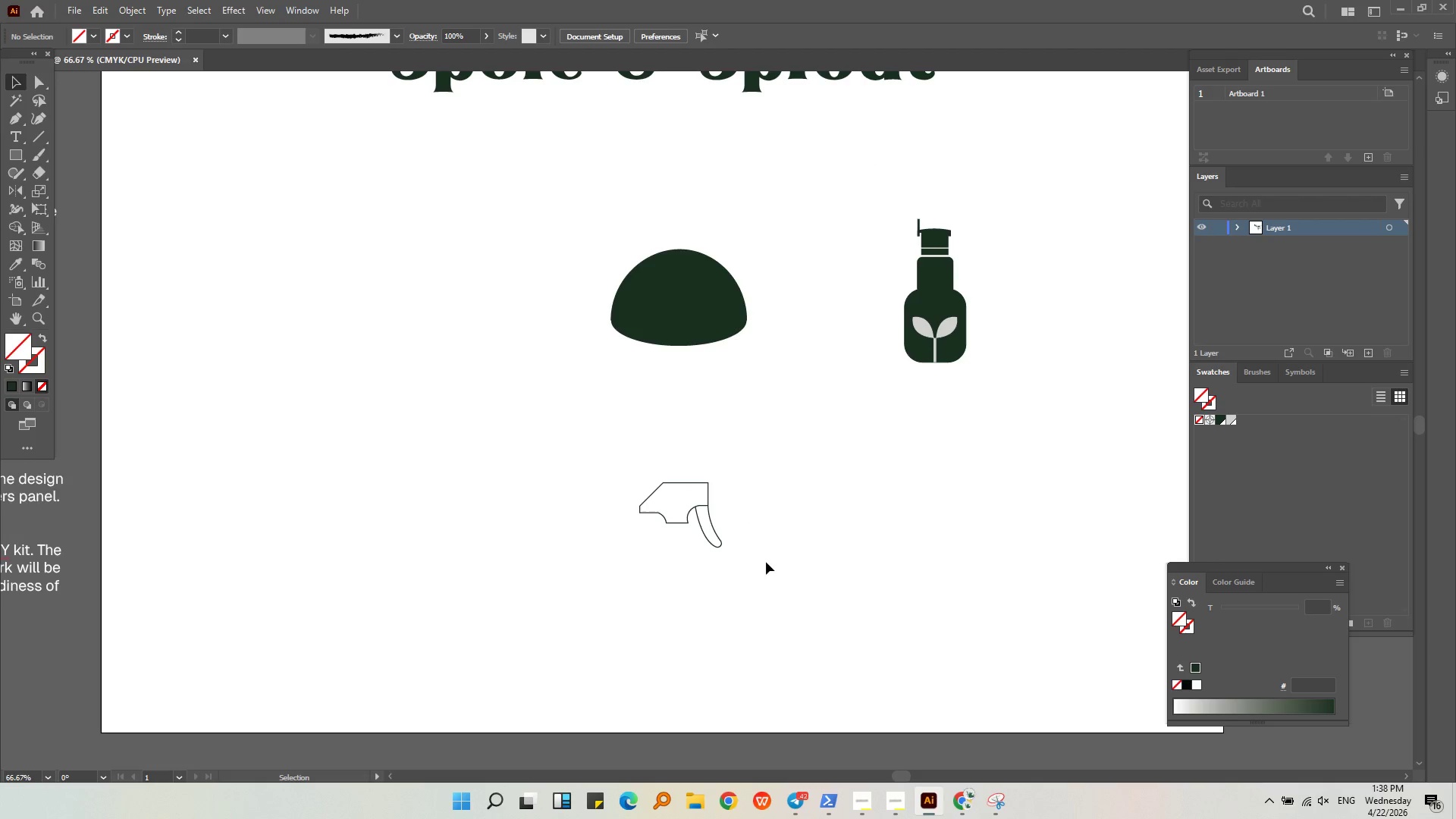 
left_click_drag(start_coordinate=[766, 562], to_coordinate=[595, 449])
 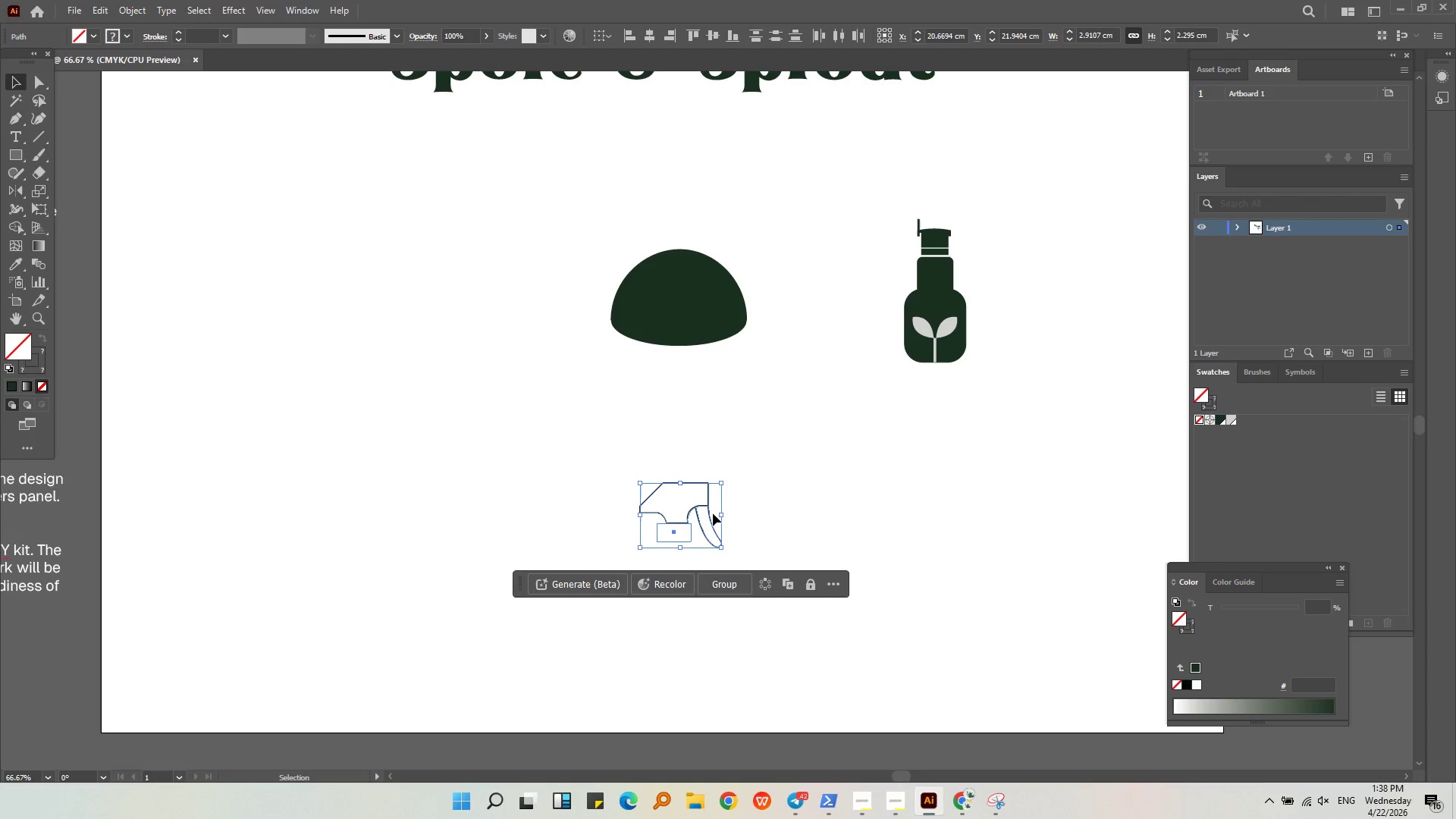 
left_click([861, 512])
 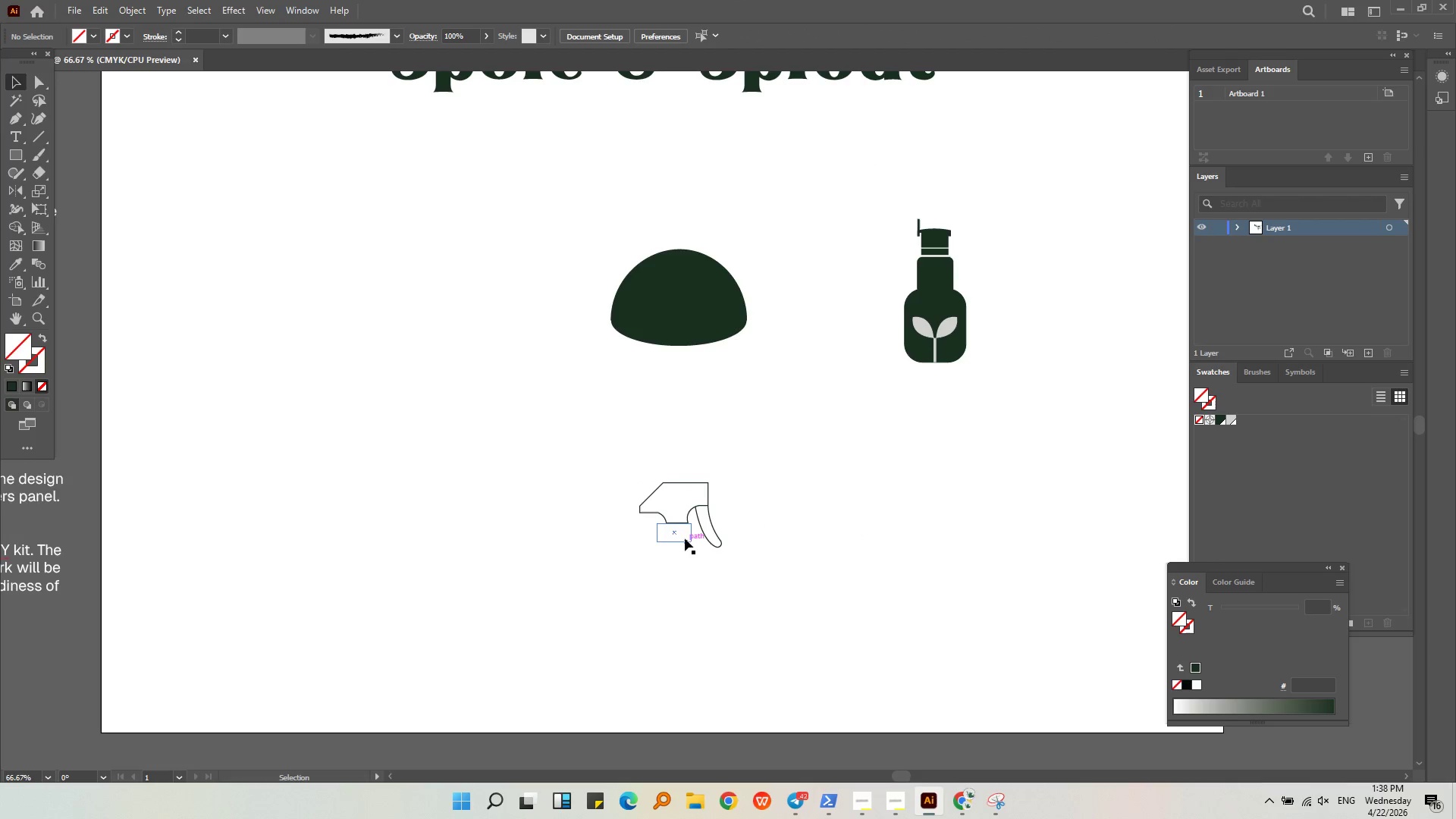 
left_click([685, 538])
 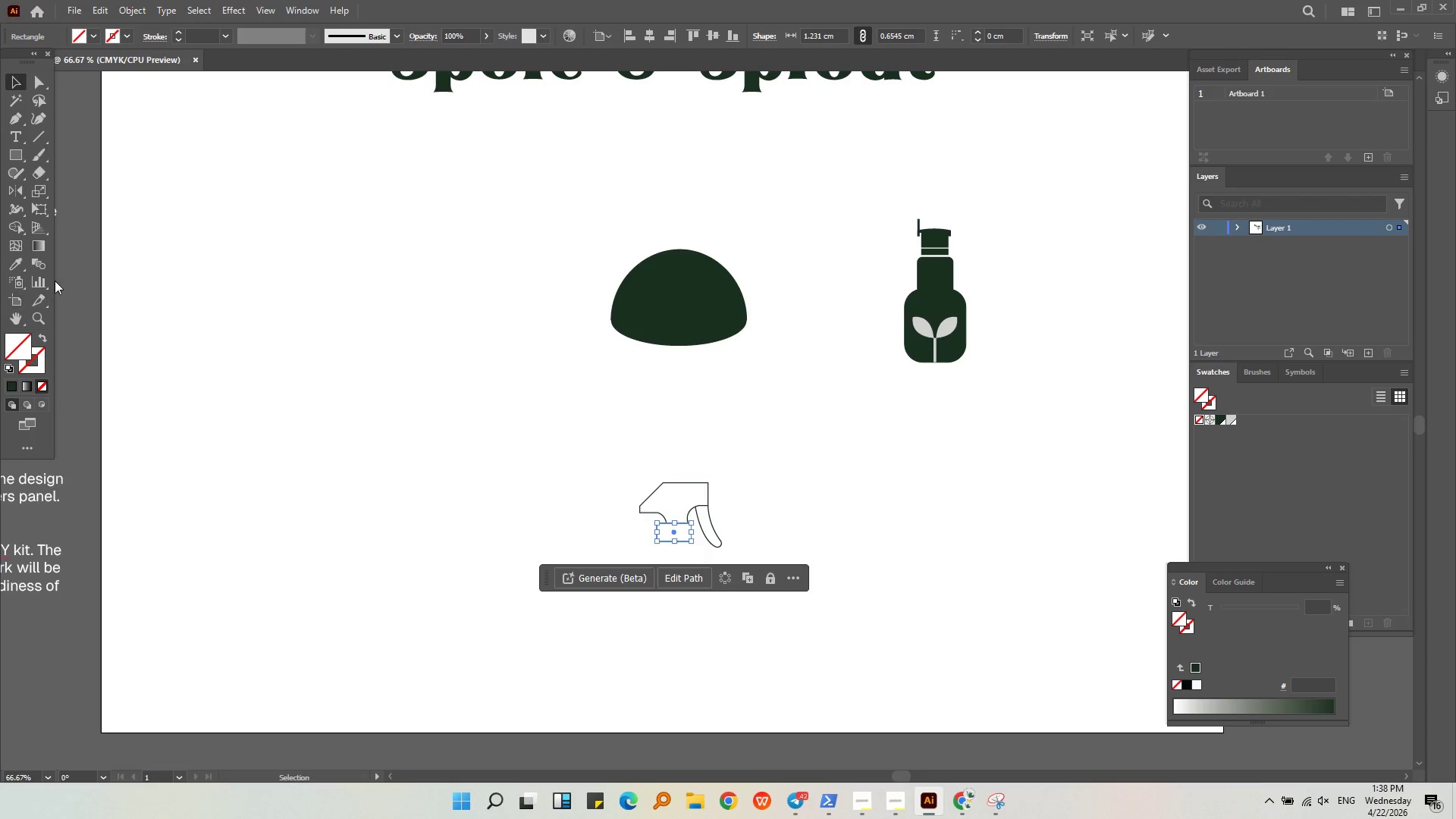 
left_click([16, 268])
 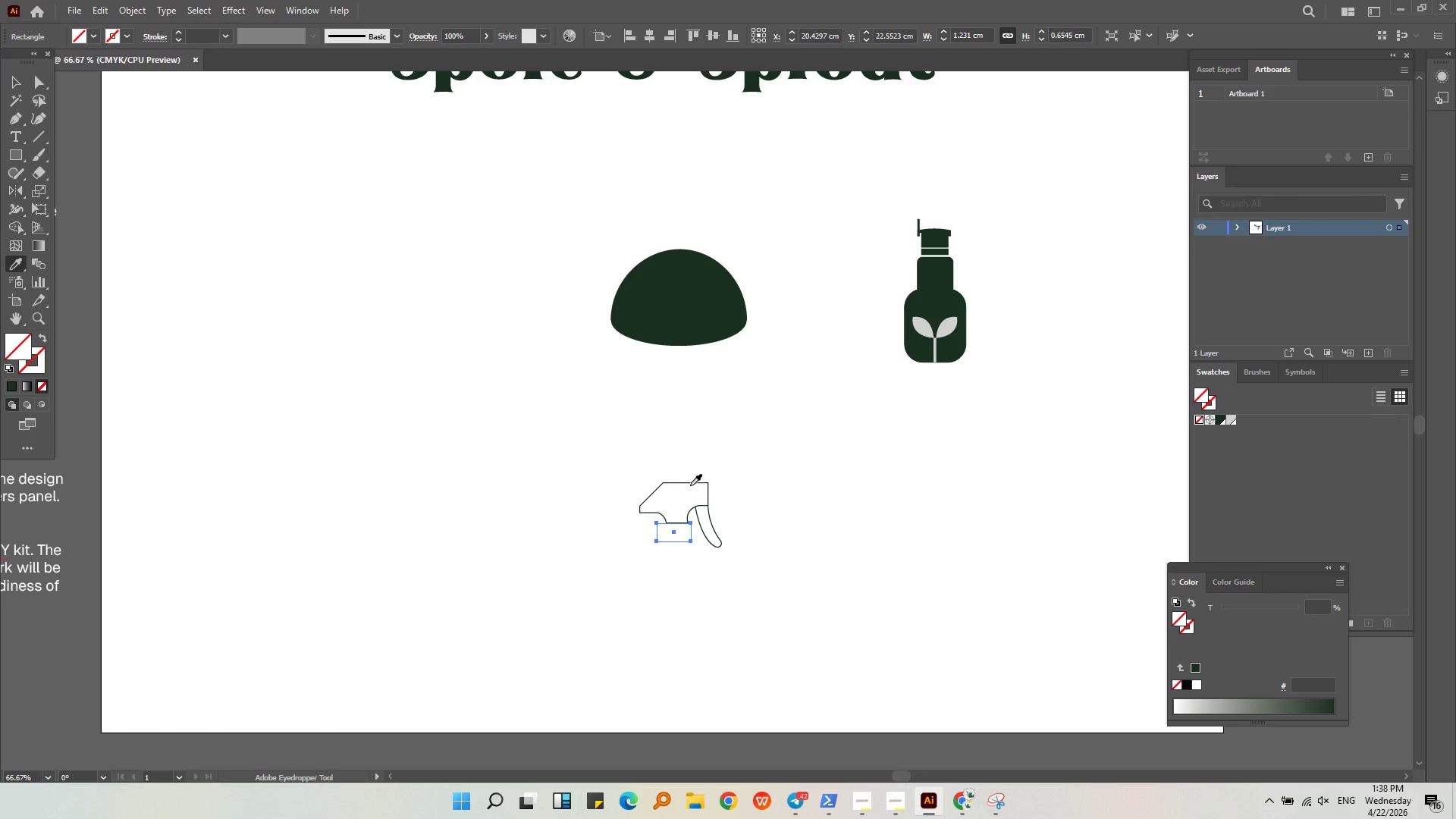 
left_click([690, 483])
 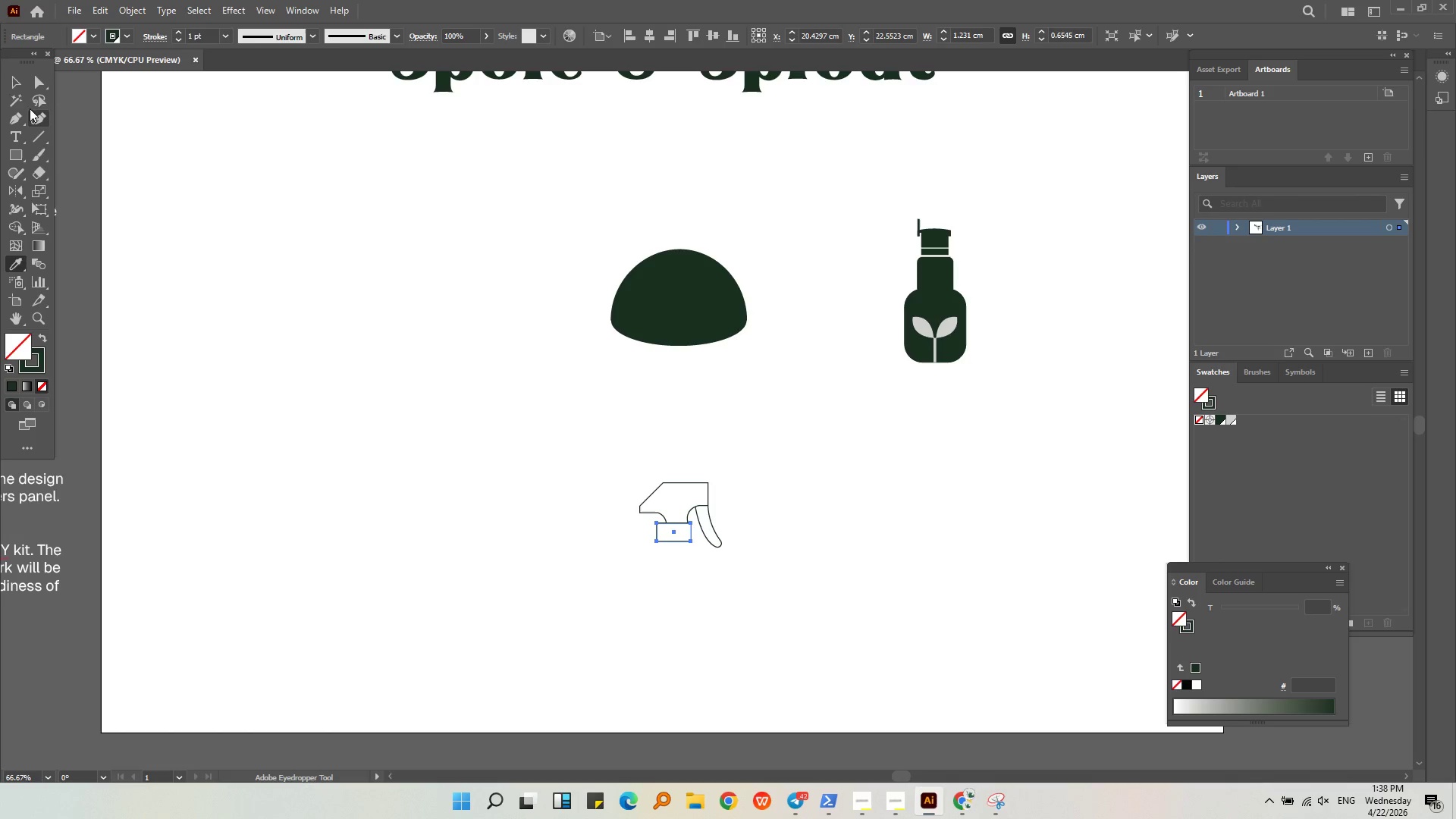 
left_click([17, 86])
 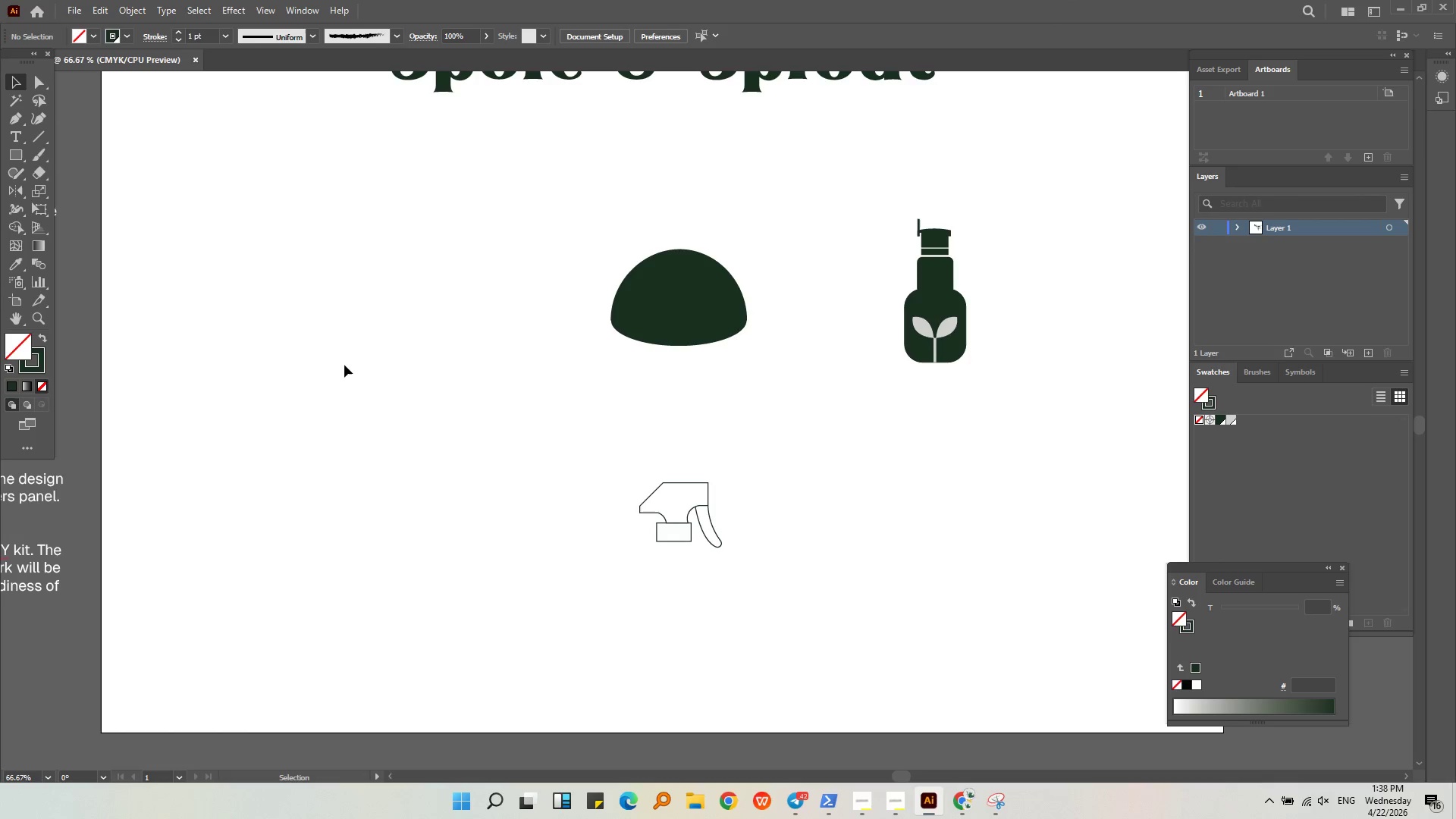 
left_click_drag(start_coordinate=[560, 418], to_coordinate=[755, 566])
 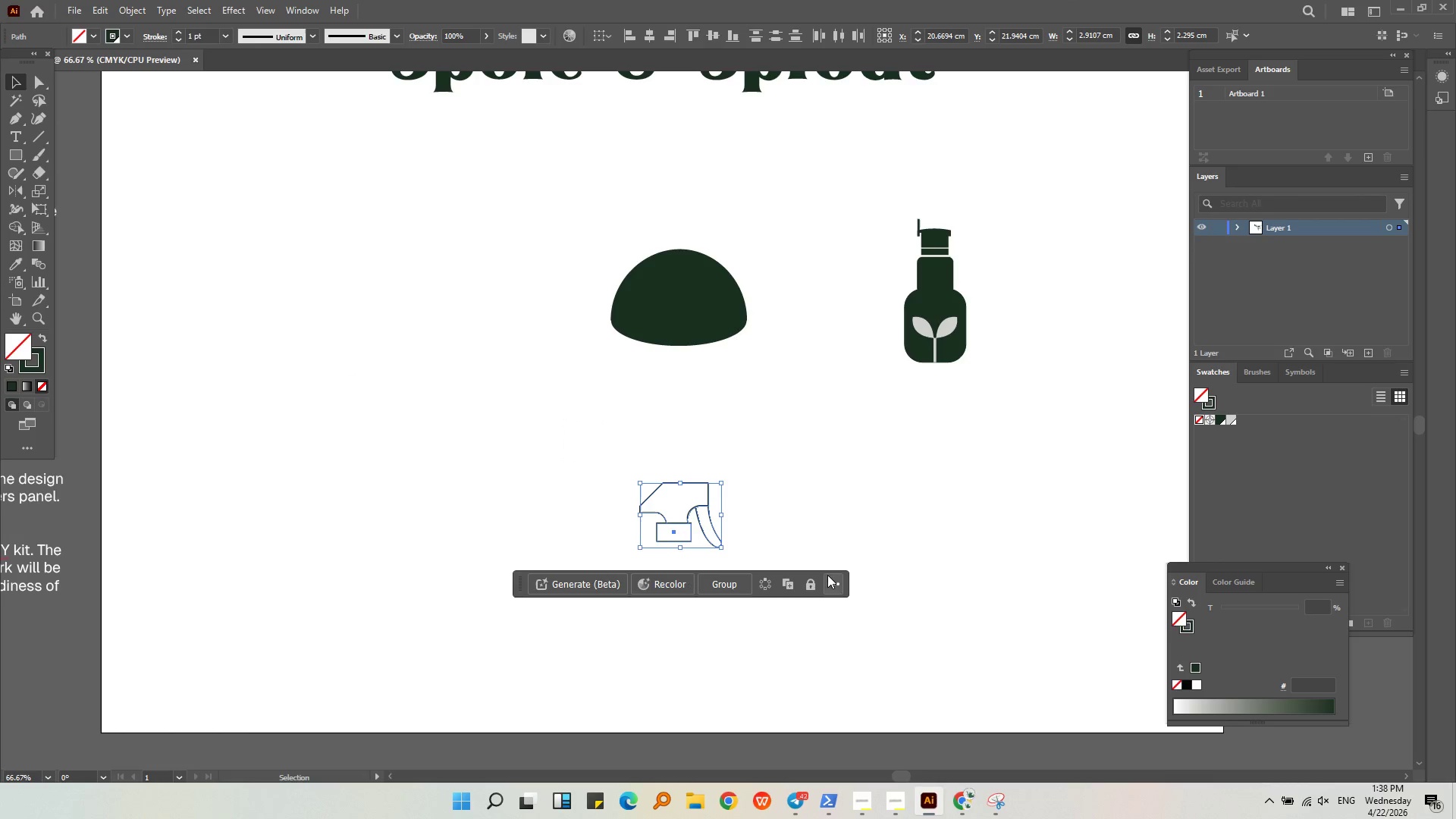 
key(Control+ControlLeft)
 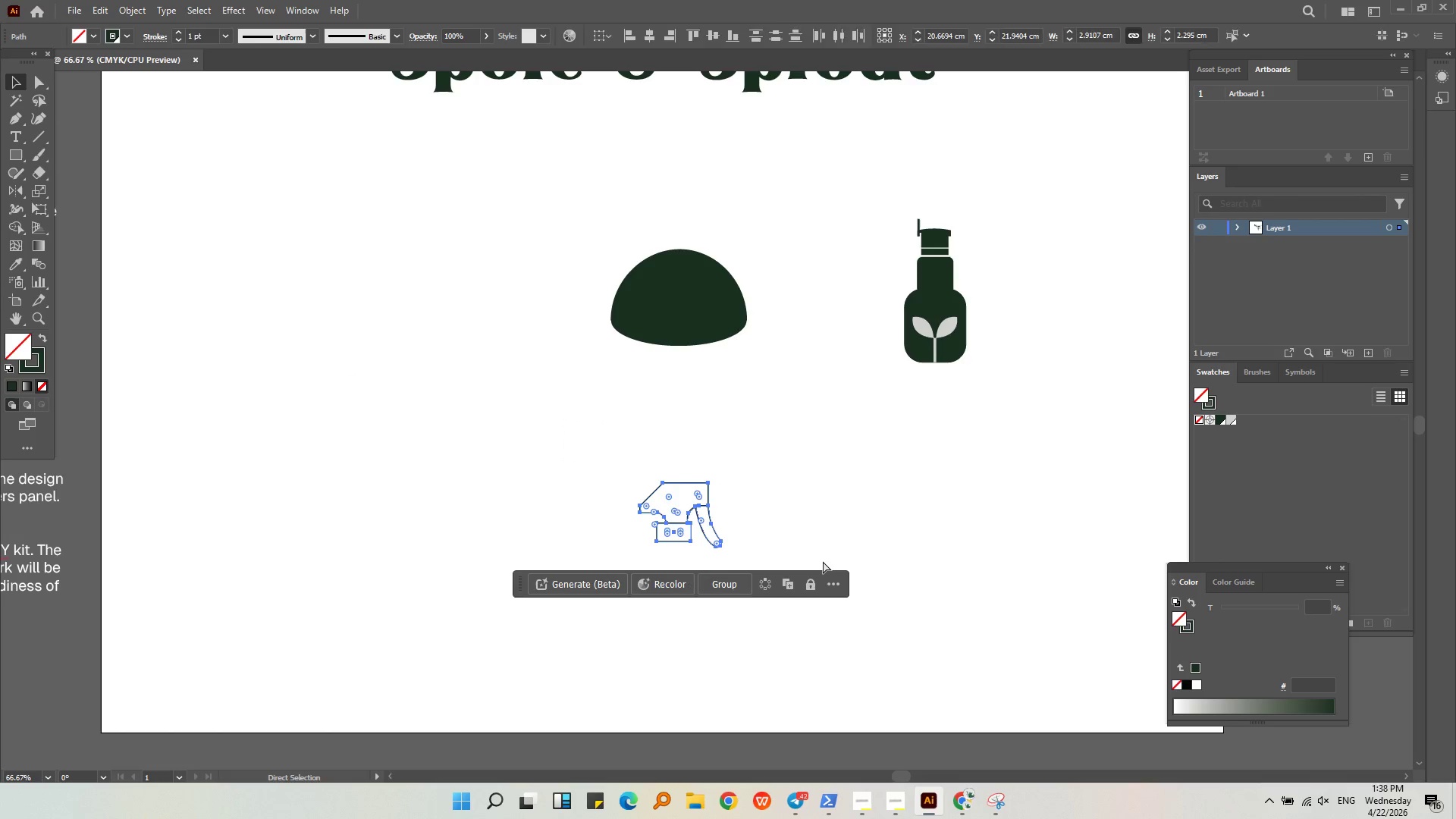 
key(Control+G)
 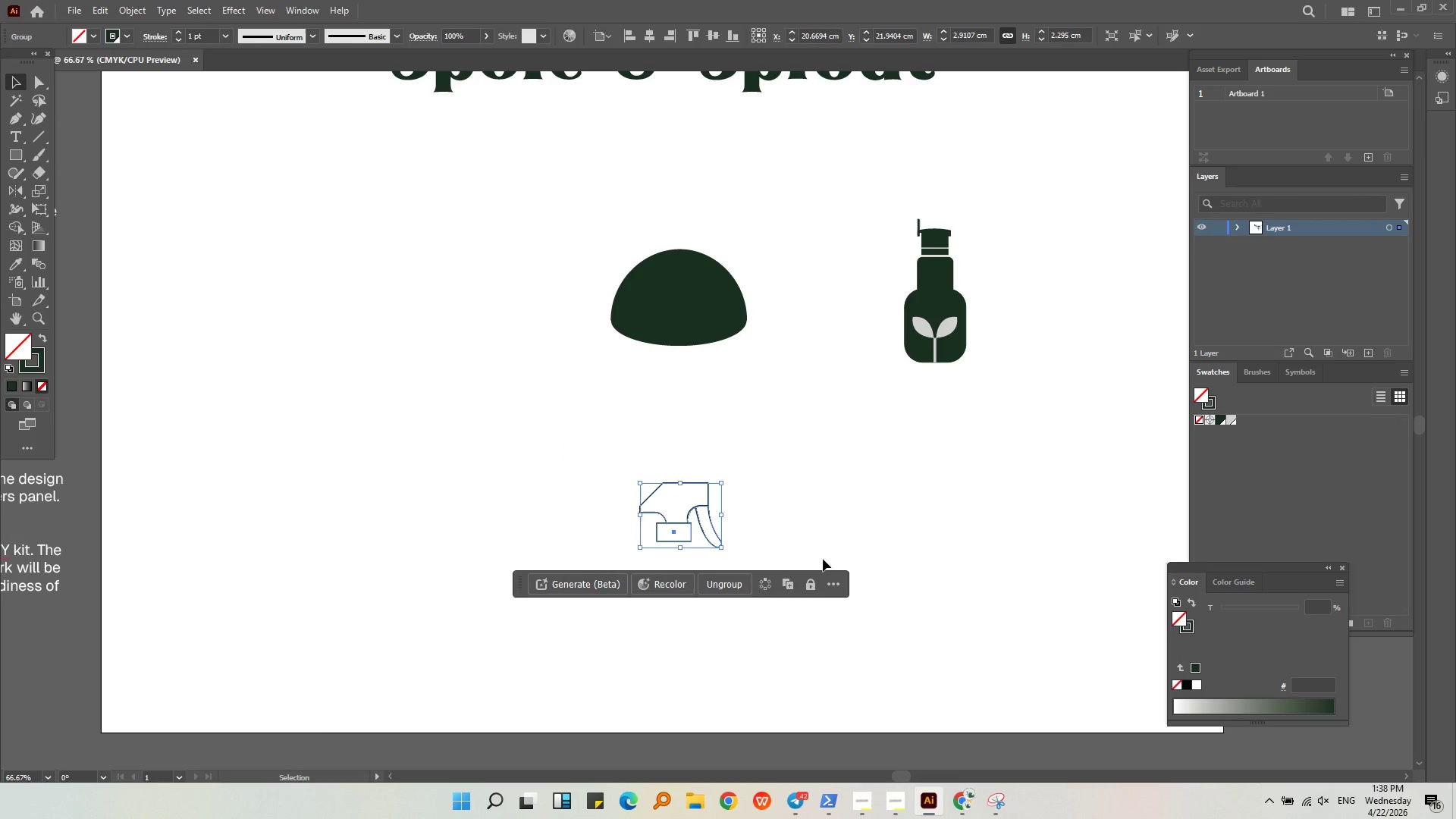 
left_click([823, 559])
 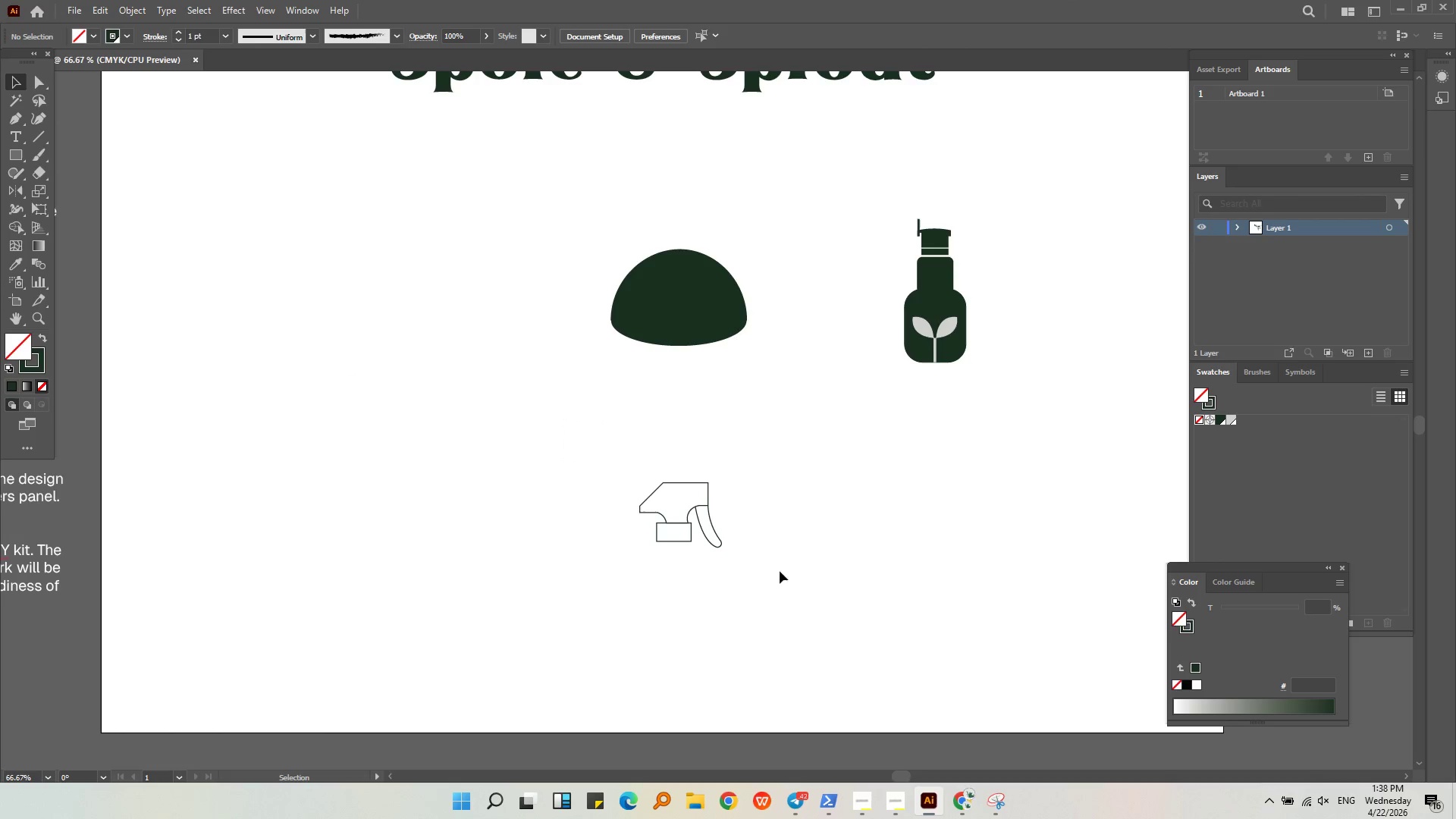 
hold_key(key=AltLeft, duration=0.42)
scroll: coordinate [695, 563], scroll_direction: up, amount: 3.0
 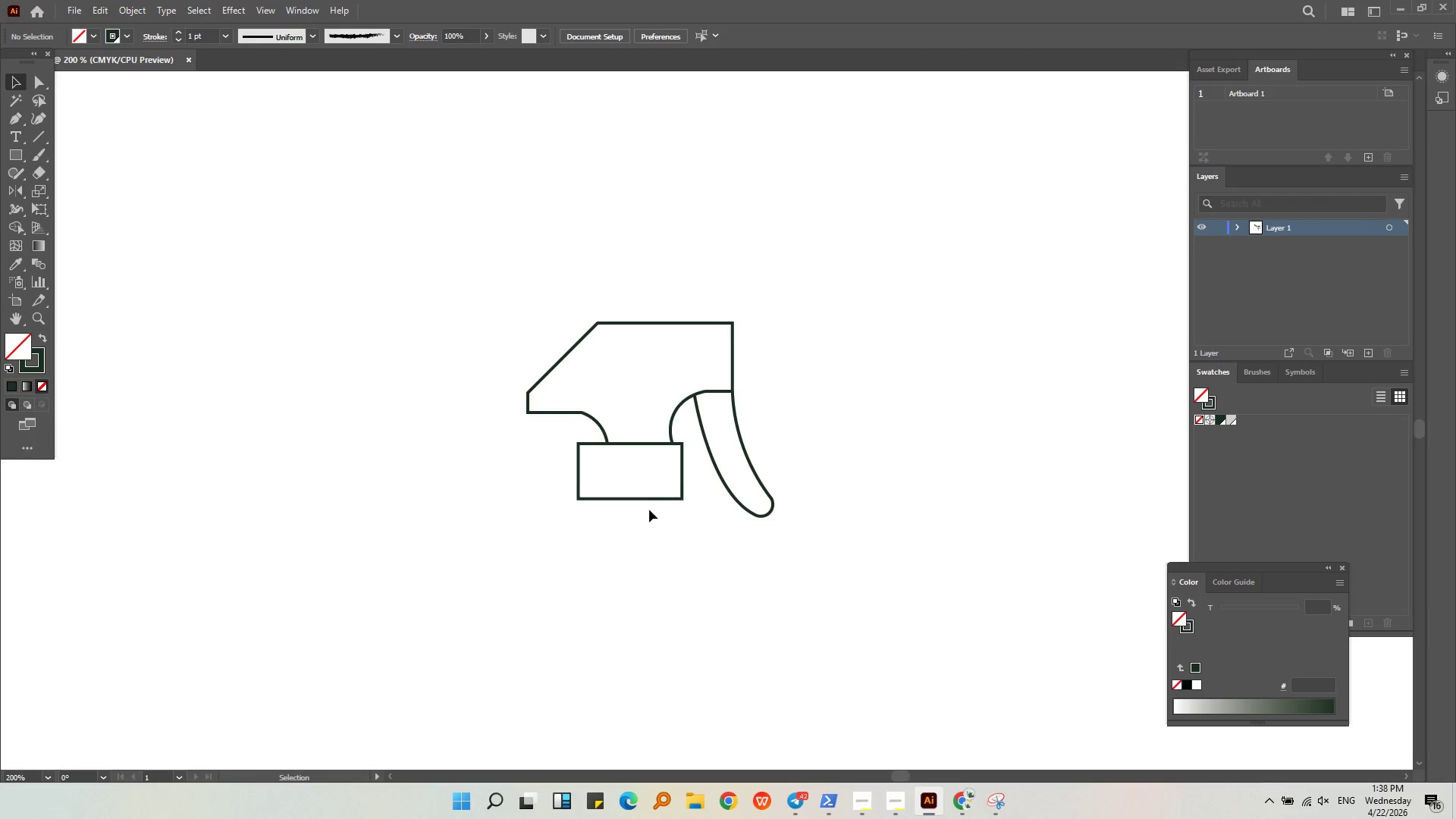 
left_click([652, 500])
 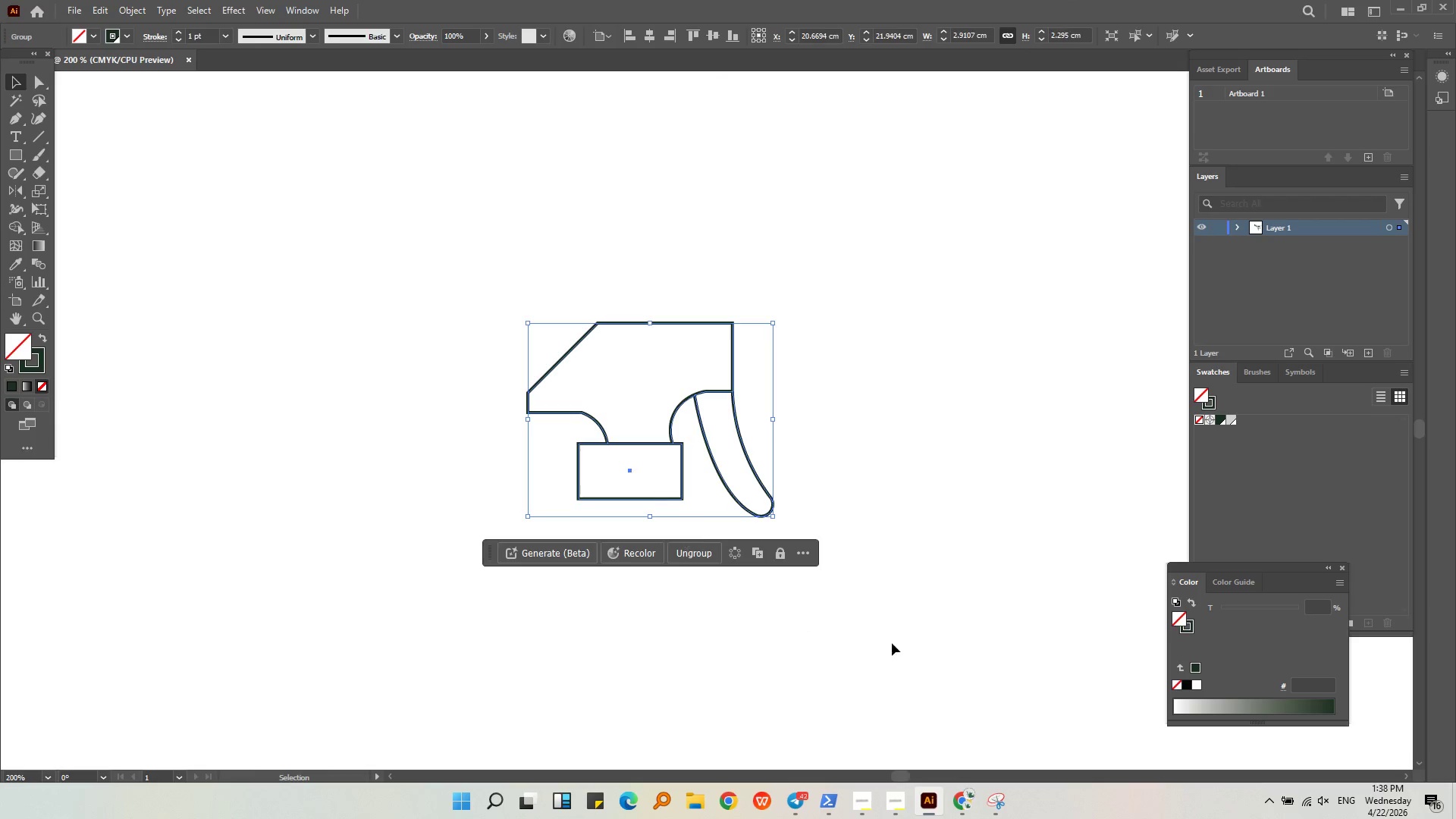 
left_click([925, 648])
 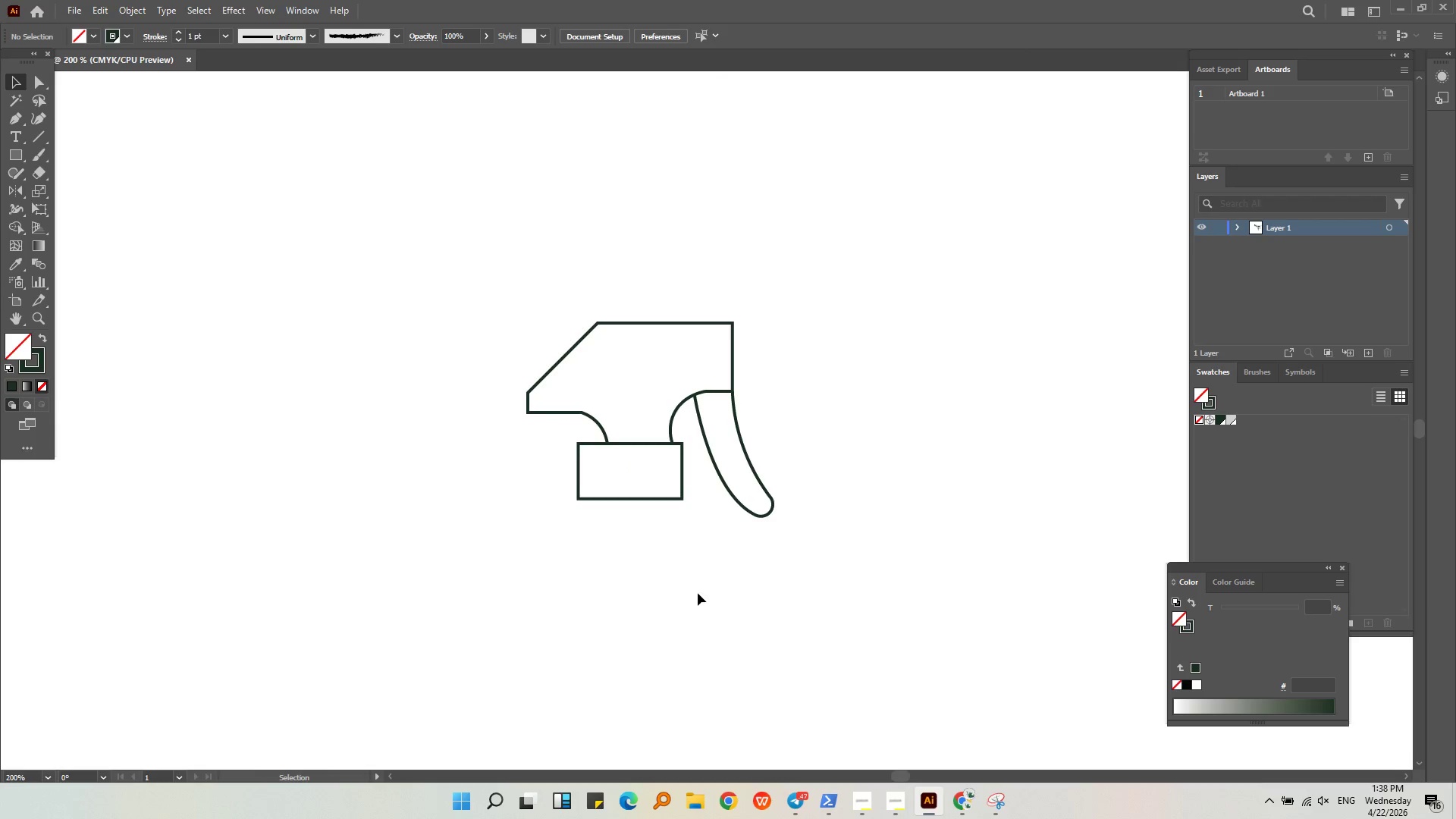 
key(Control+ControlLeft)
 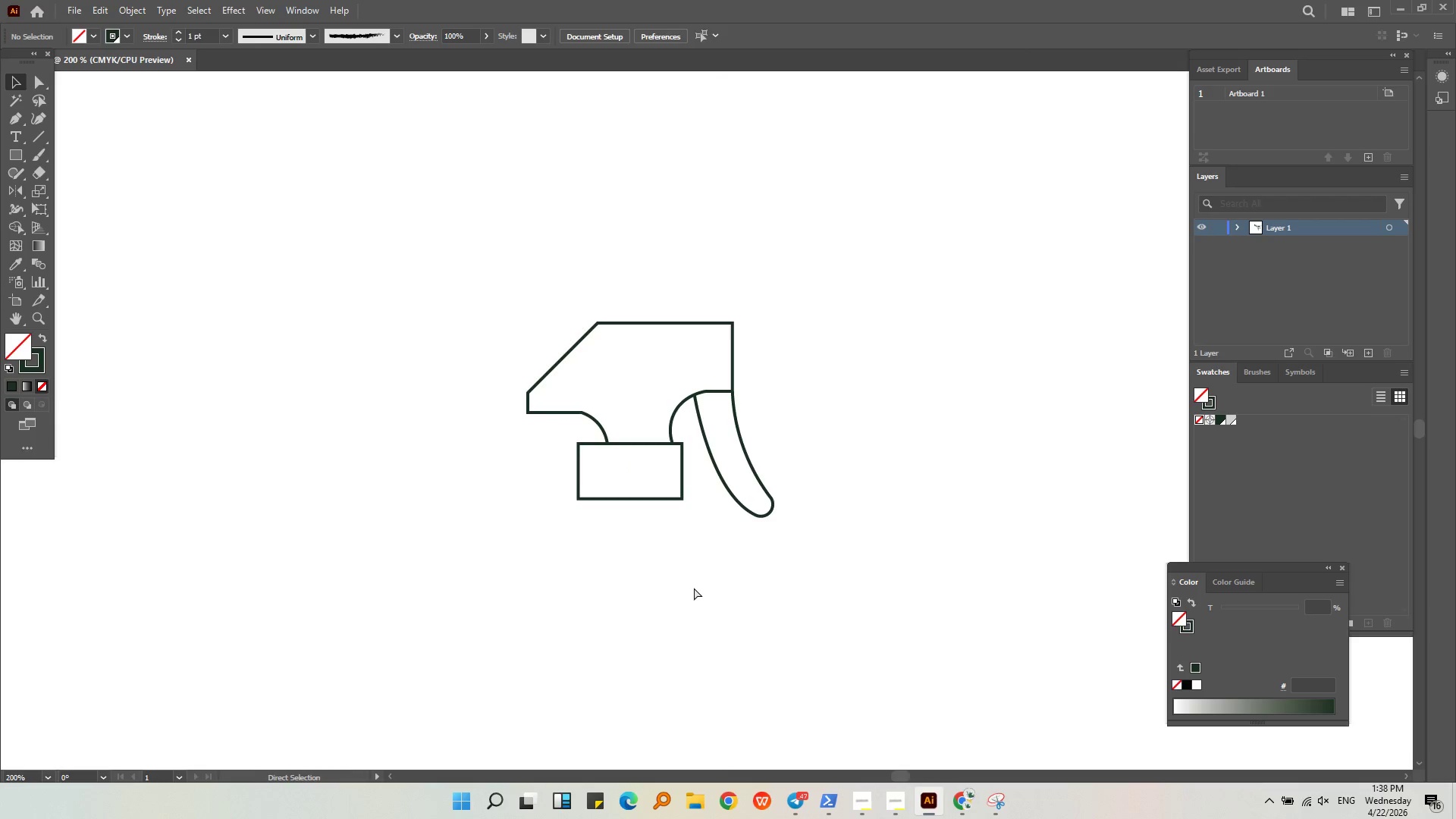 
key(Control+Z)
 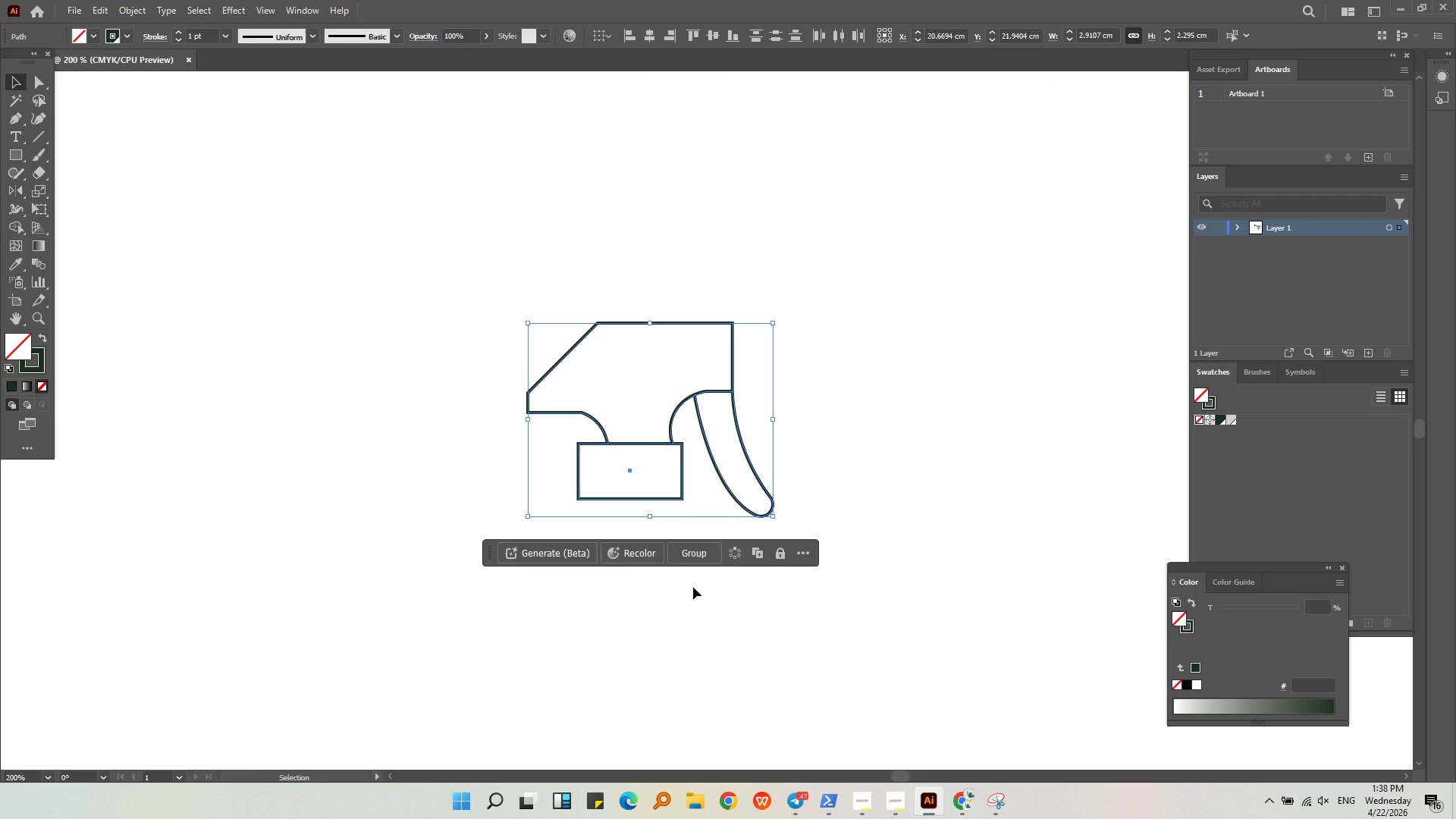 
key(Control+ControlLeft)
 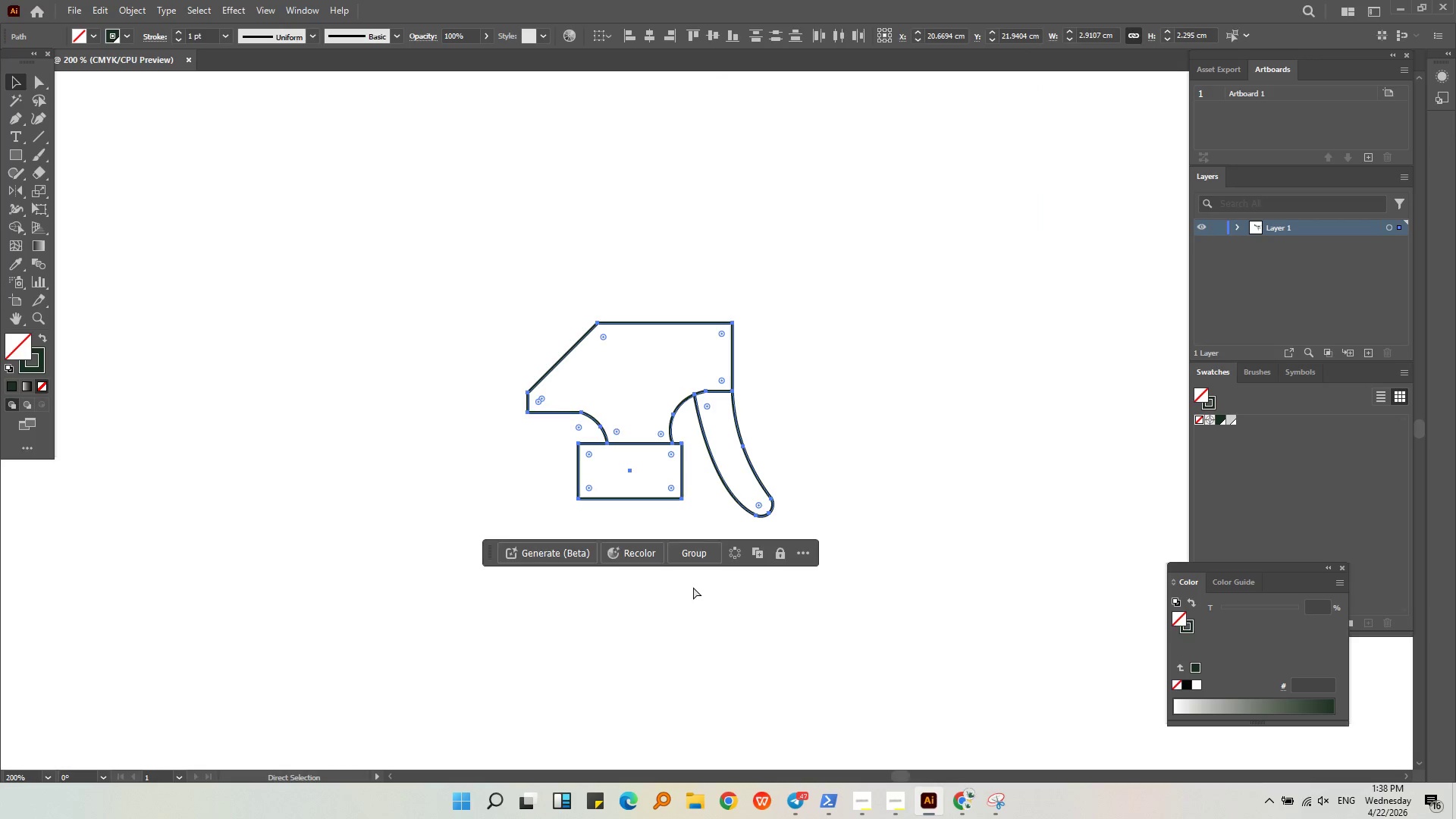 
key(Control+Z)
 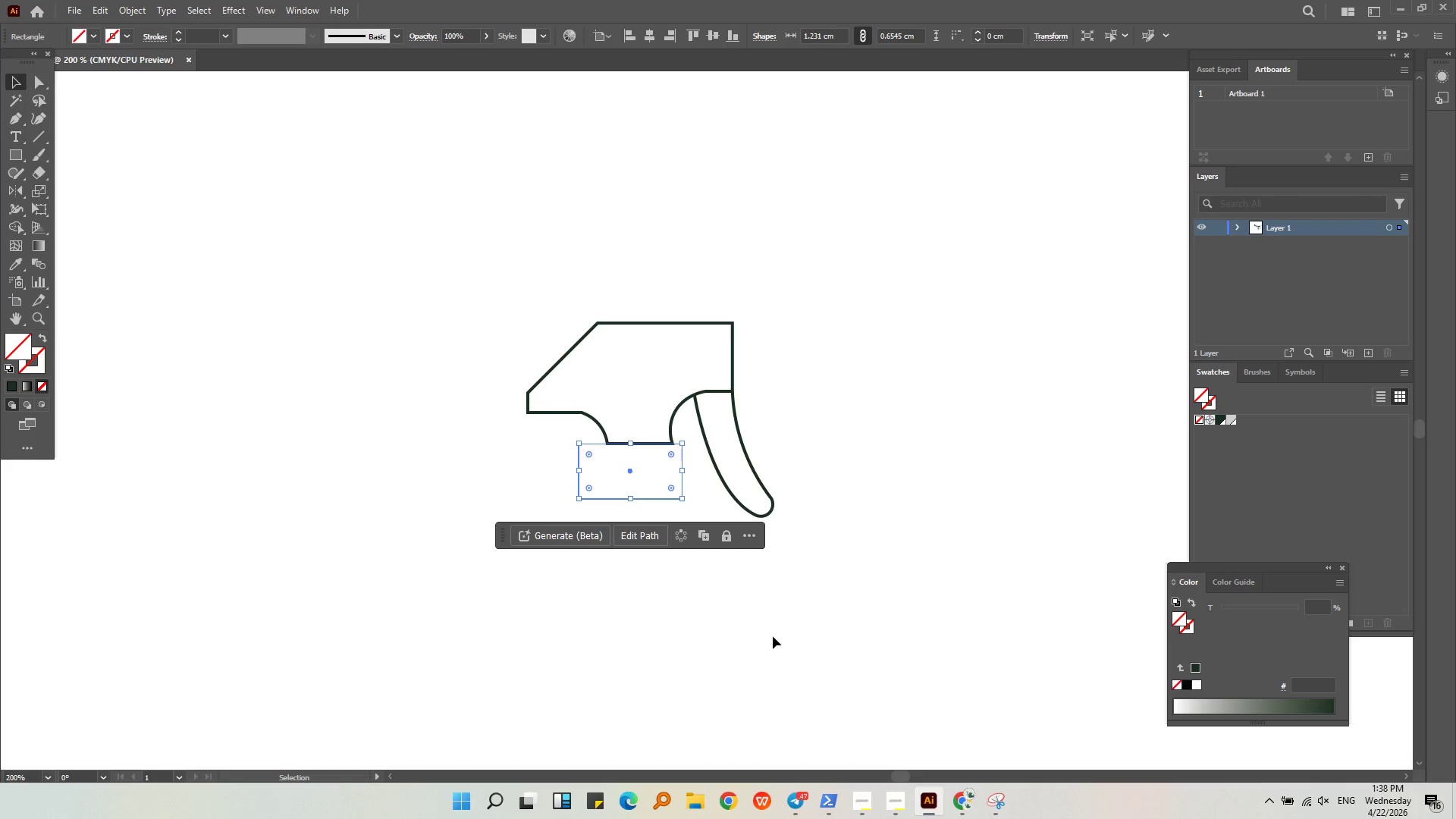 
key(Control+ControlLeft)
 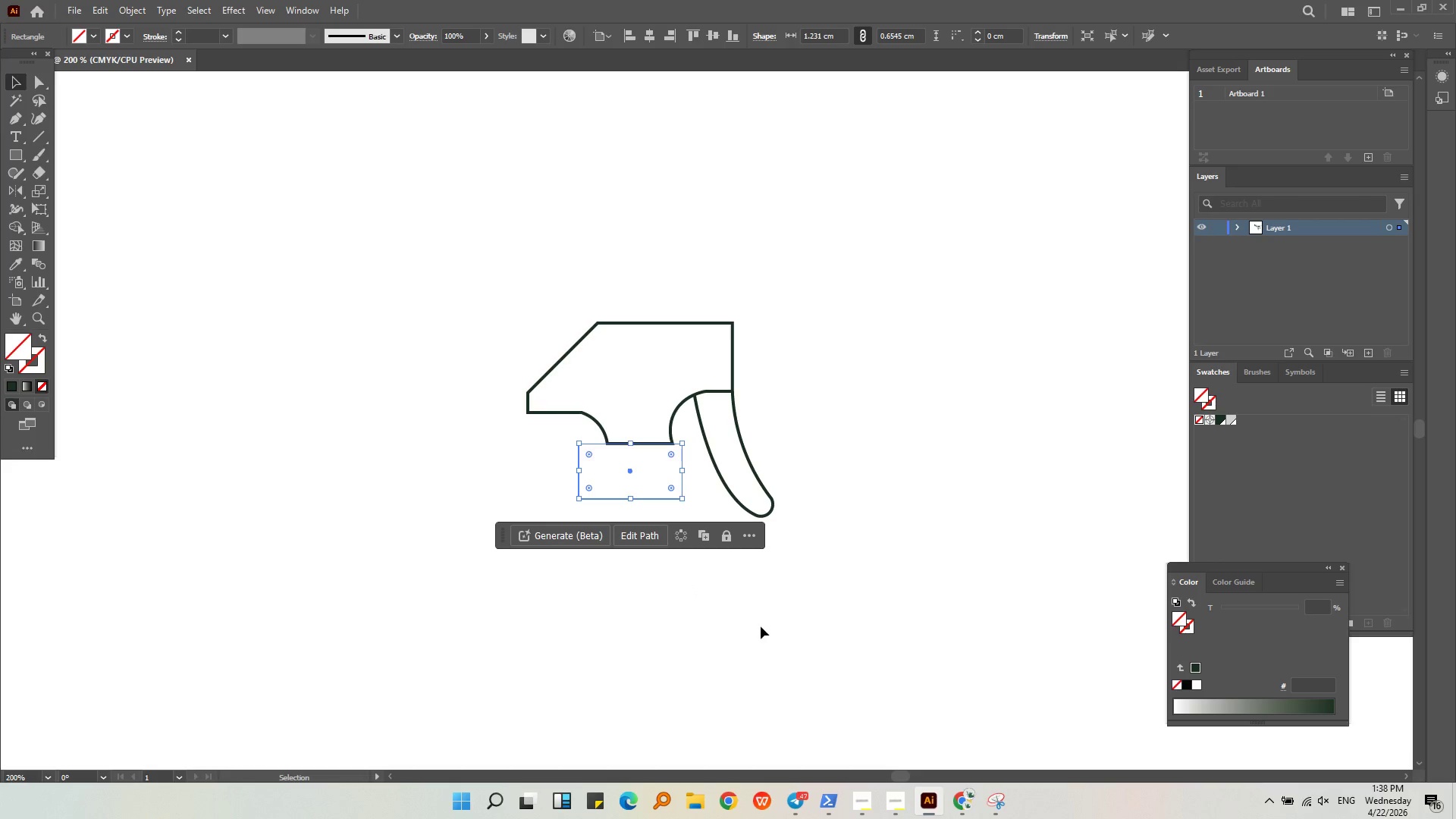 
key(Control+Z)
 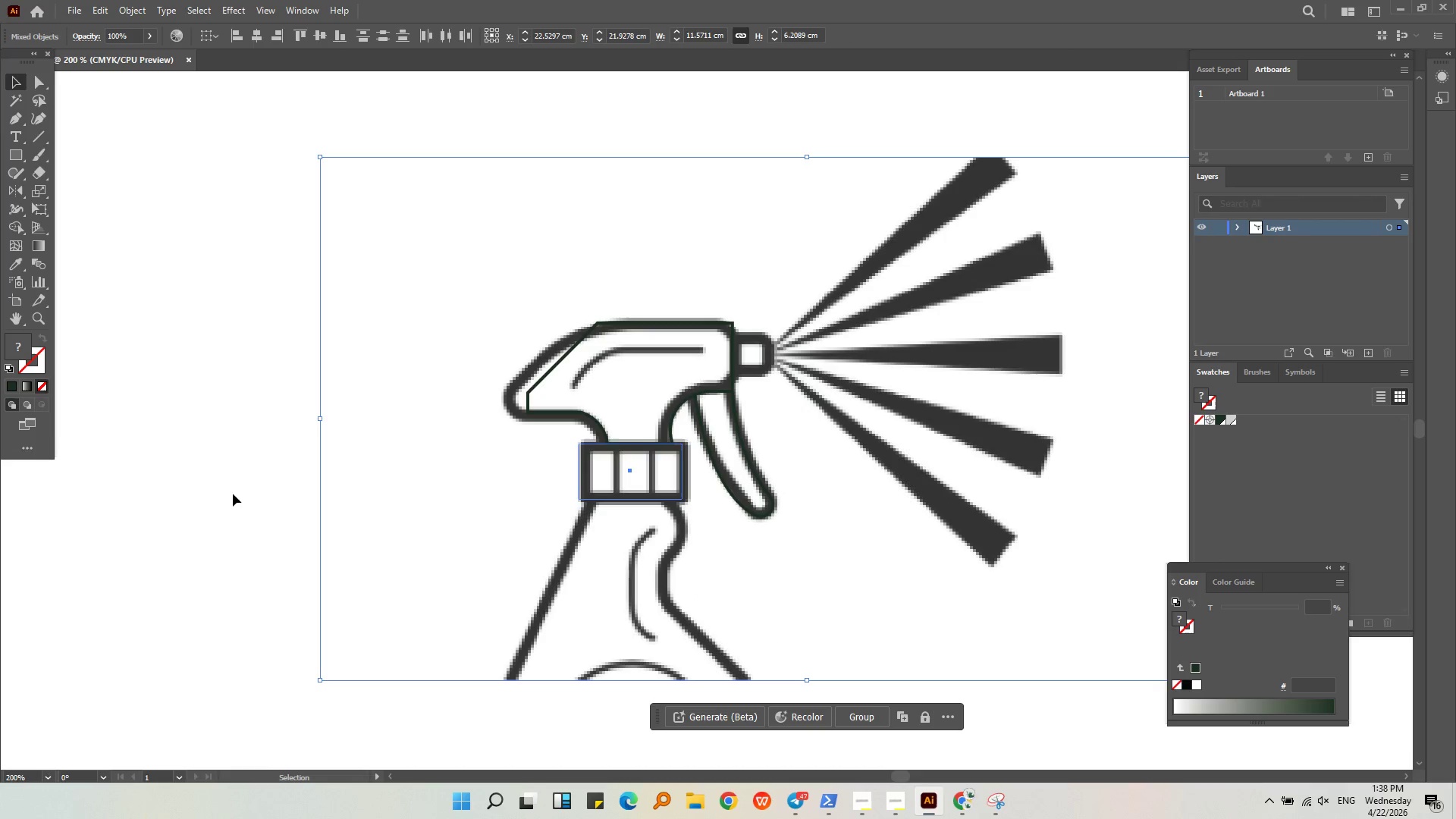 
double_click([437, 588])
 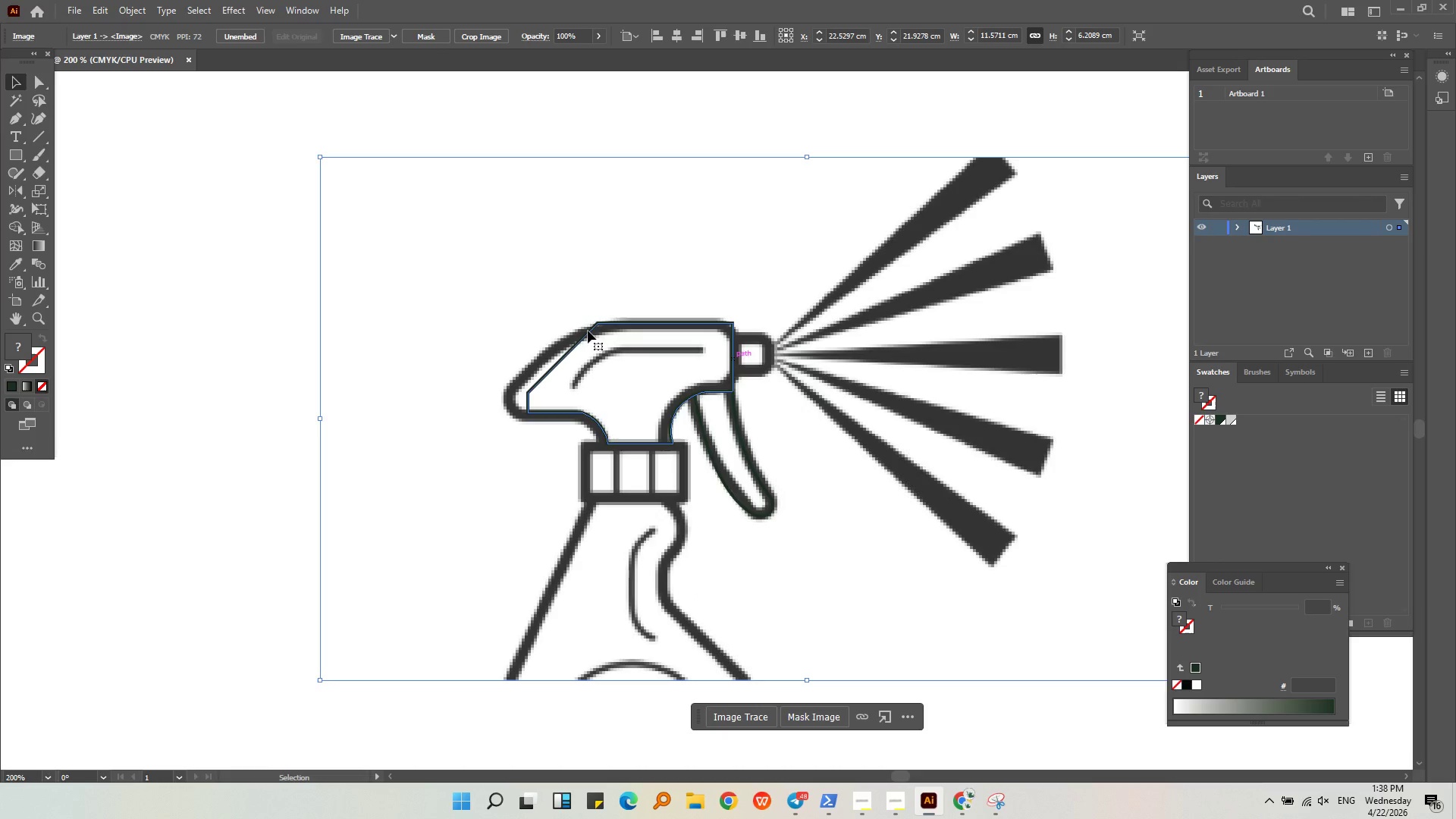 
left_click([17, 152])
 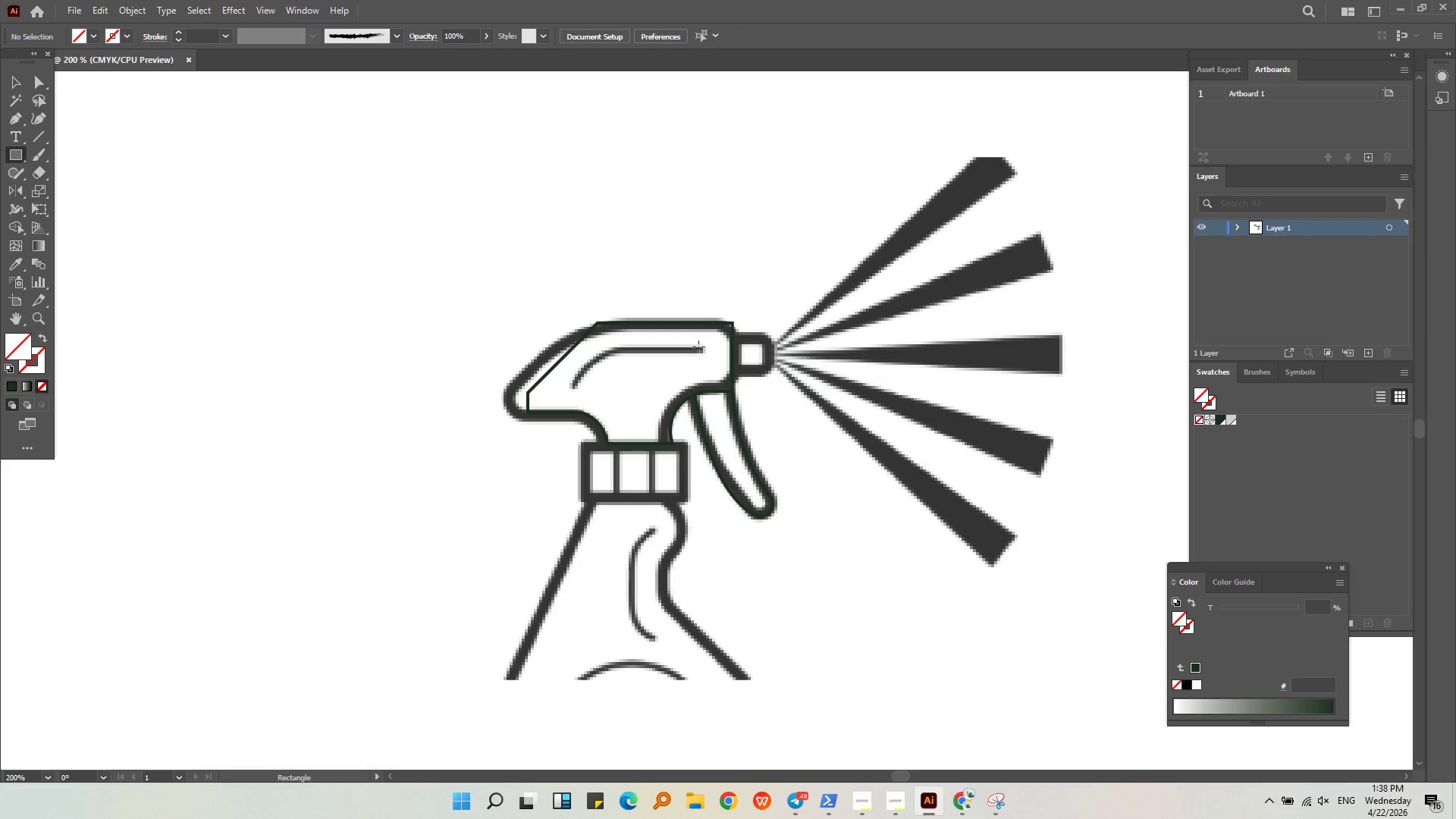 
key(Meta+MetaLeft)
 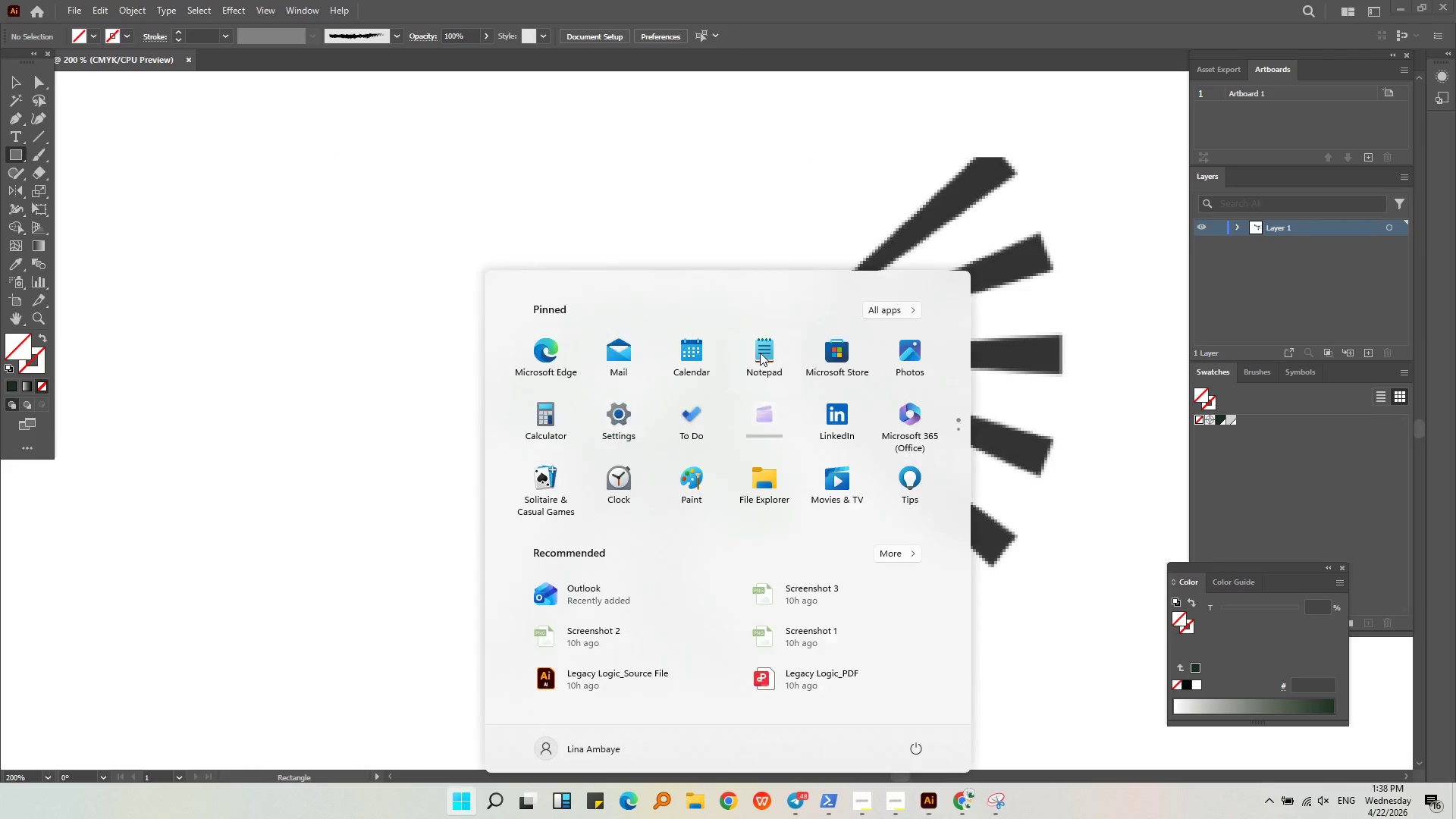 
key(Meta+MetaLeft)
 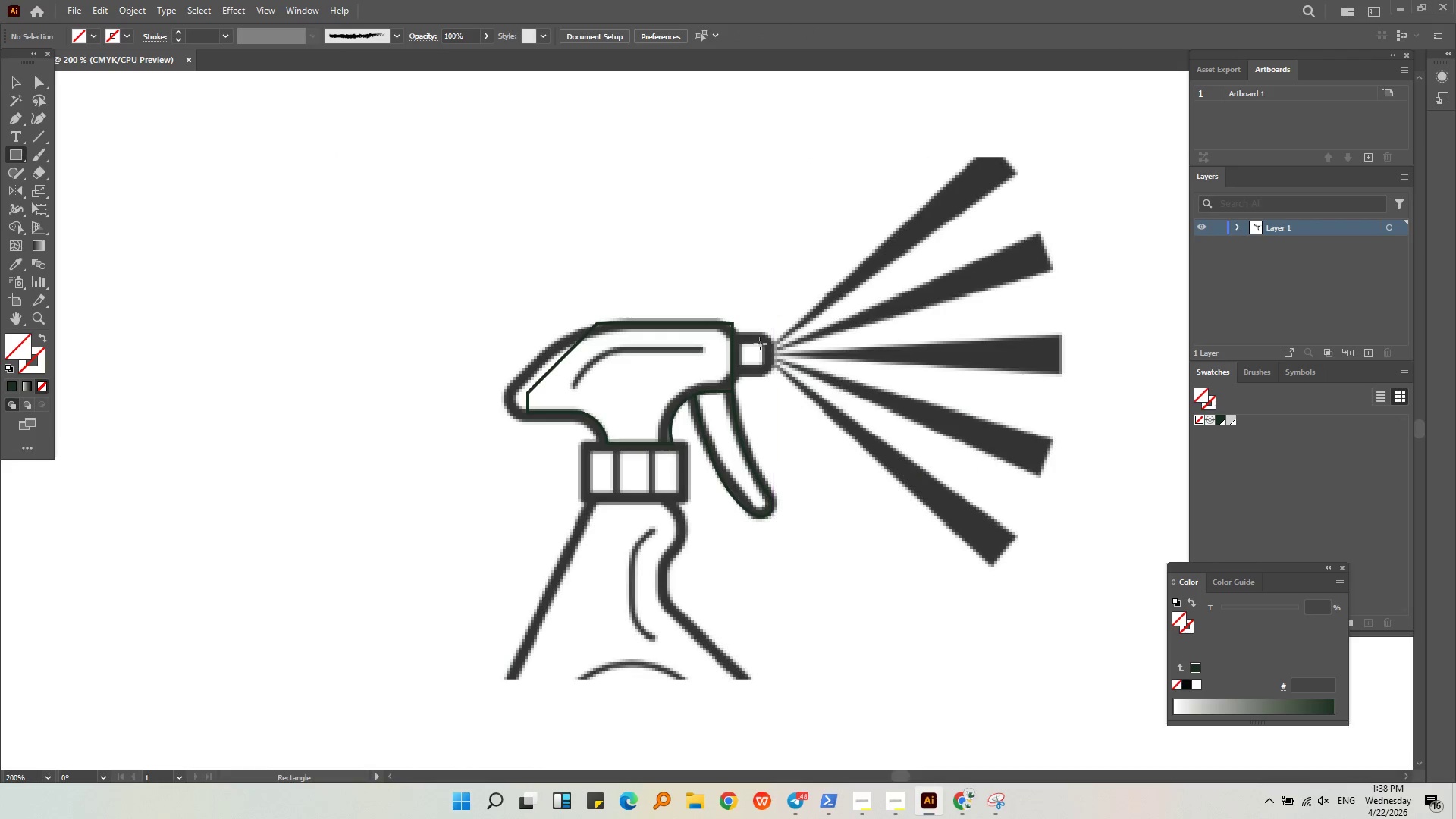 
hold_key(key=AltLeft, duration=0.72)
scroll: coordinate [756, 353], scroll_direction: up, amount: 3.0
 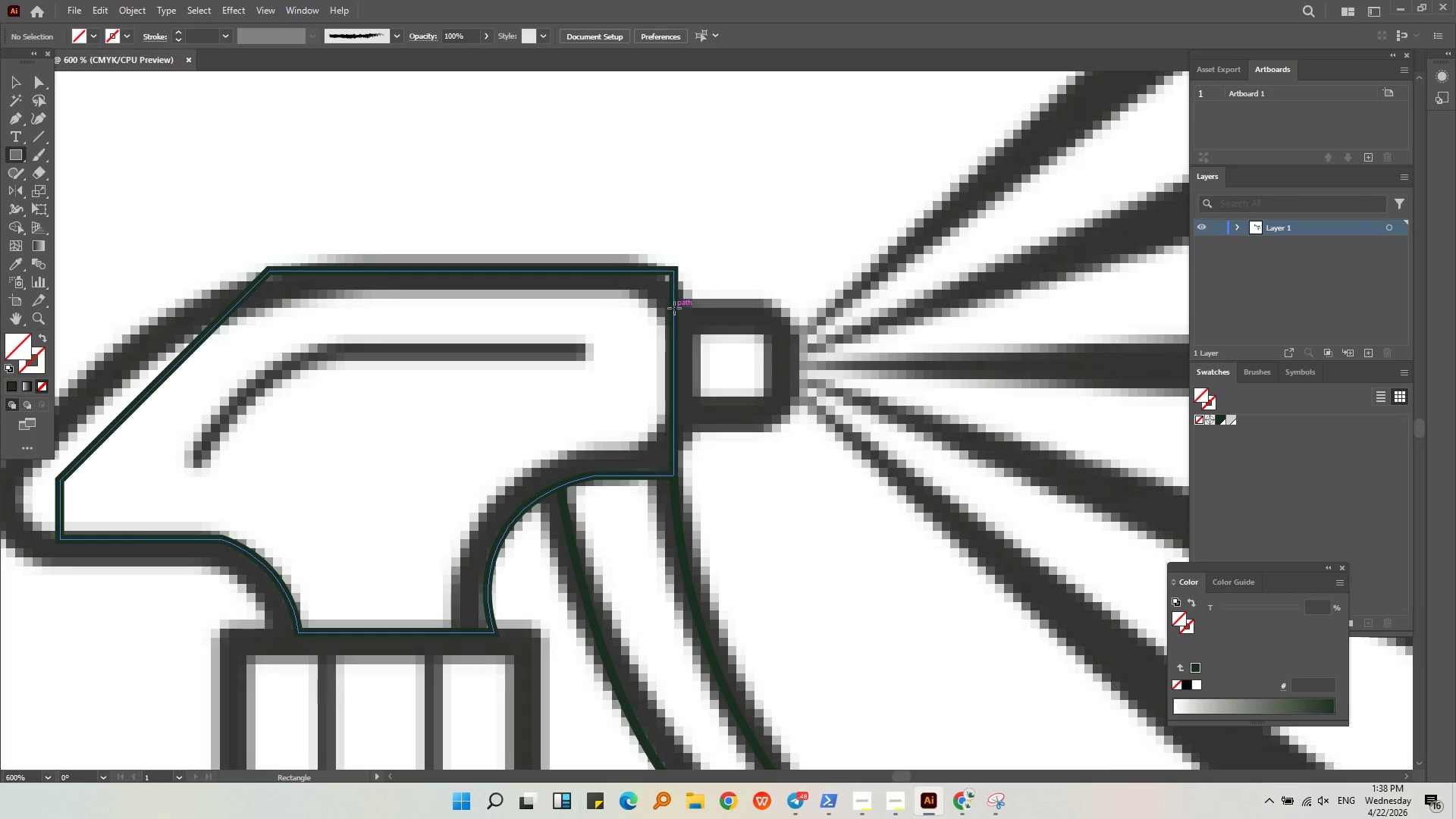 
left_click_drag(start_coordinate=[674, 308], to_coordinate=[789, 419])
 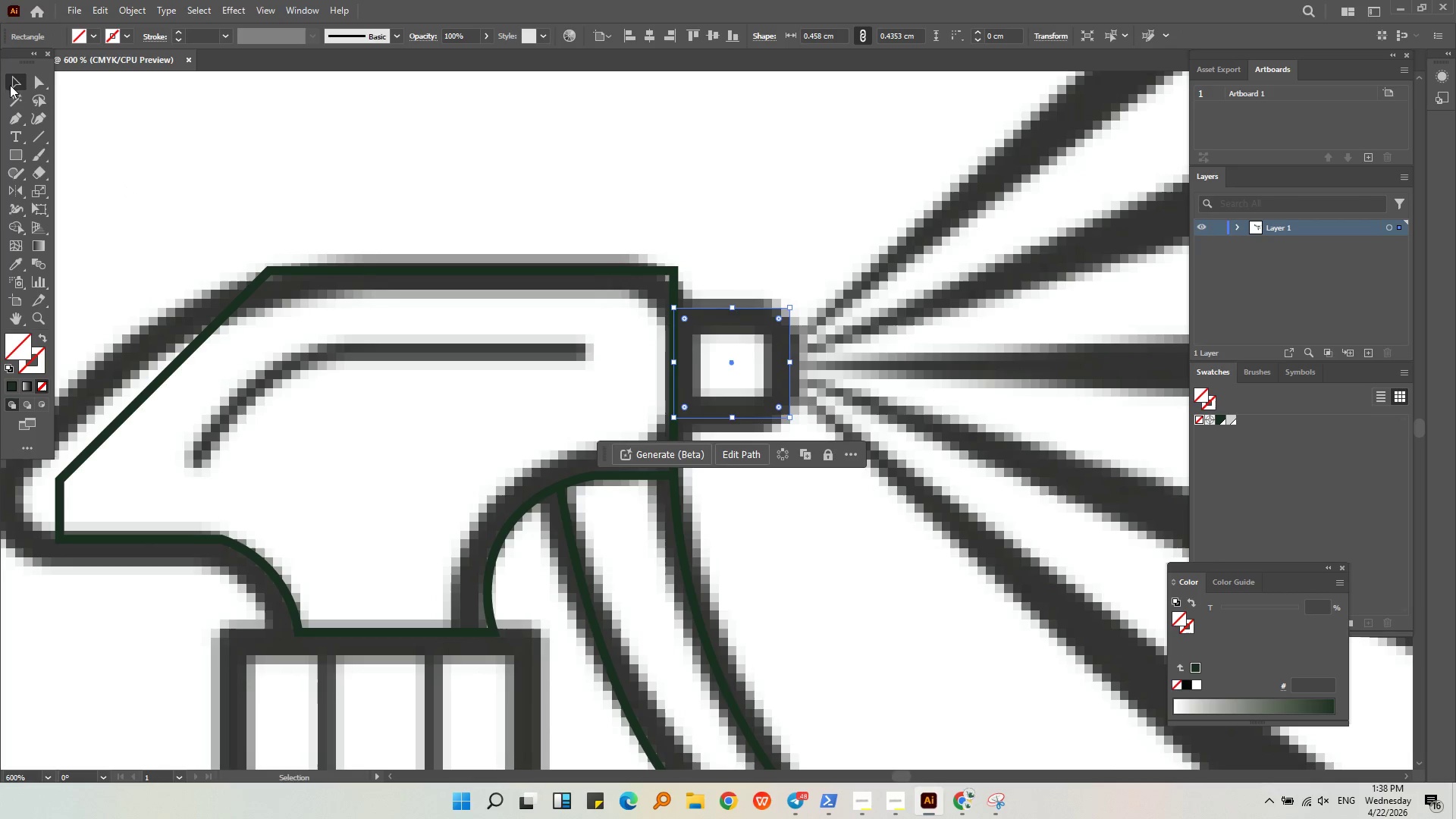 
left_click([21, 264])
 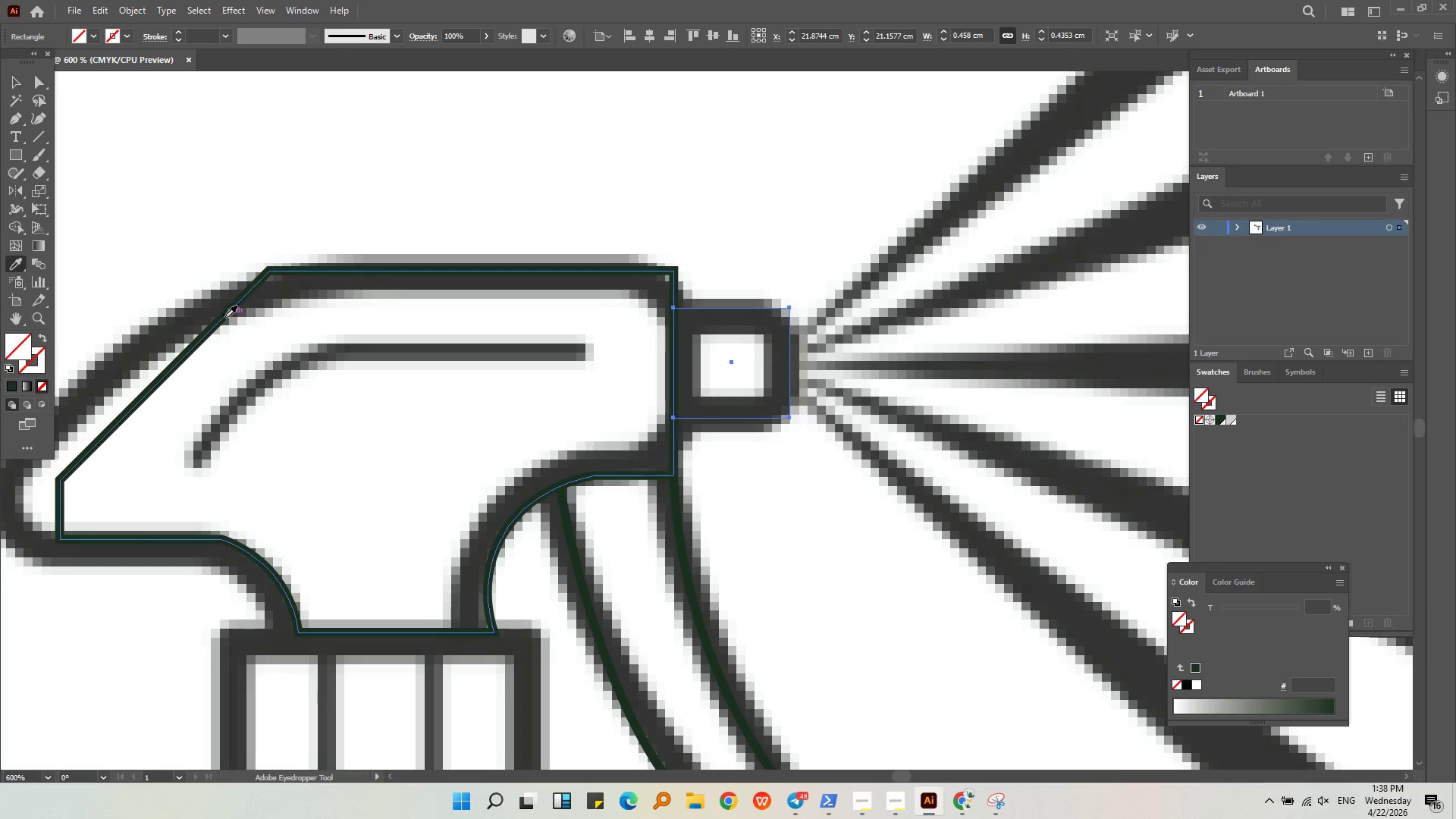 
left_click([225, 316])
 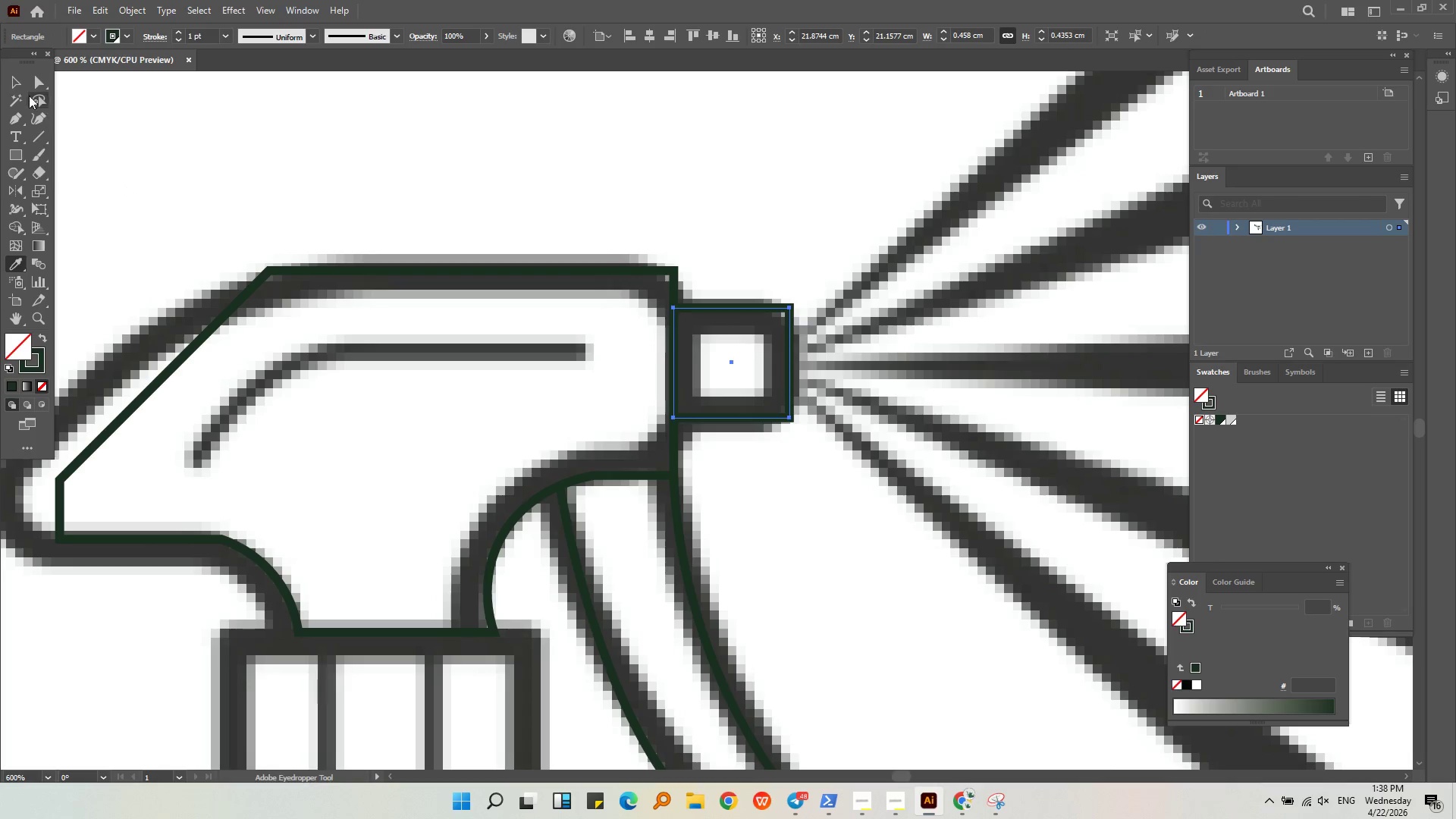 
left_click([18, 80])
 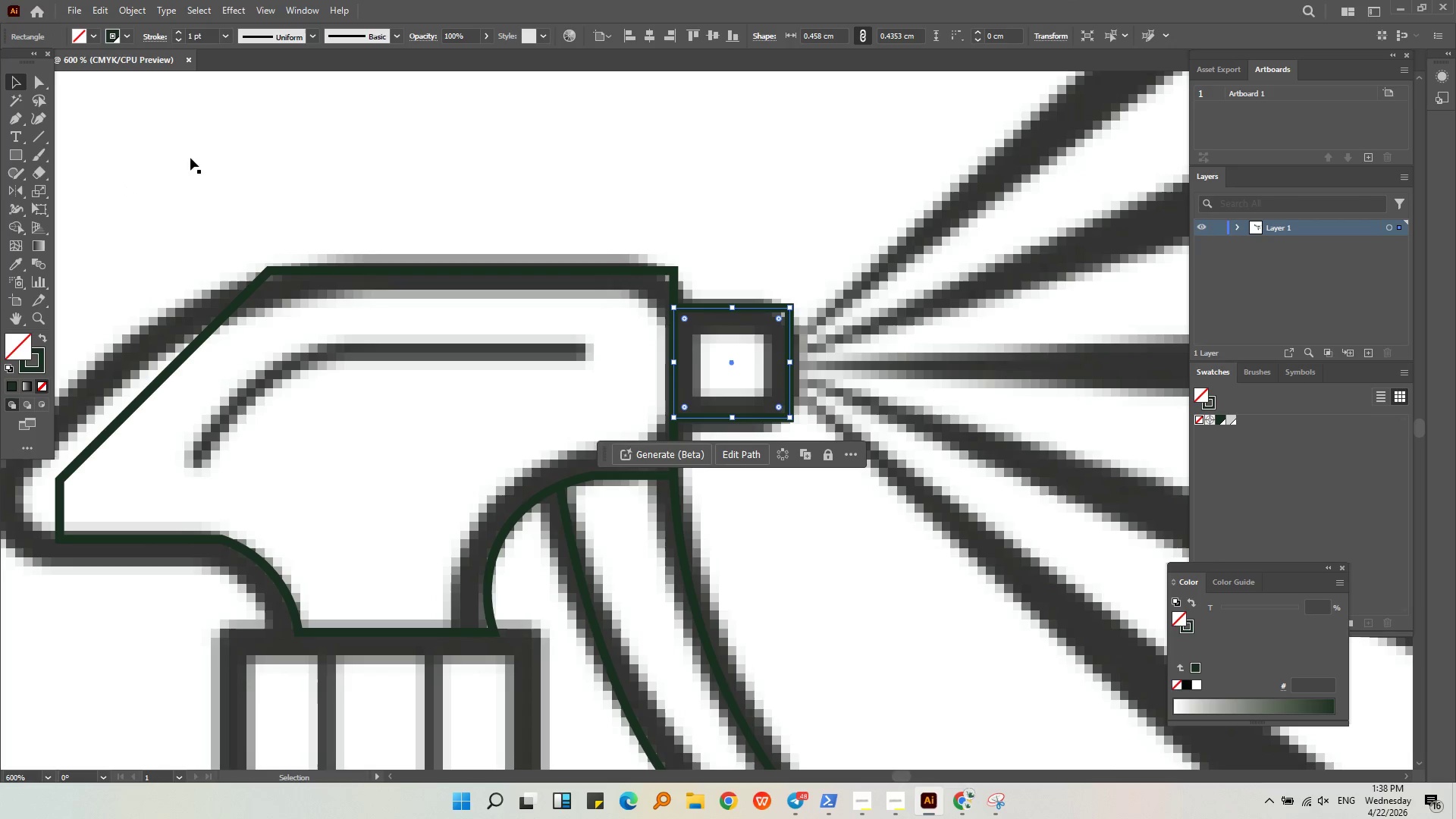 
hold_key(key=AltLeft, duration=0.53)
scroll: coordinate [498, 241], scroll_direction: down, amount: 4.0
 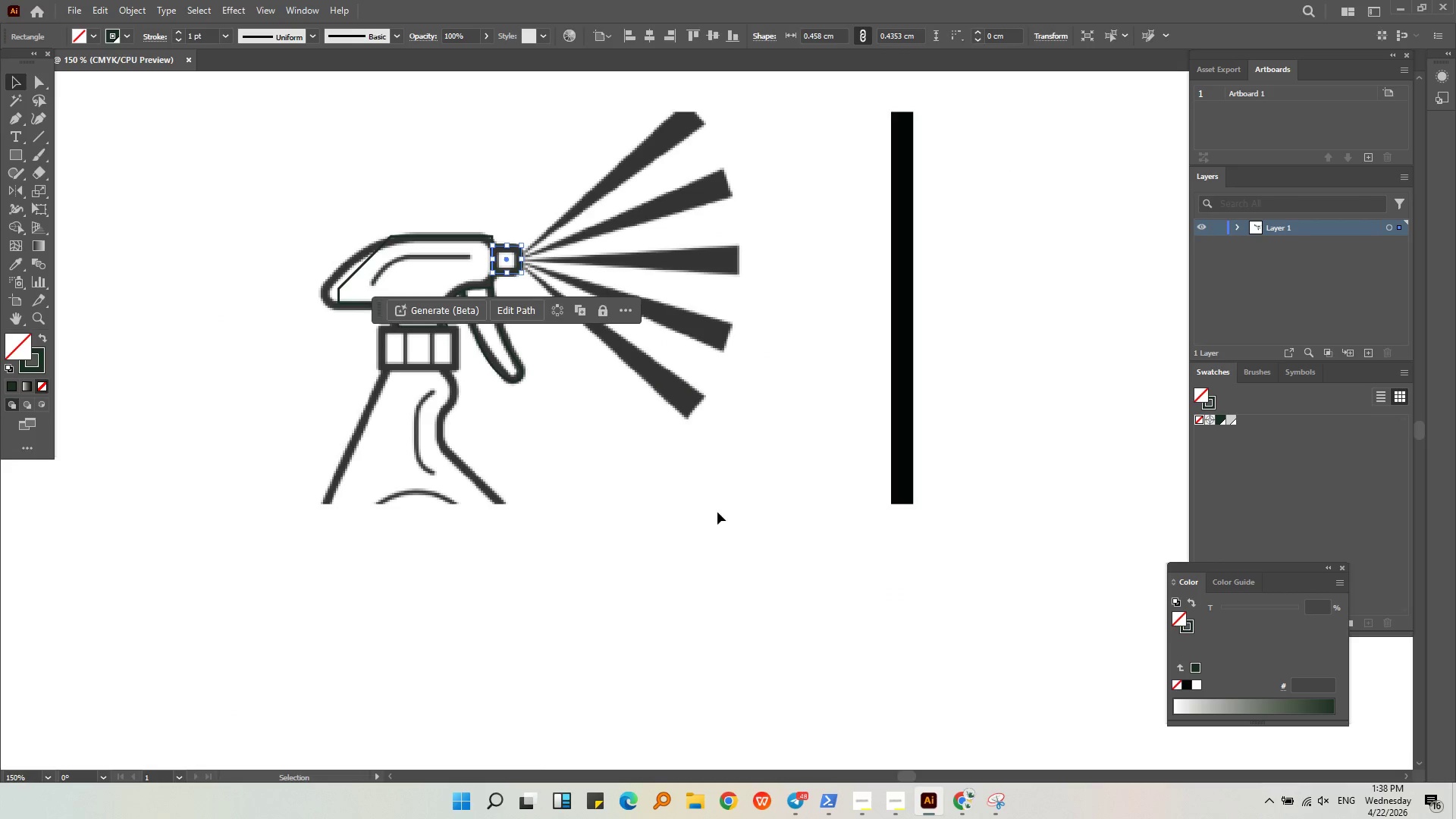 
double_click([715, 483])
 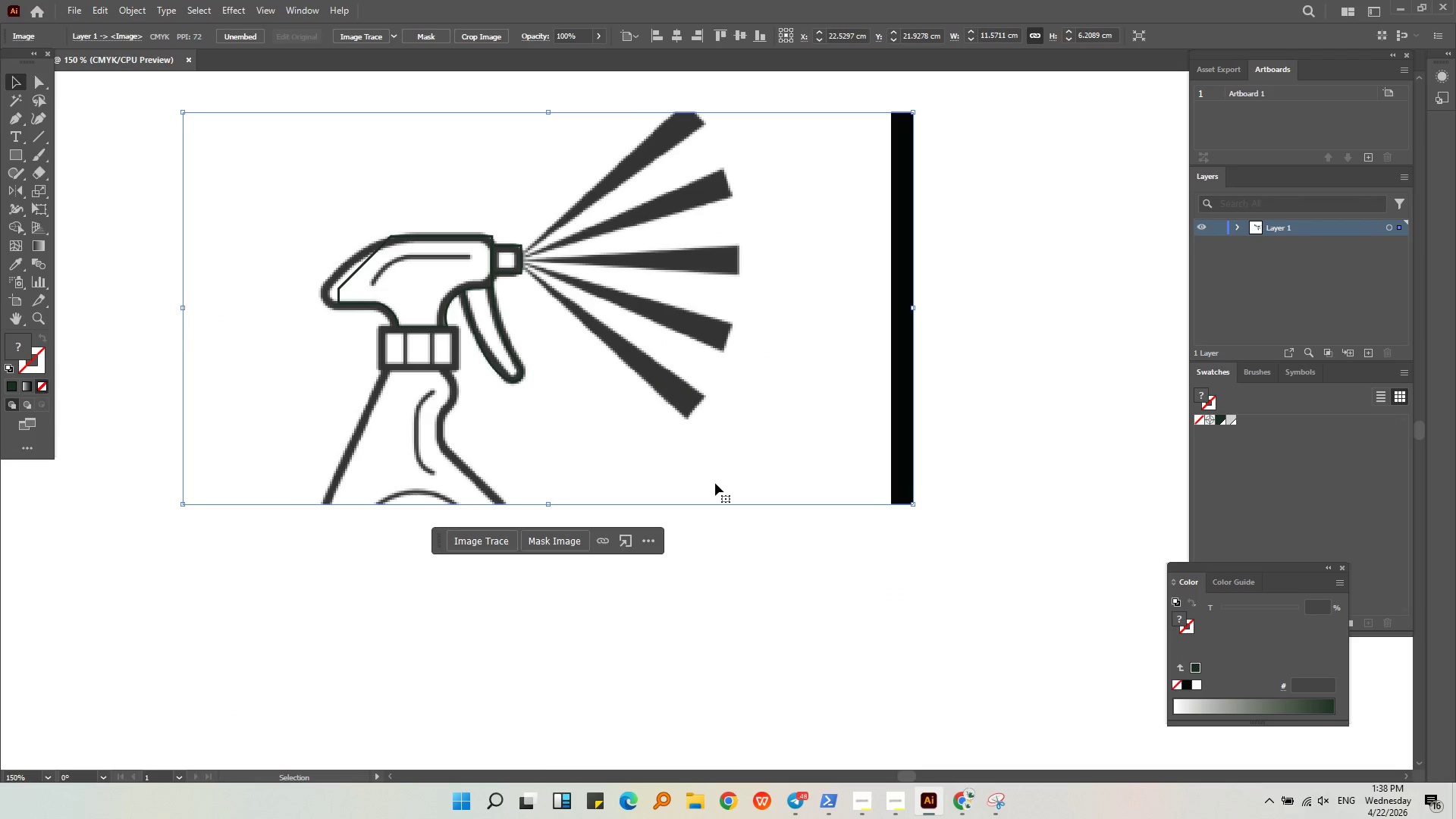 
key(Backspace)
 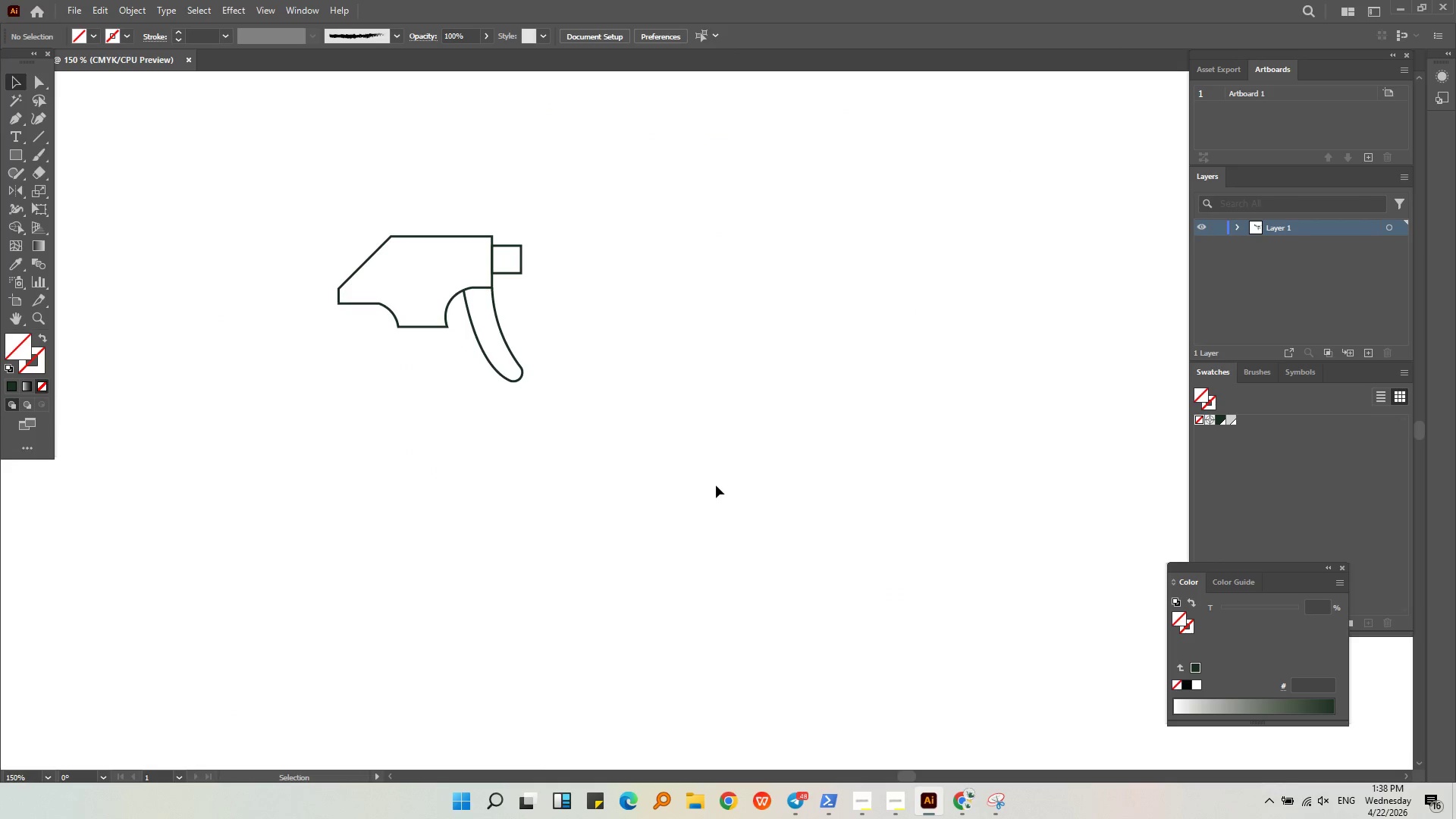 
left_click([716, 485])
 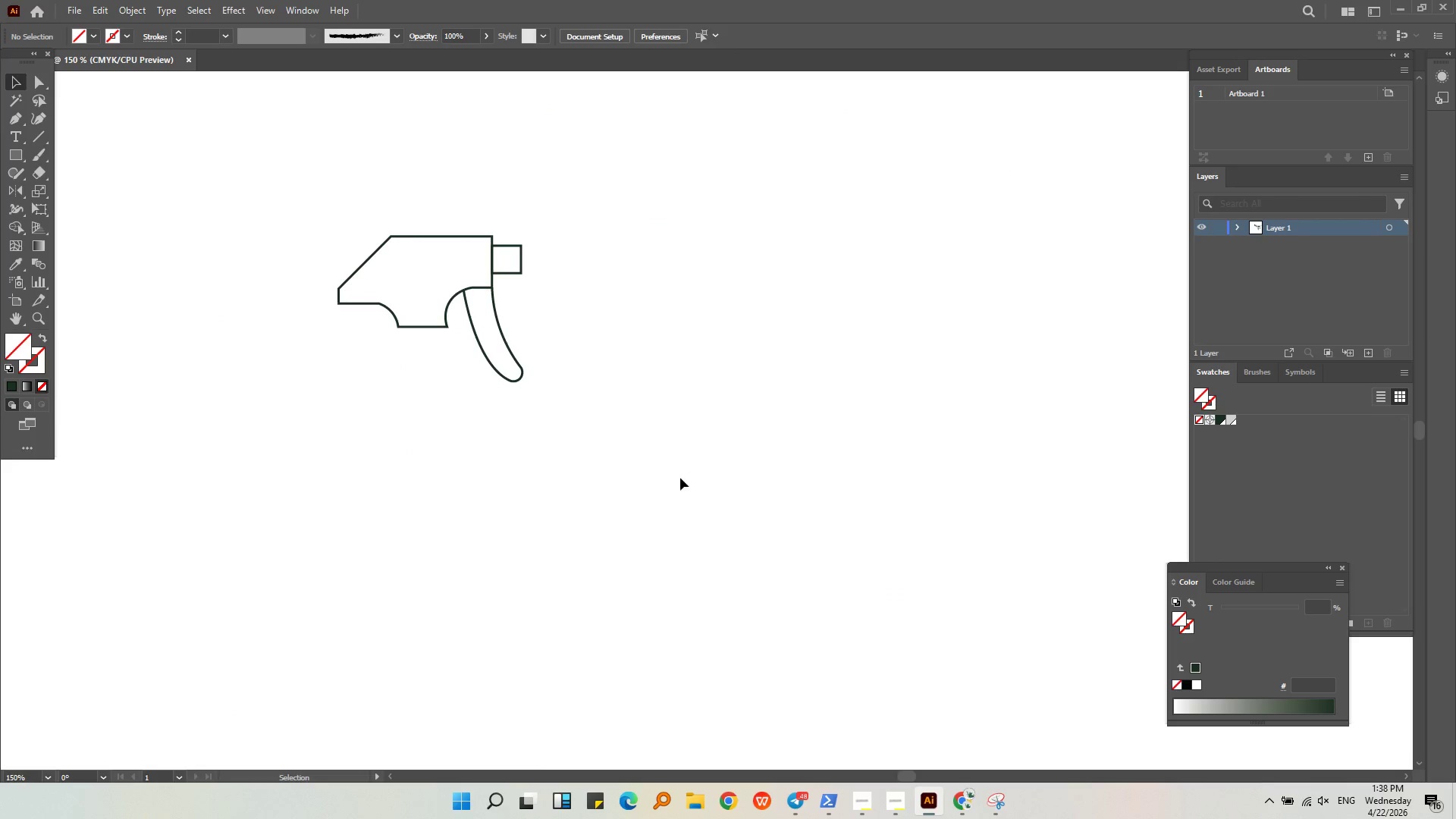 
left_click_drag(start_coordinate=[585, 417], to_coordinate=[234, 165])
 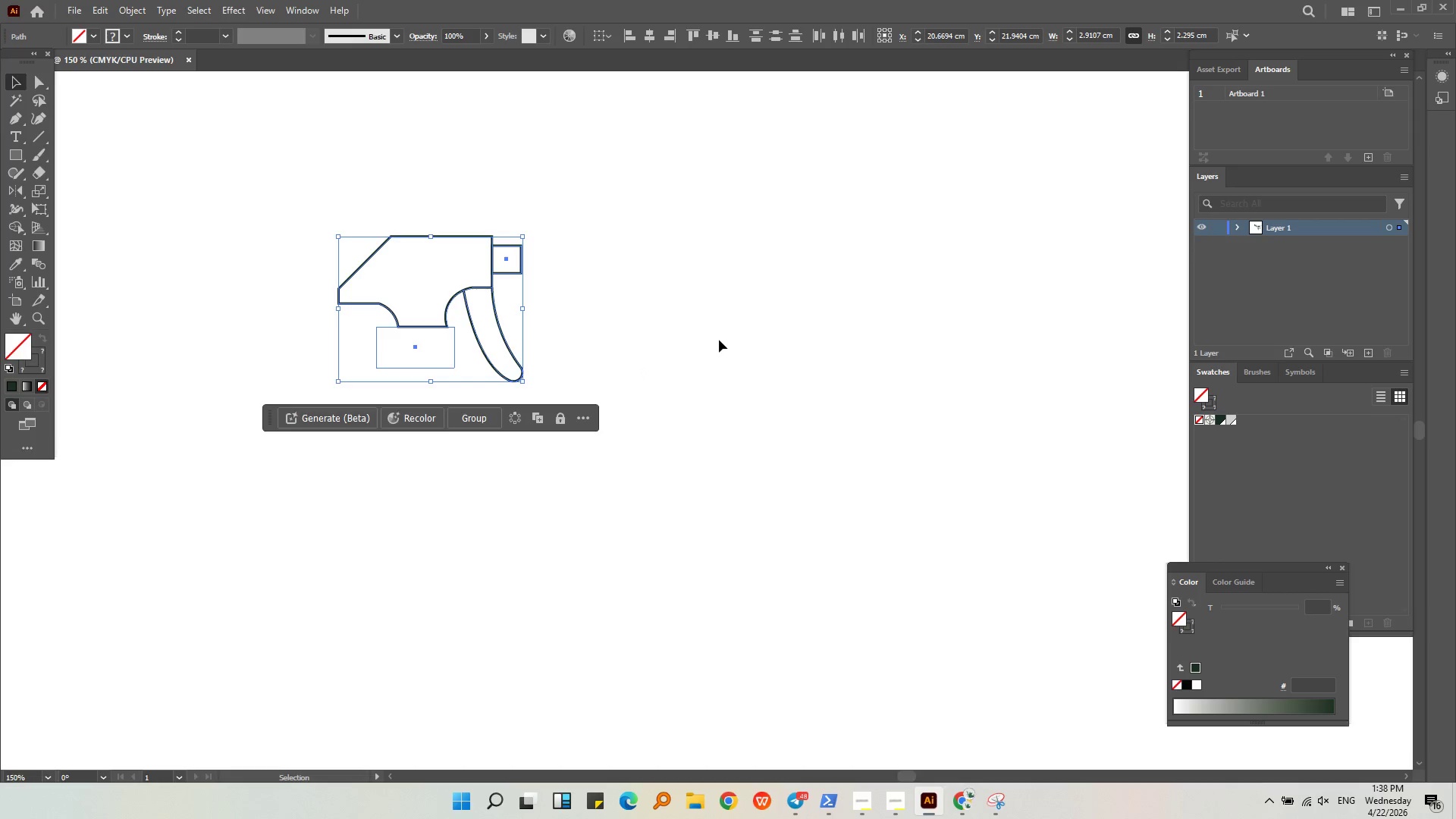 
double_click([389, 338])
 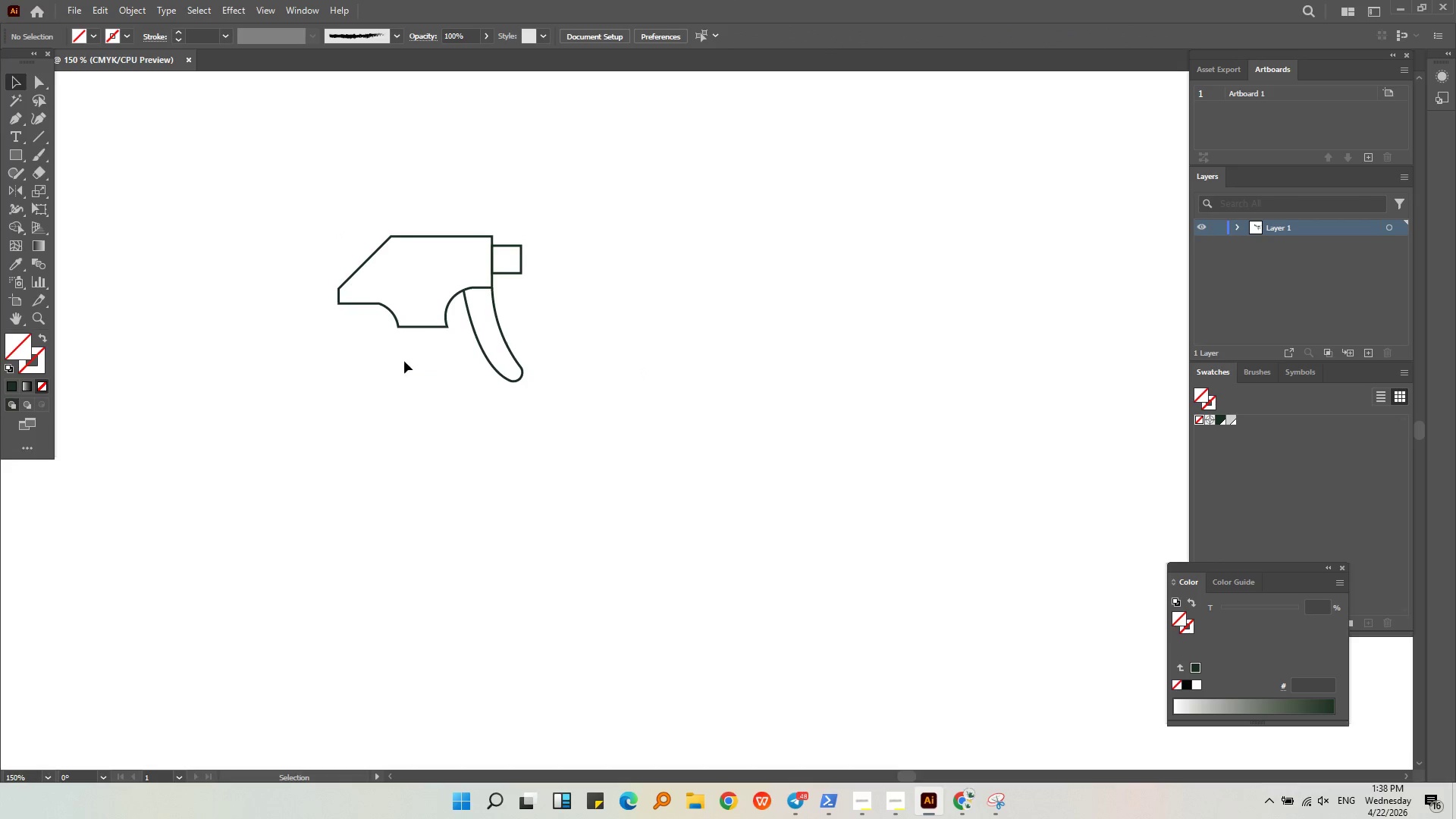 
triple_click([406, 361])
 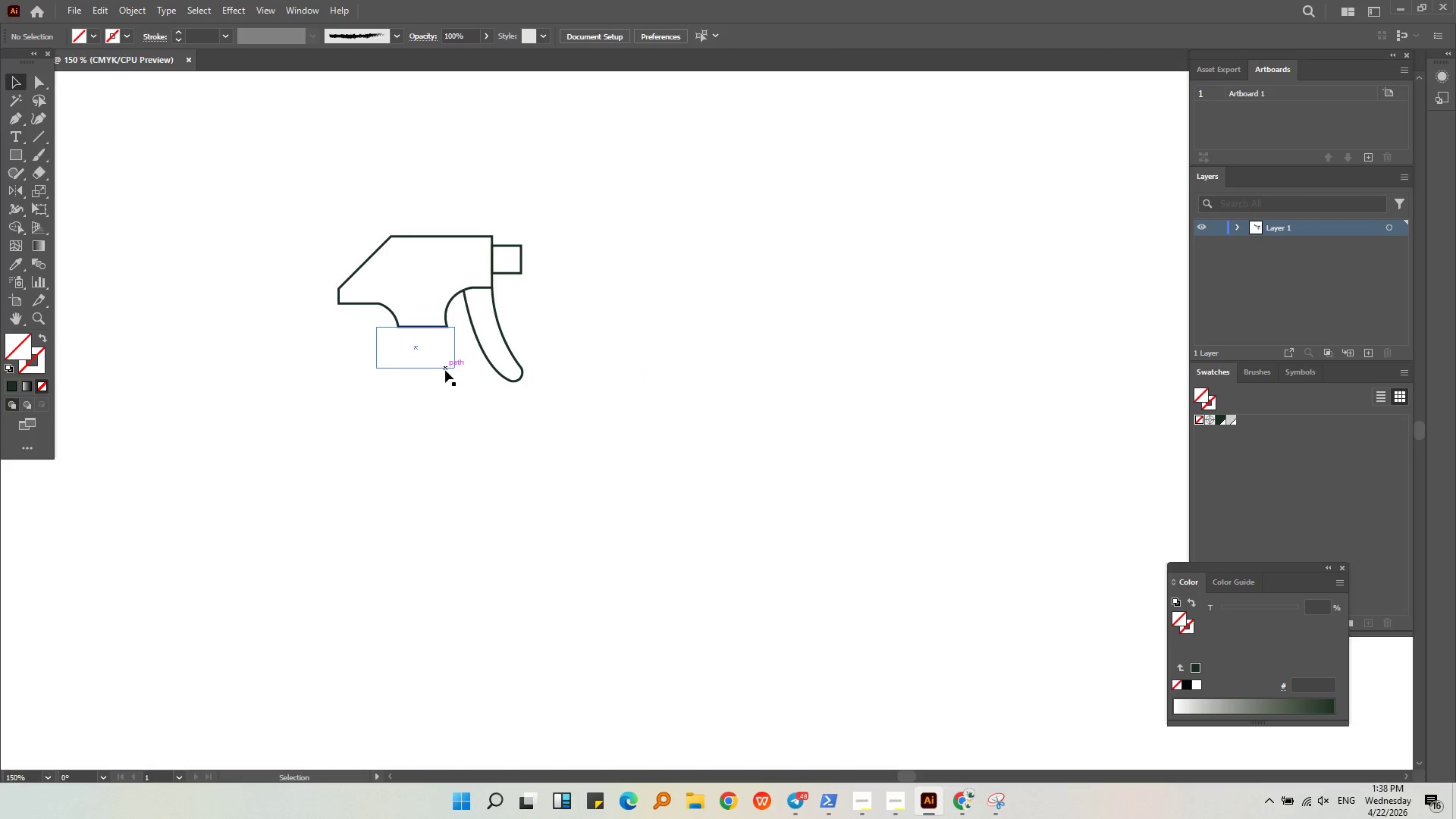 
left_click([445, 366])
 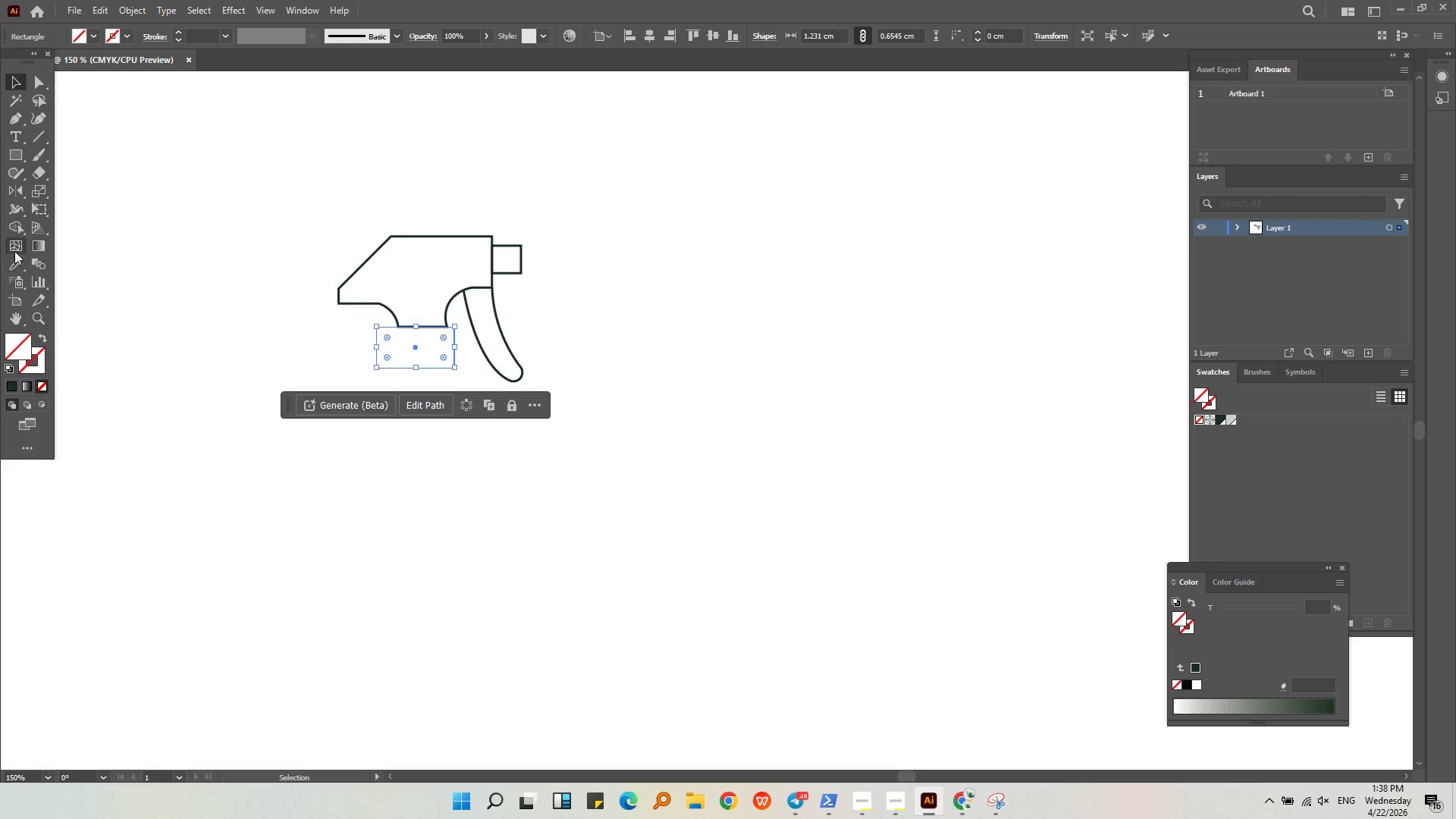 
left_click([17, 266])
 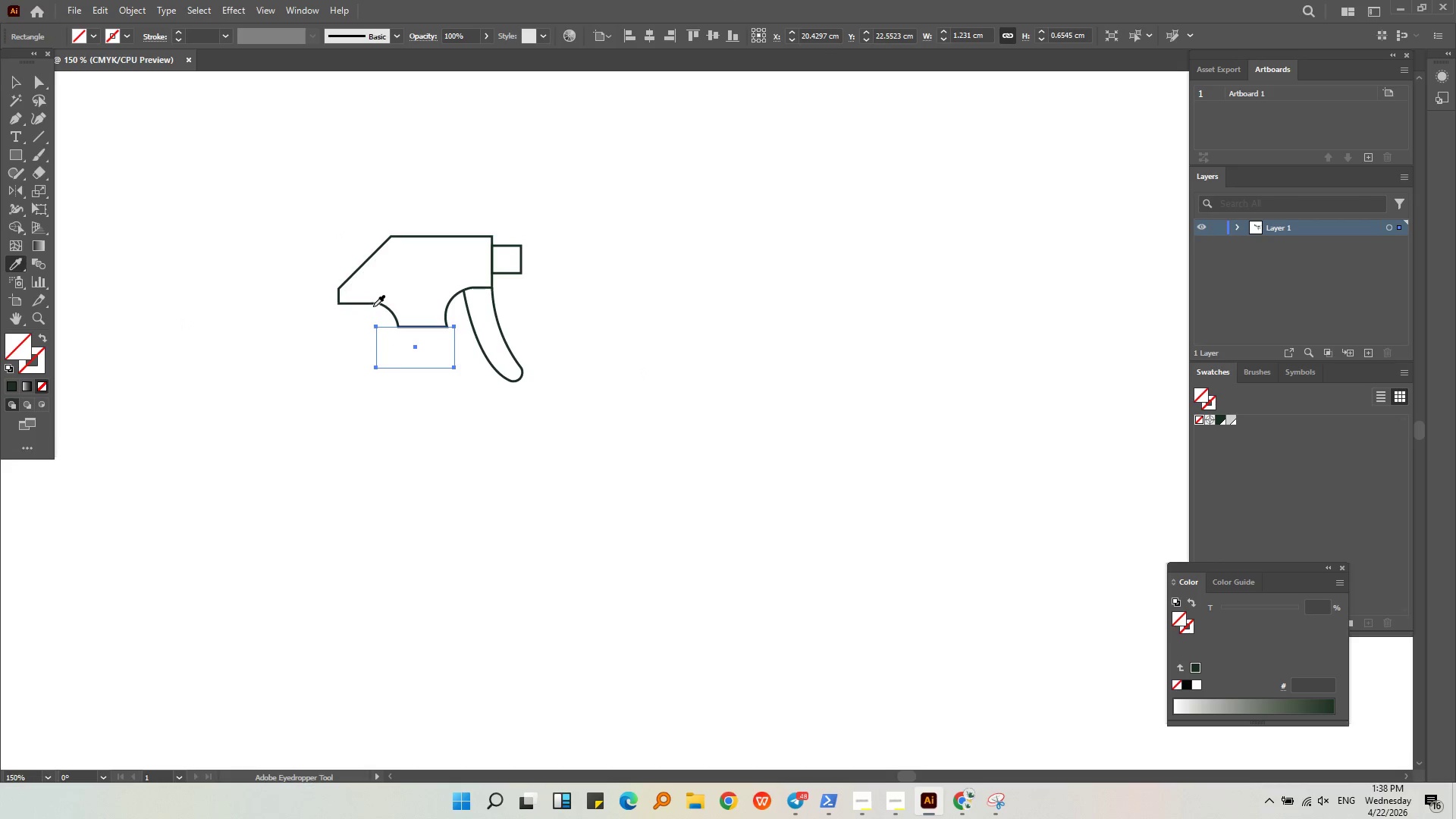 
left_click([370, 303])
 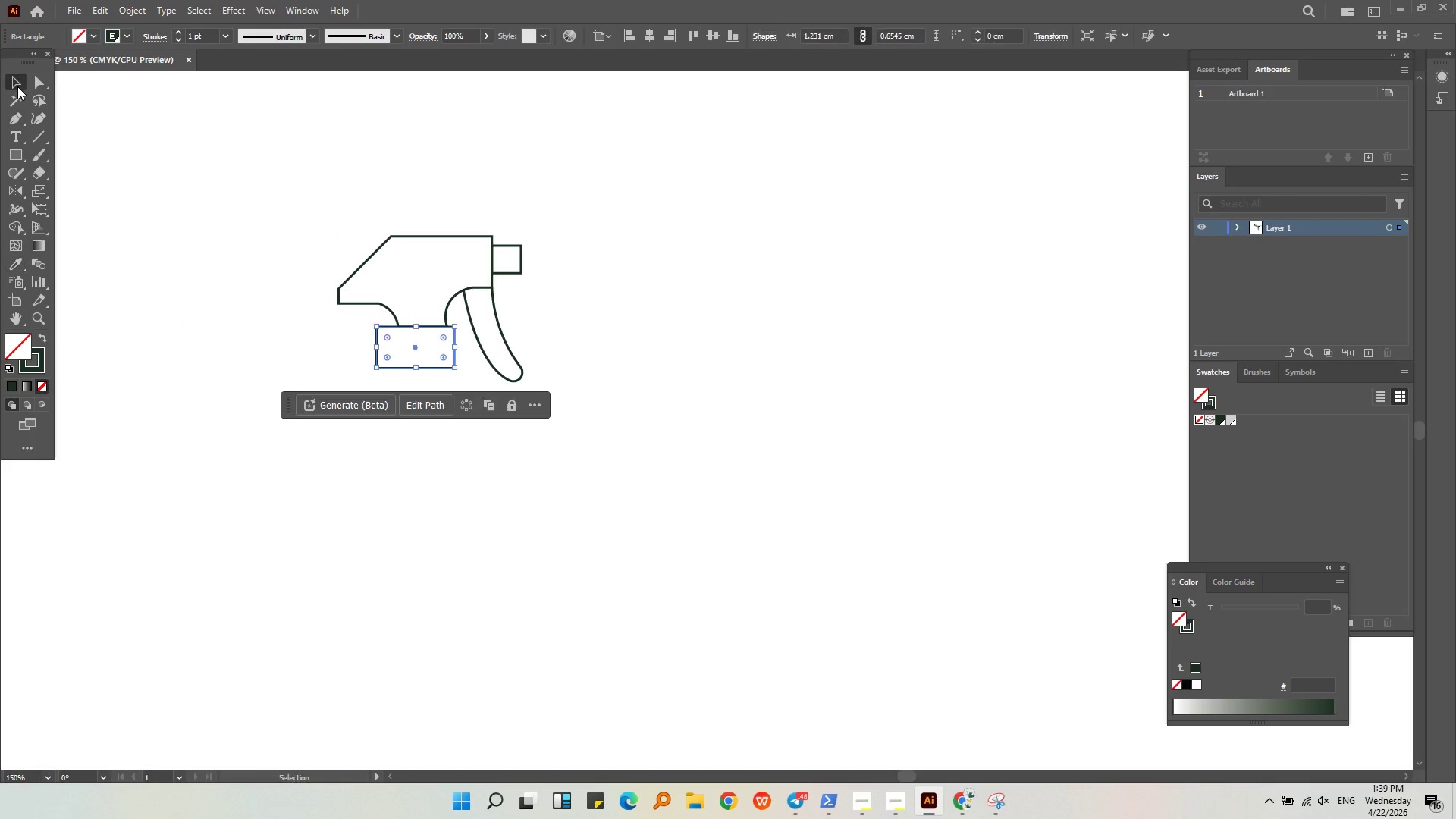 
double_click([187, 257])
 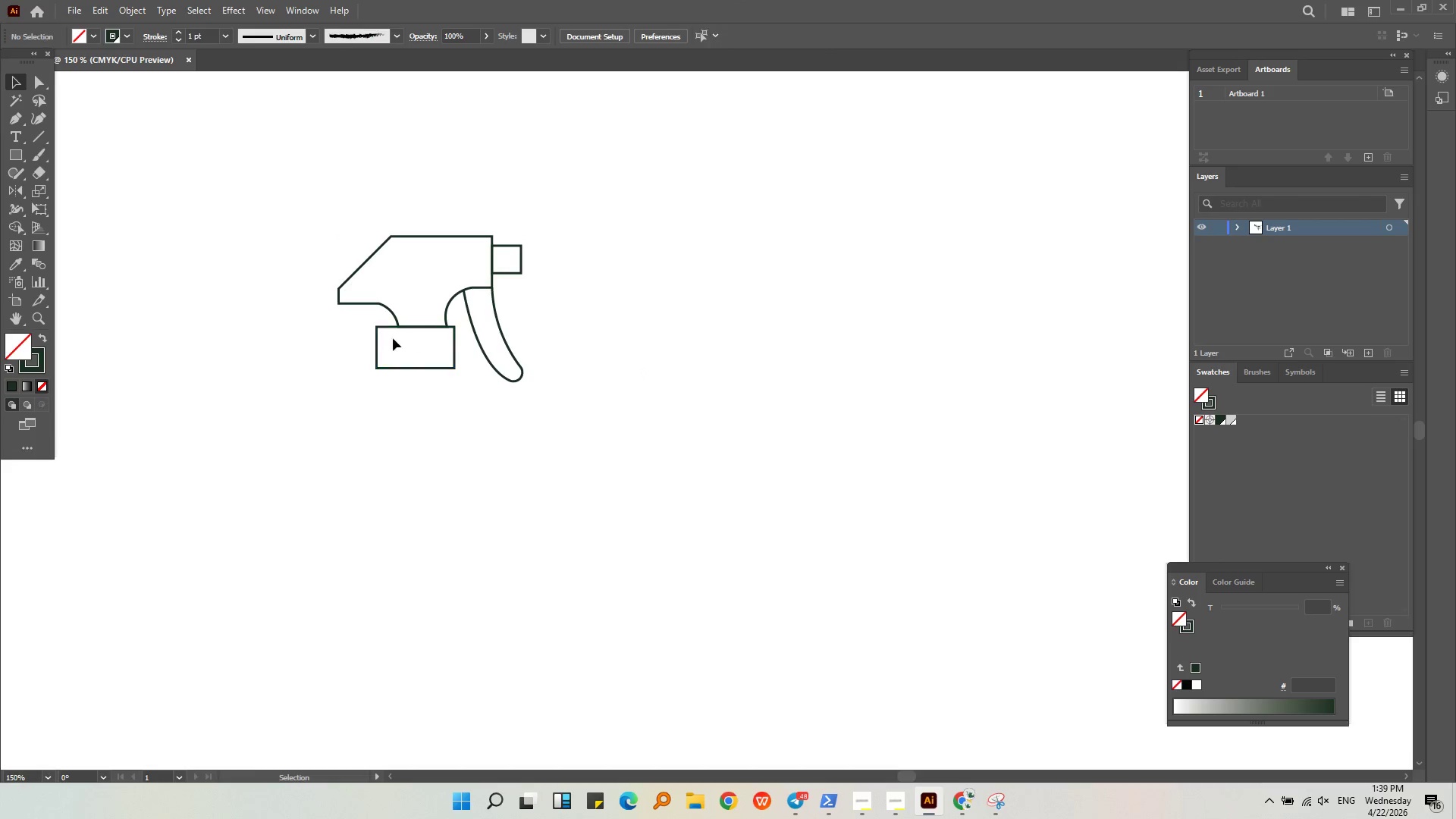 
key(Alt+AltLeft)
 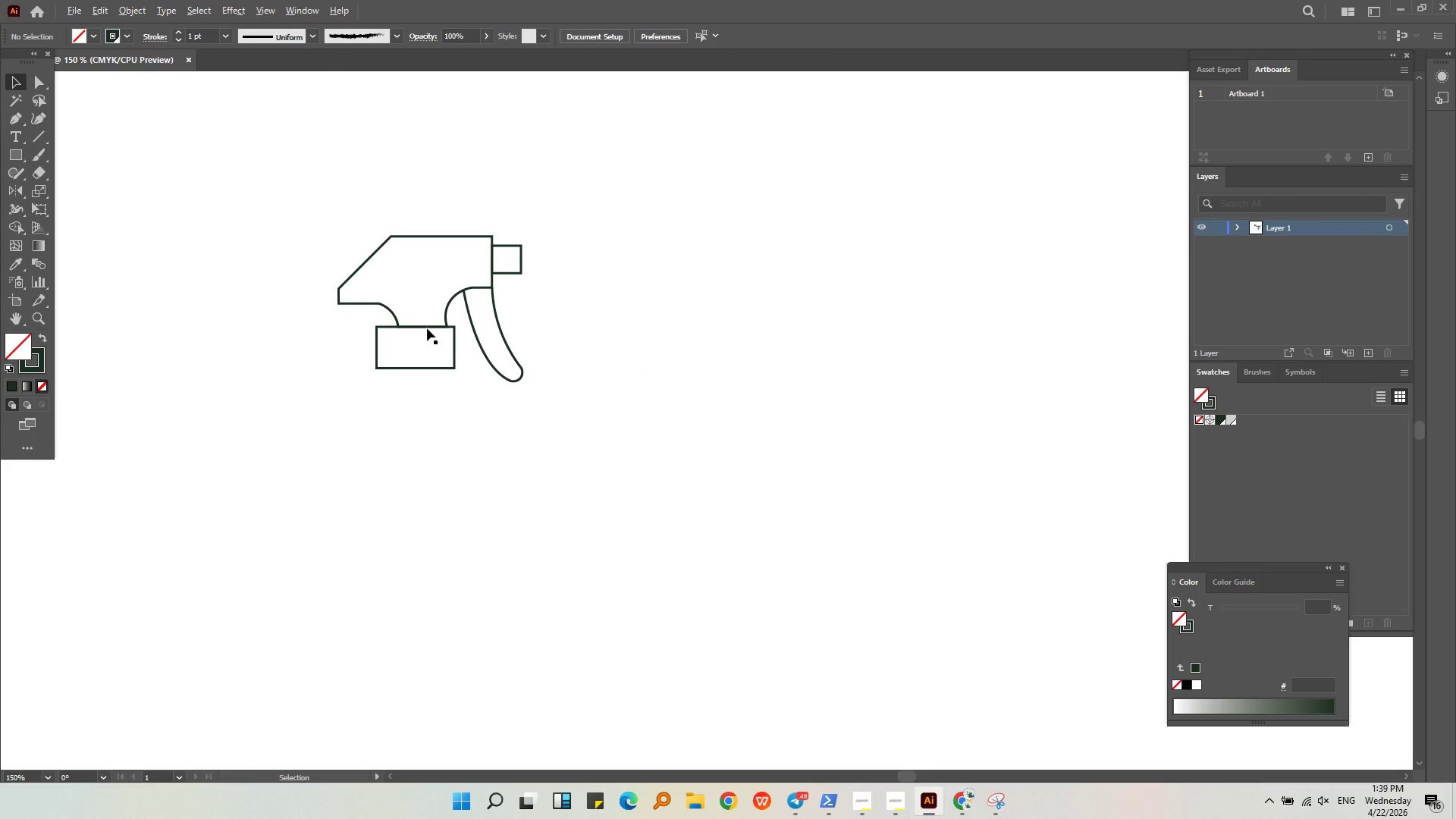 
scroll: coordinate [427, 328], scroll_direction: up, amount: 2.0
 